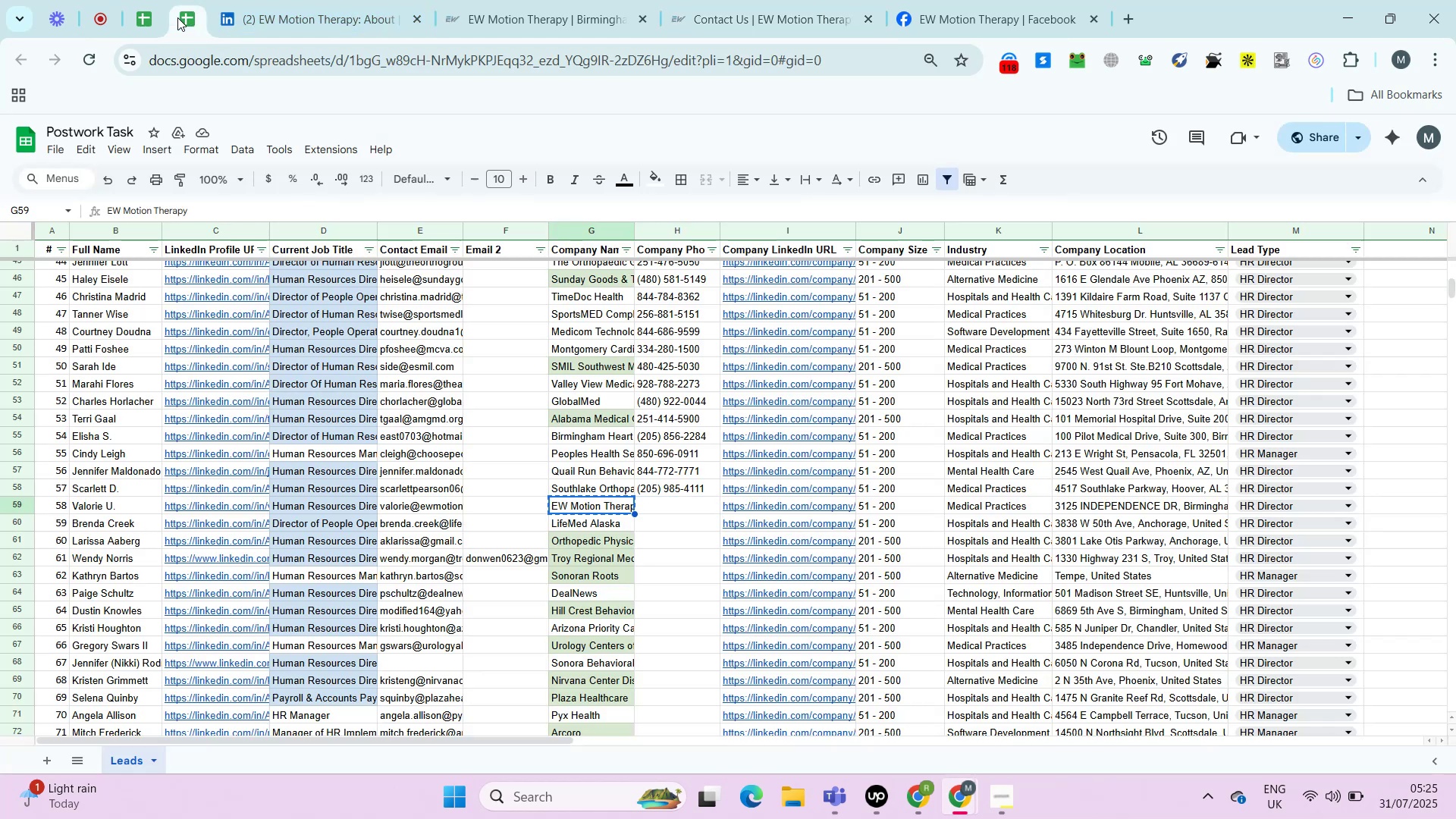 
key(Control+T)
 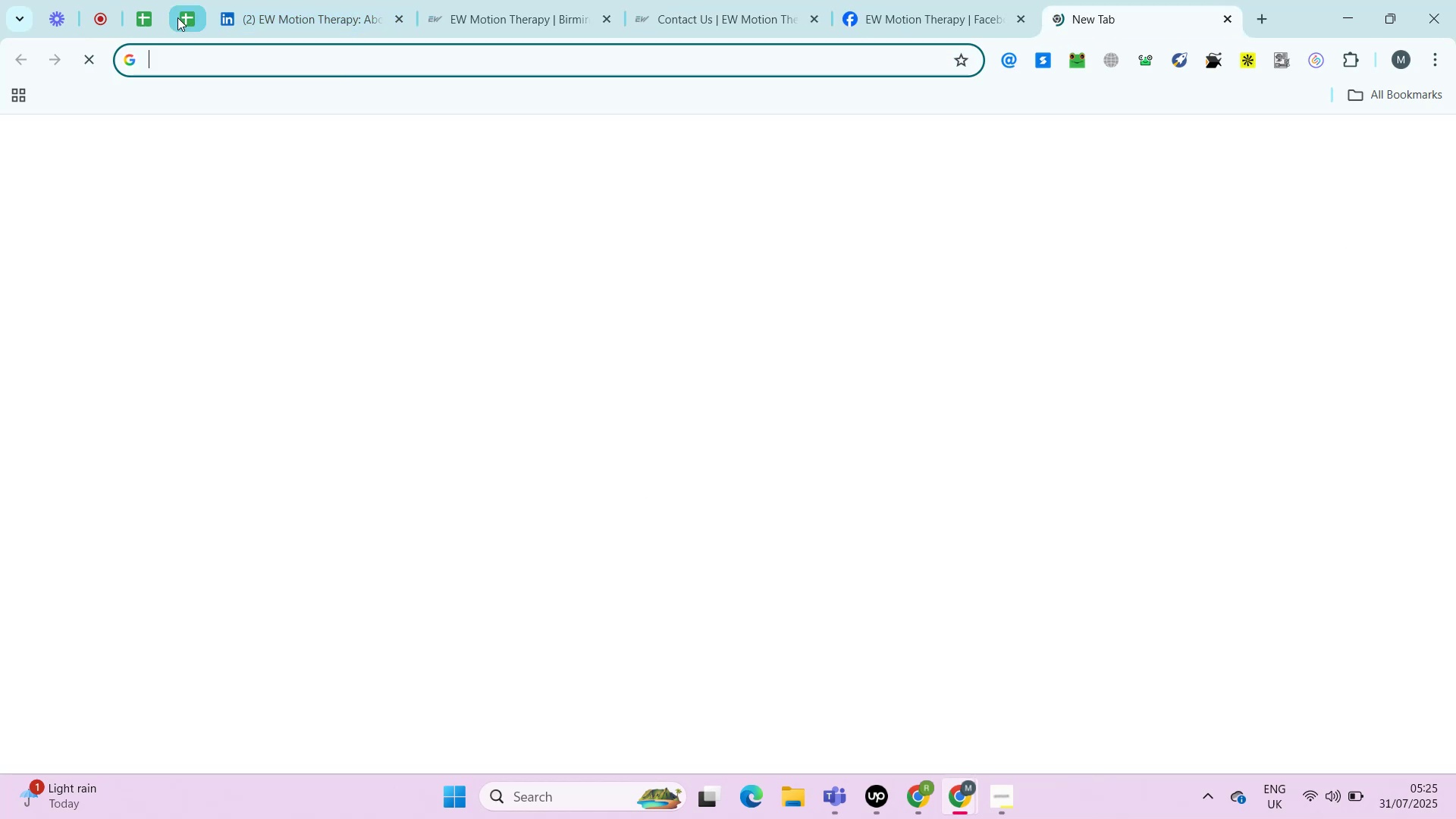 
key(Control+V)
 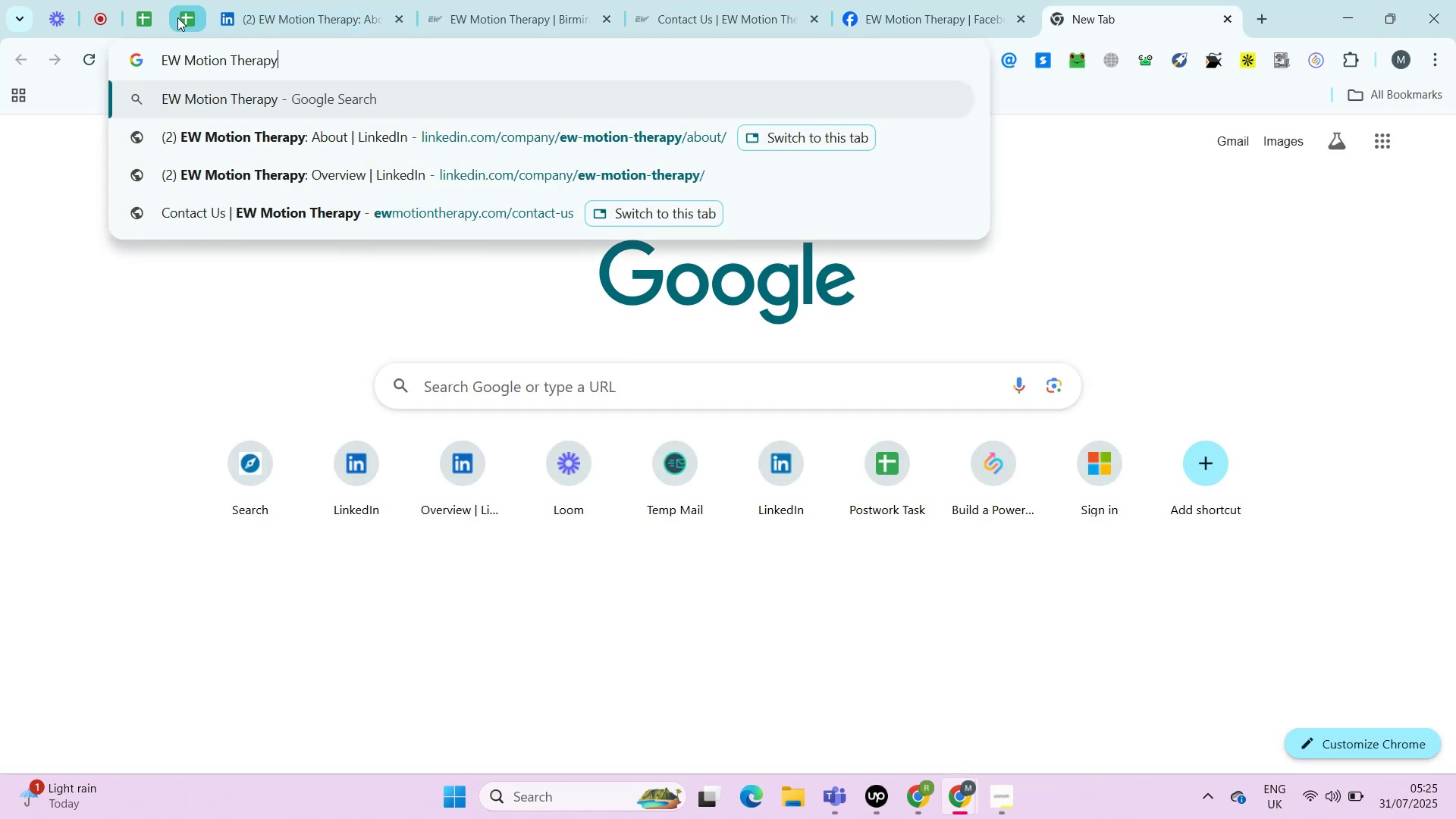 
key(Enter)
 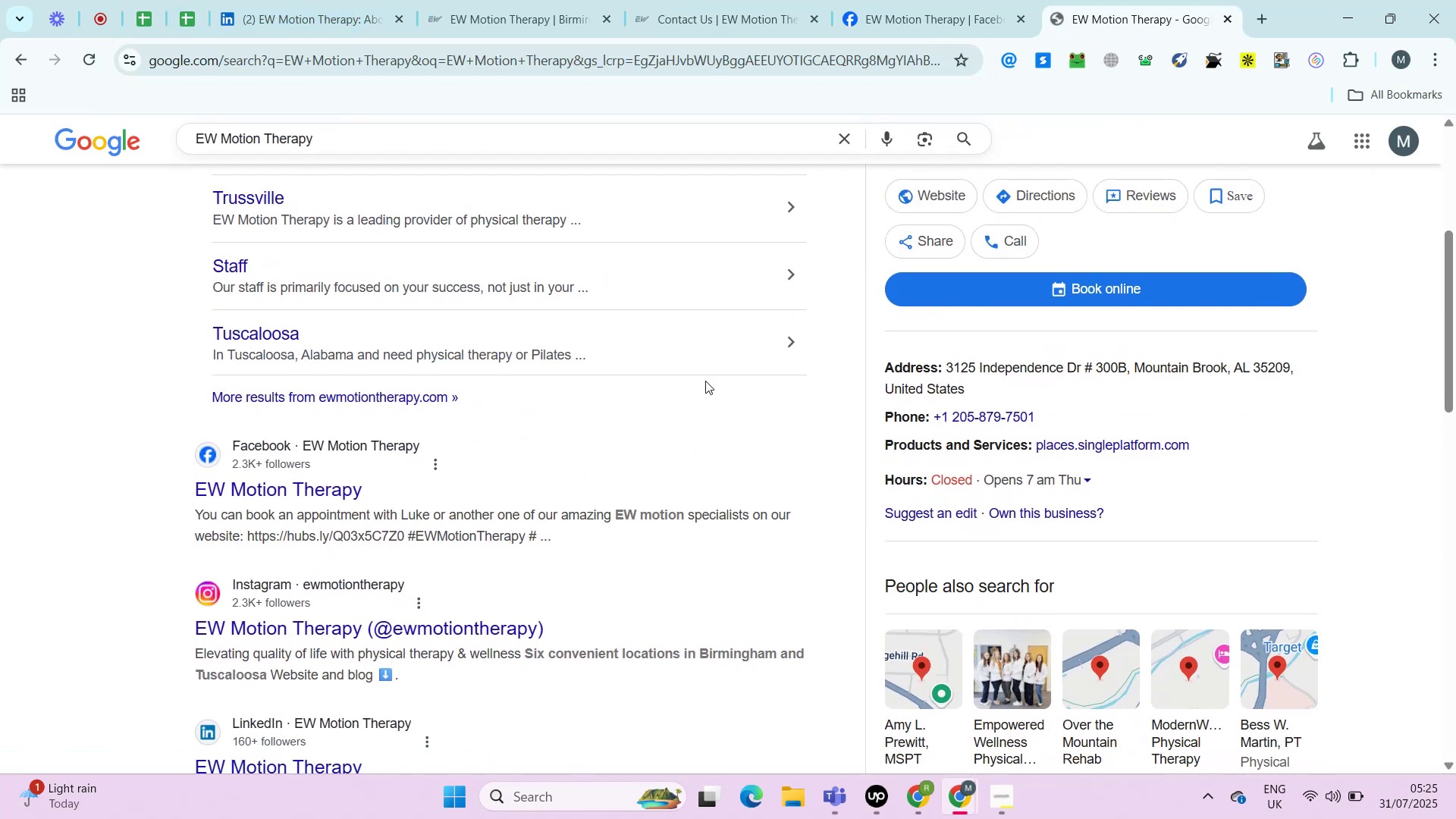 
right_click([937, 195])
 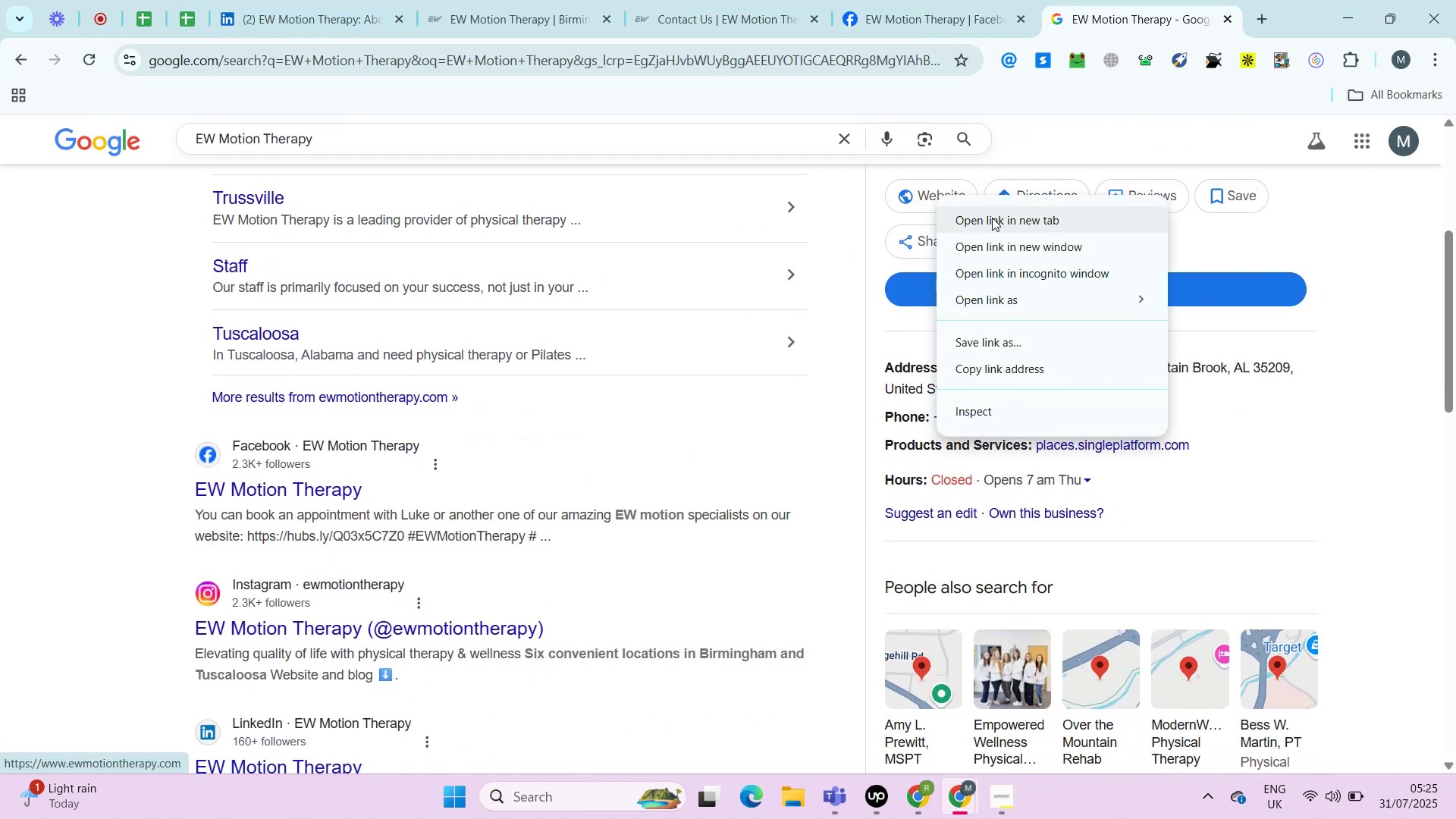 
left_click([992, 218])
 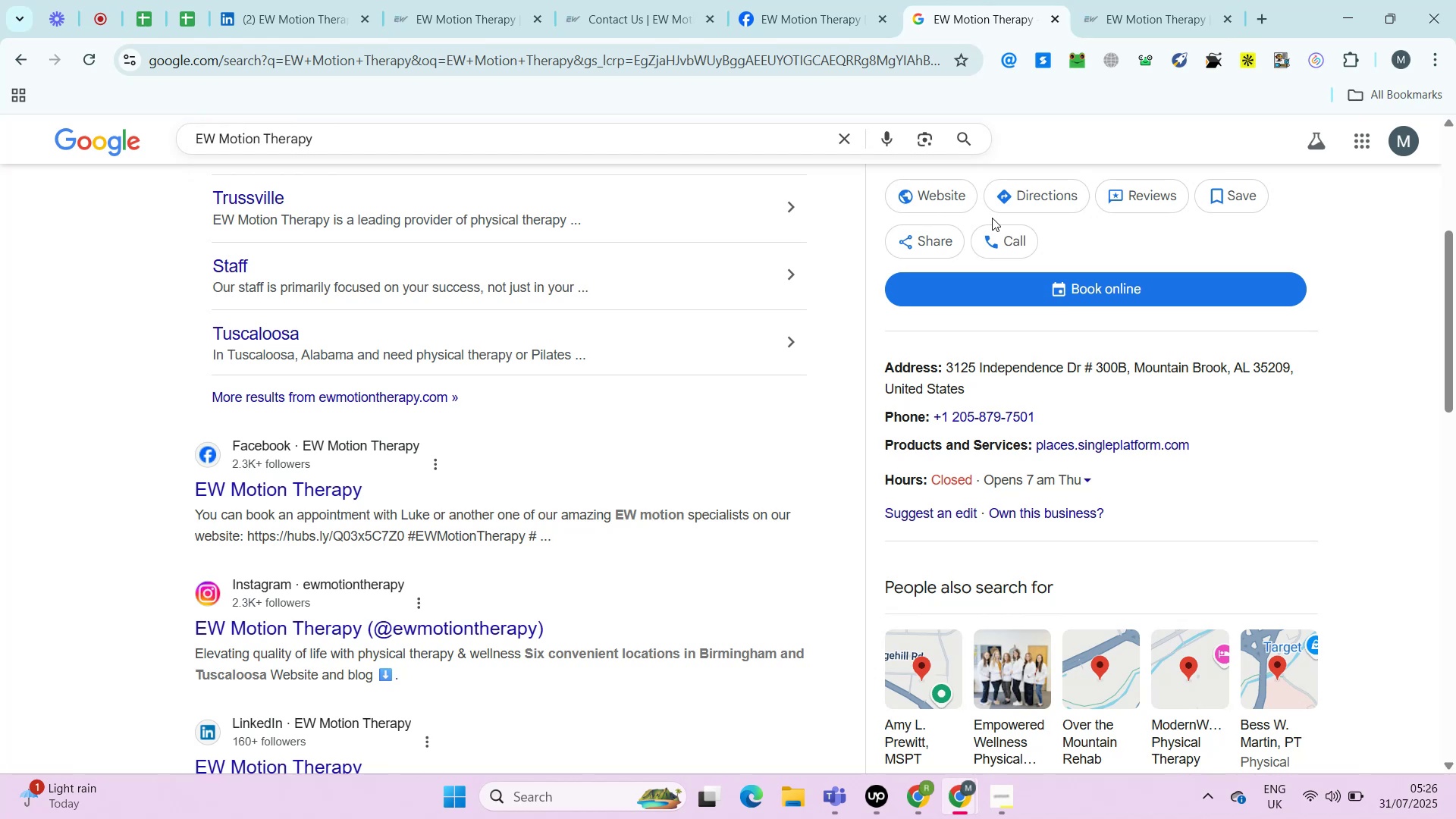 
wait(15.77)
 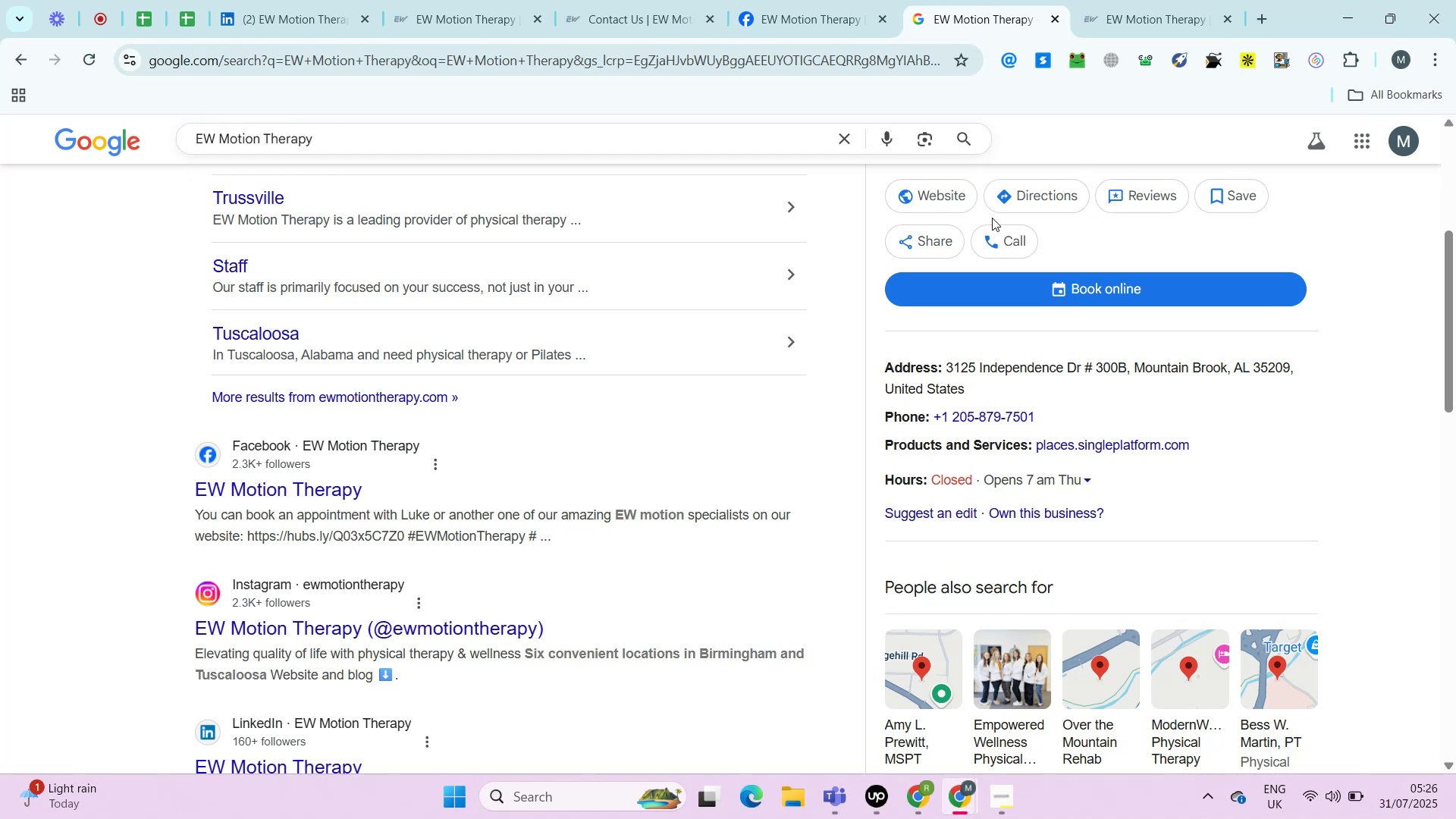 
left_click([1143, 0])
 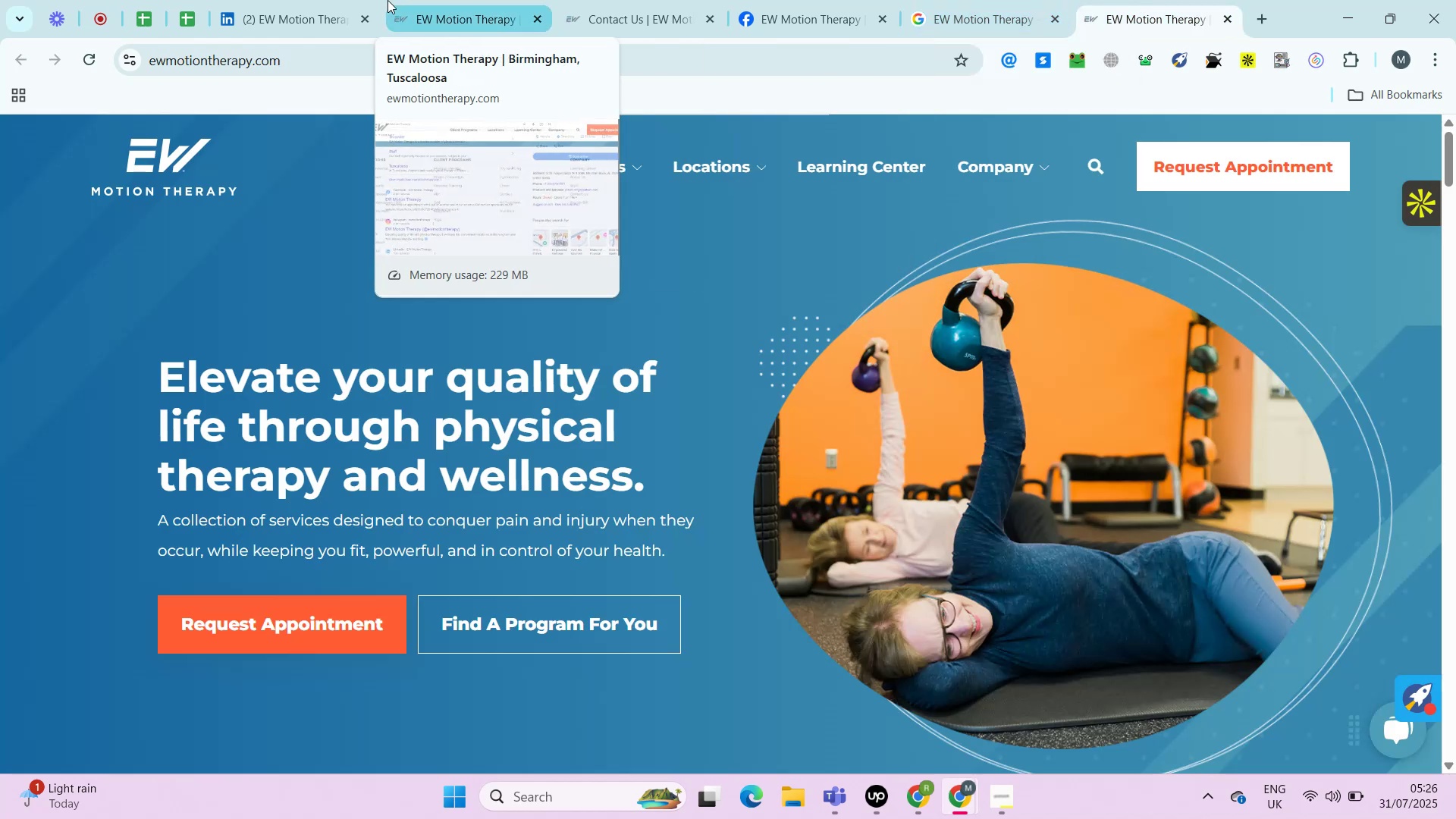 
left_click([455, 3])
 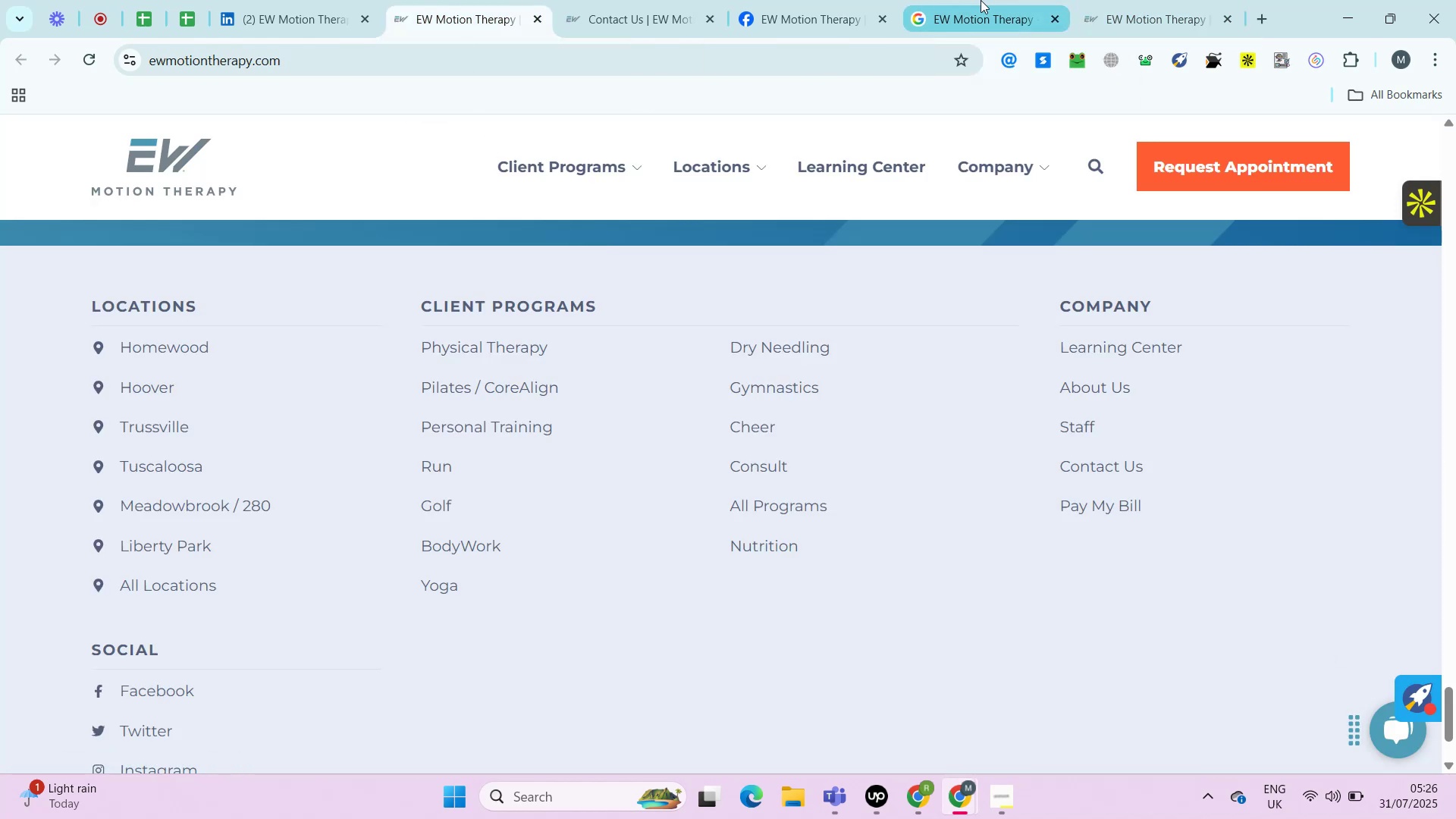 
left_click([981, 0])
 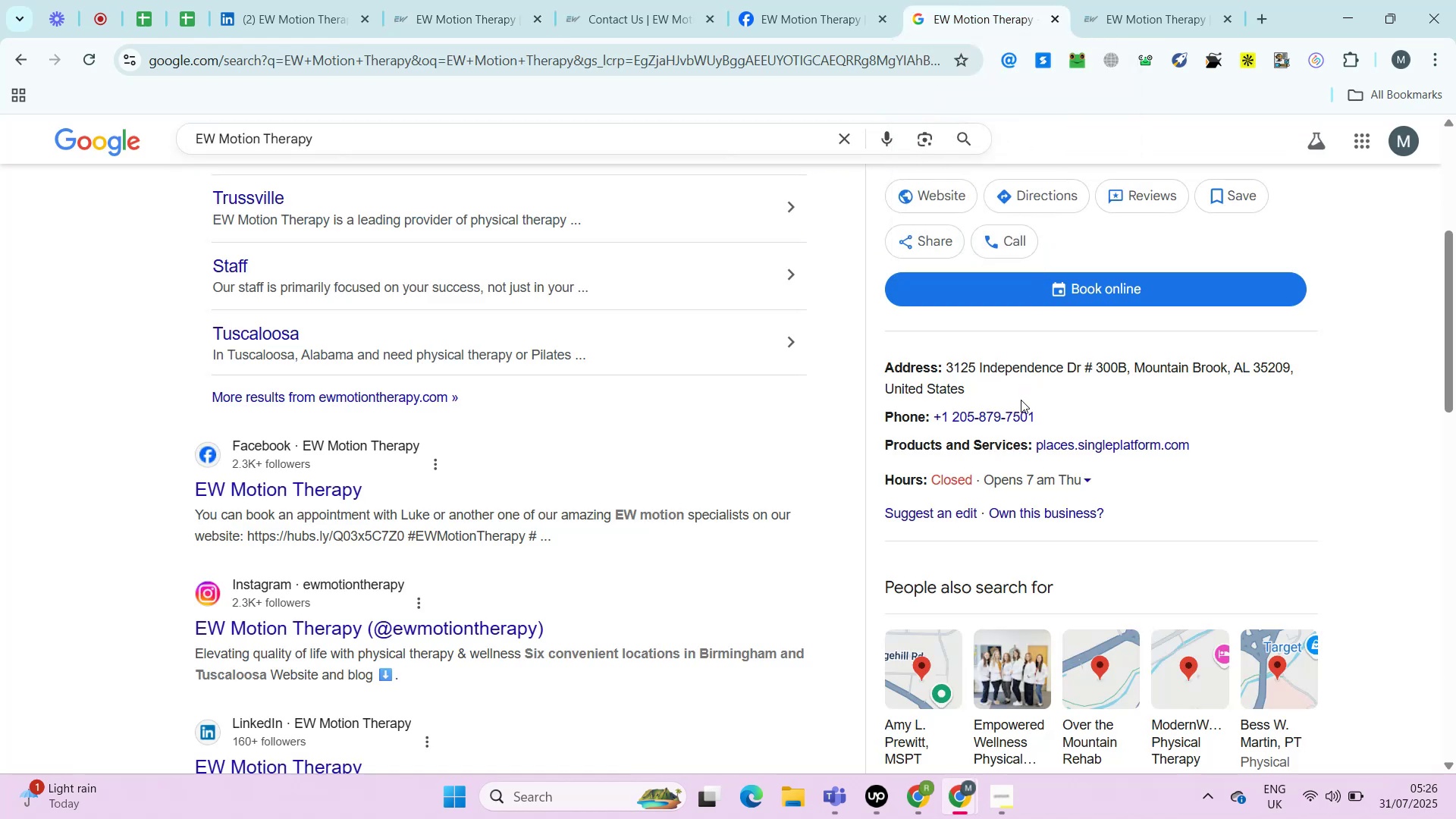 
left_click_drag(start_coordinate=[1048, 413], to_coordinate=[954, 416])
 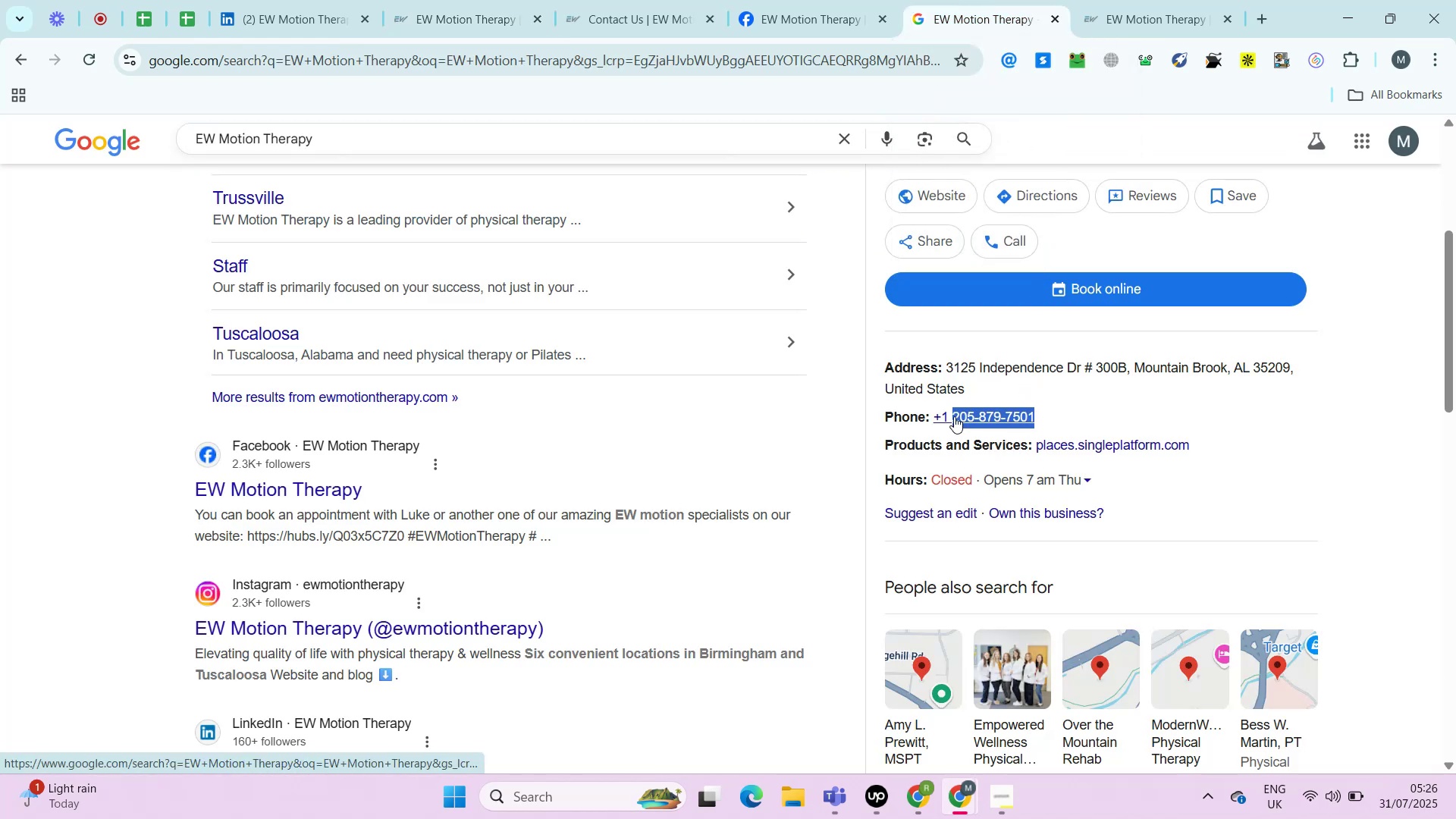 
key(Control+C)
 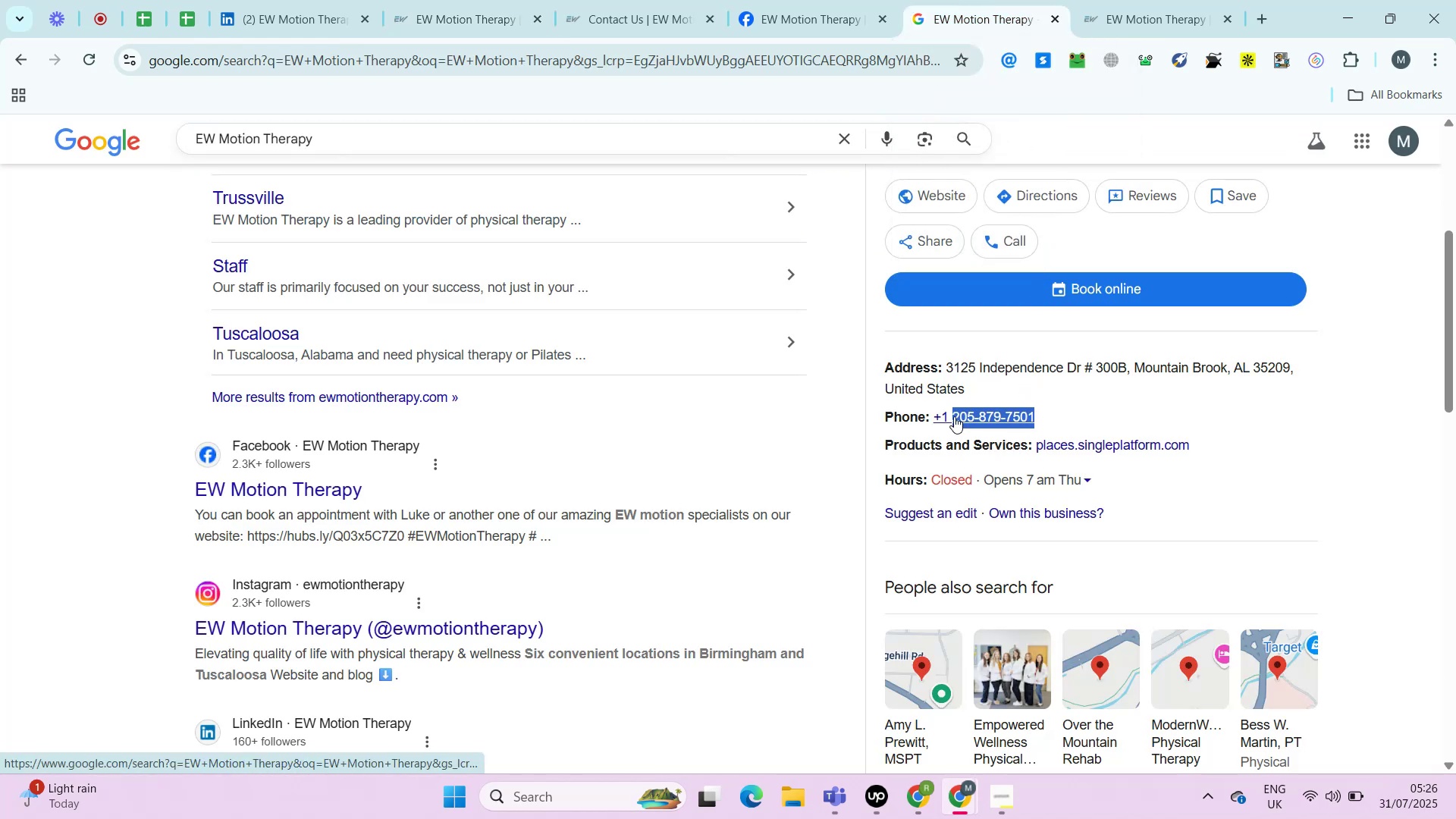 
key(Control+C)
 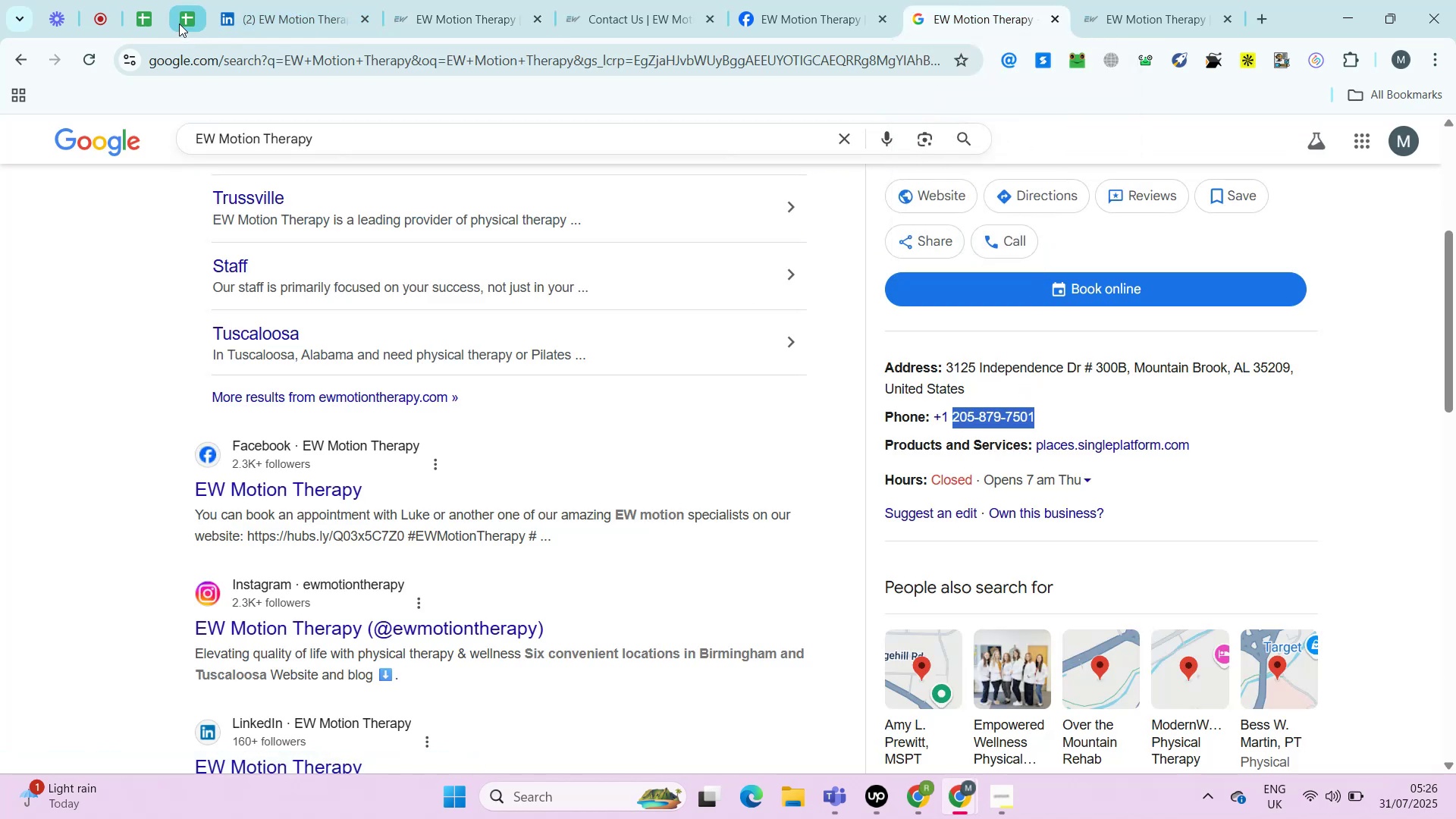 
left_click([180, 18])
 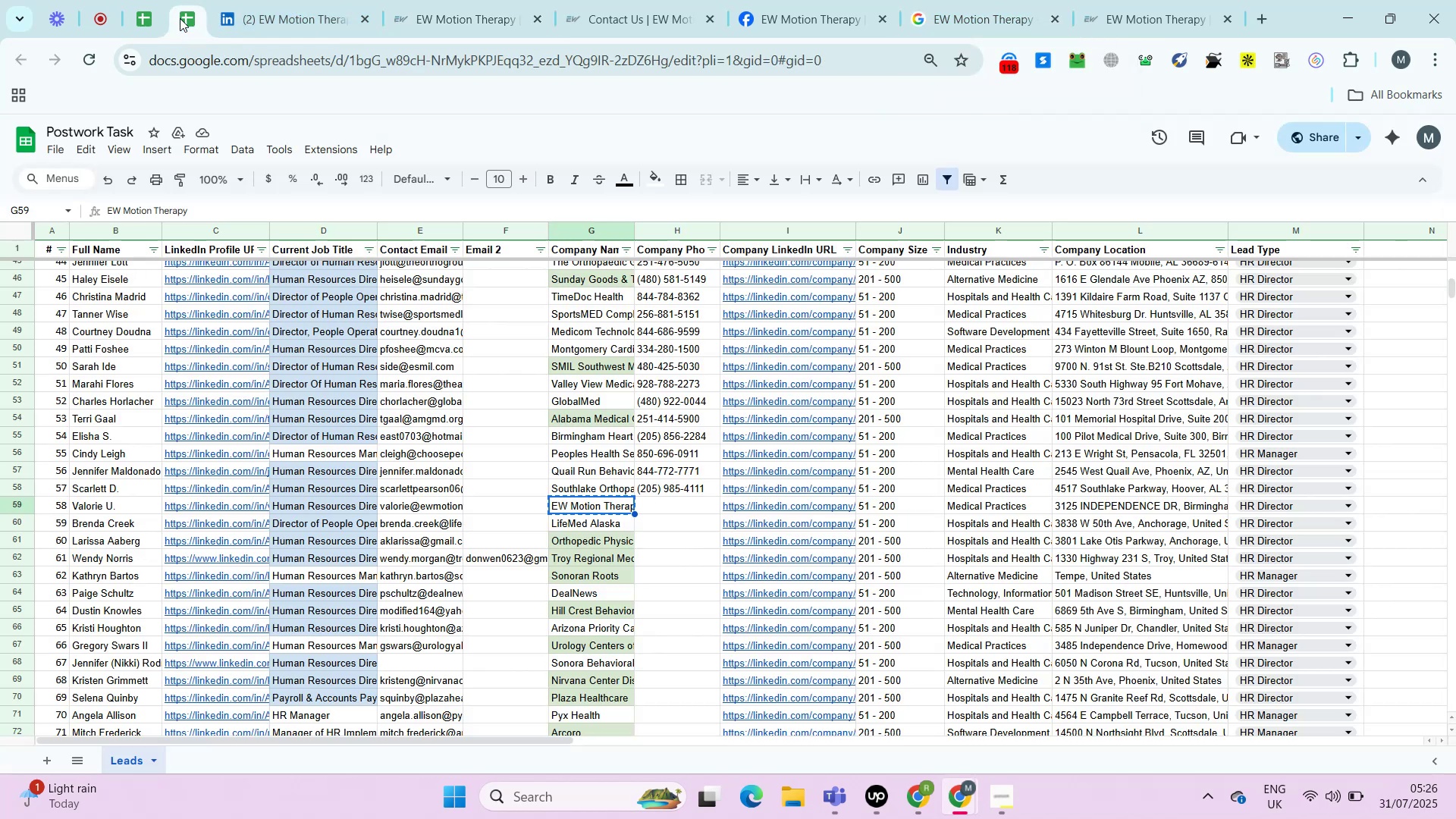 
key(ArrowRight)
 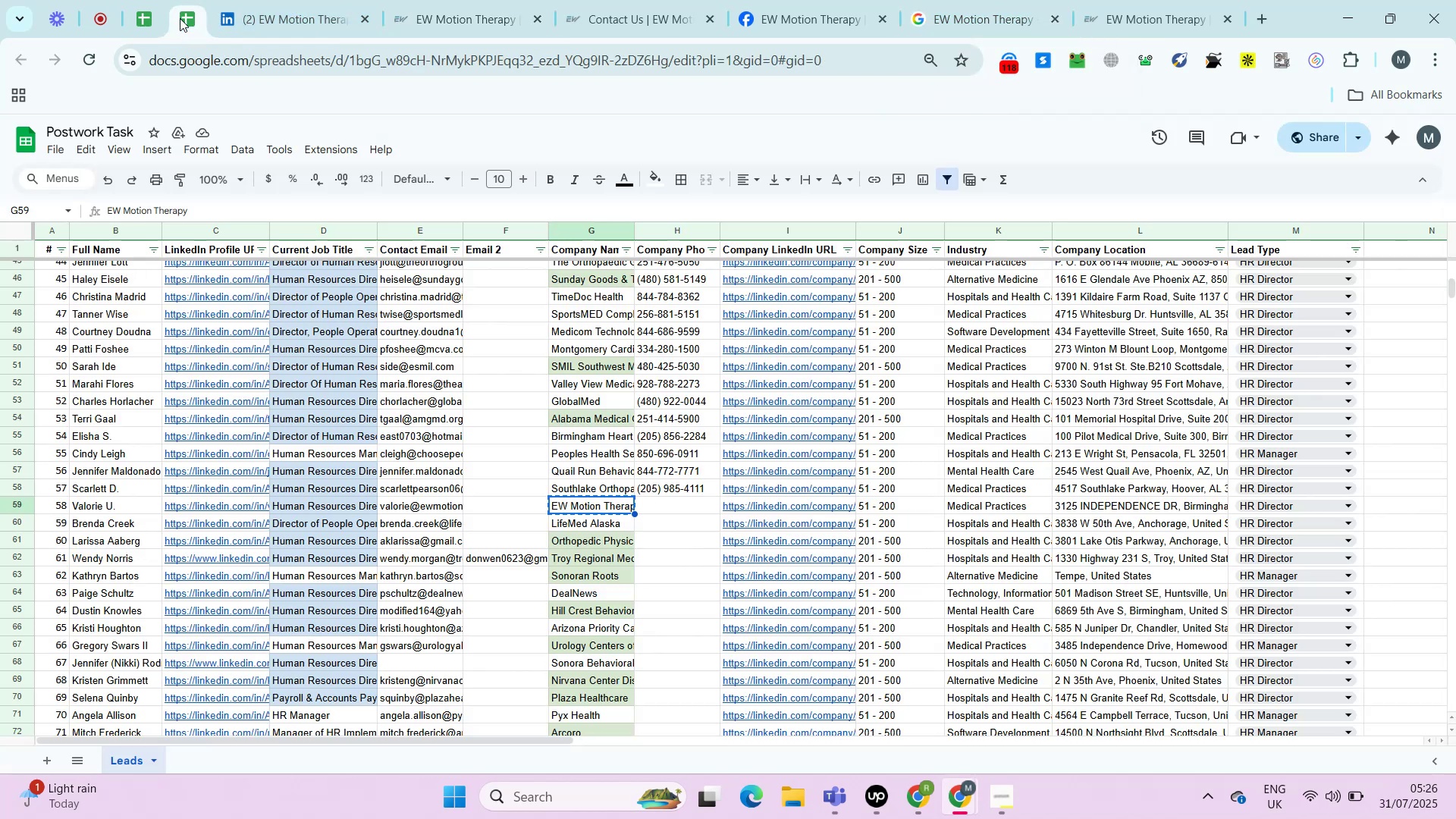 
key(Control+ControlLeft)
 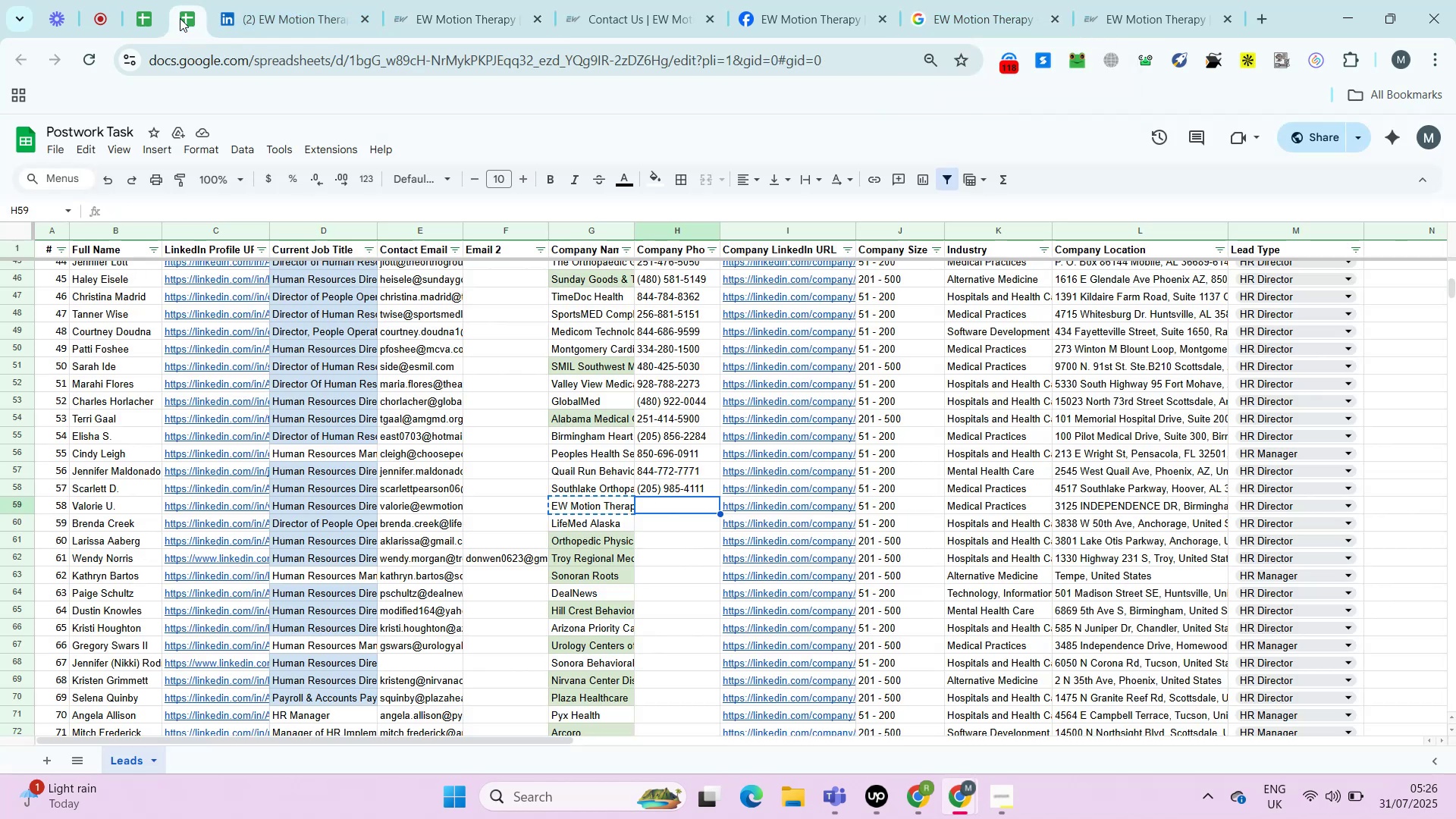 
key(Control+Shift+ShiftLeft)
 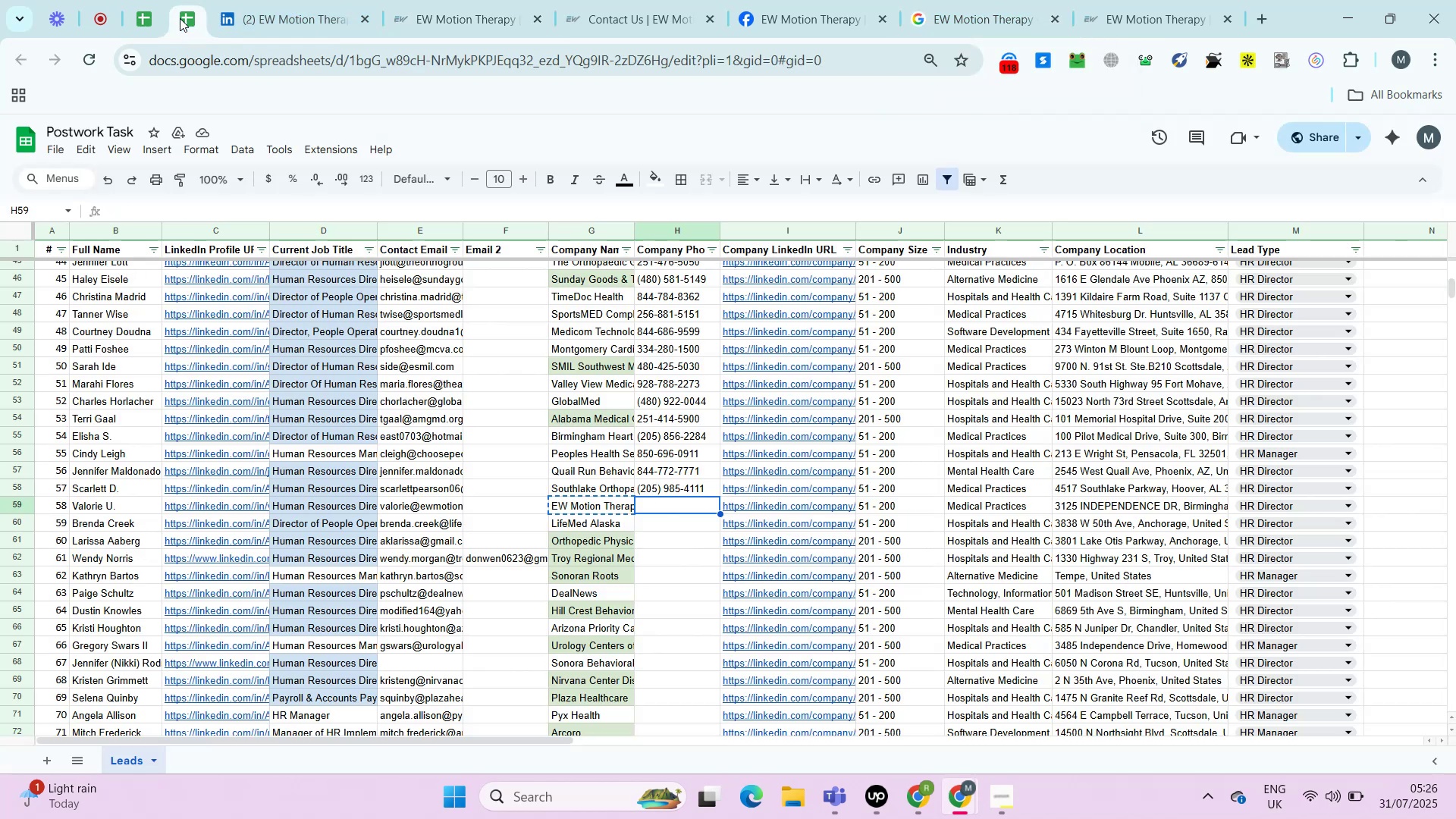 
key(Control+Shift+V)
 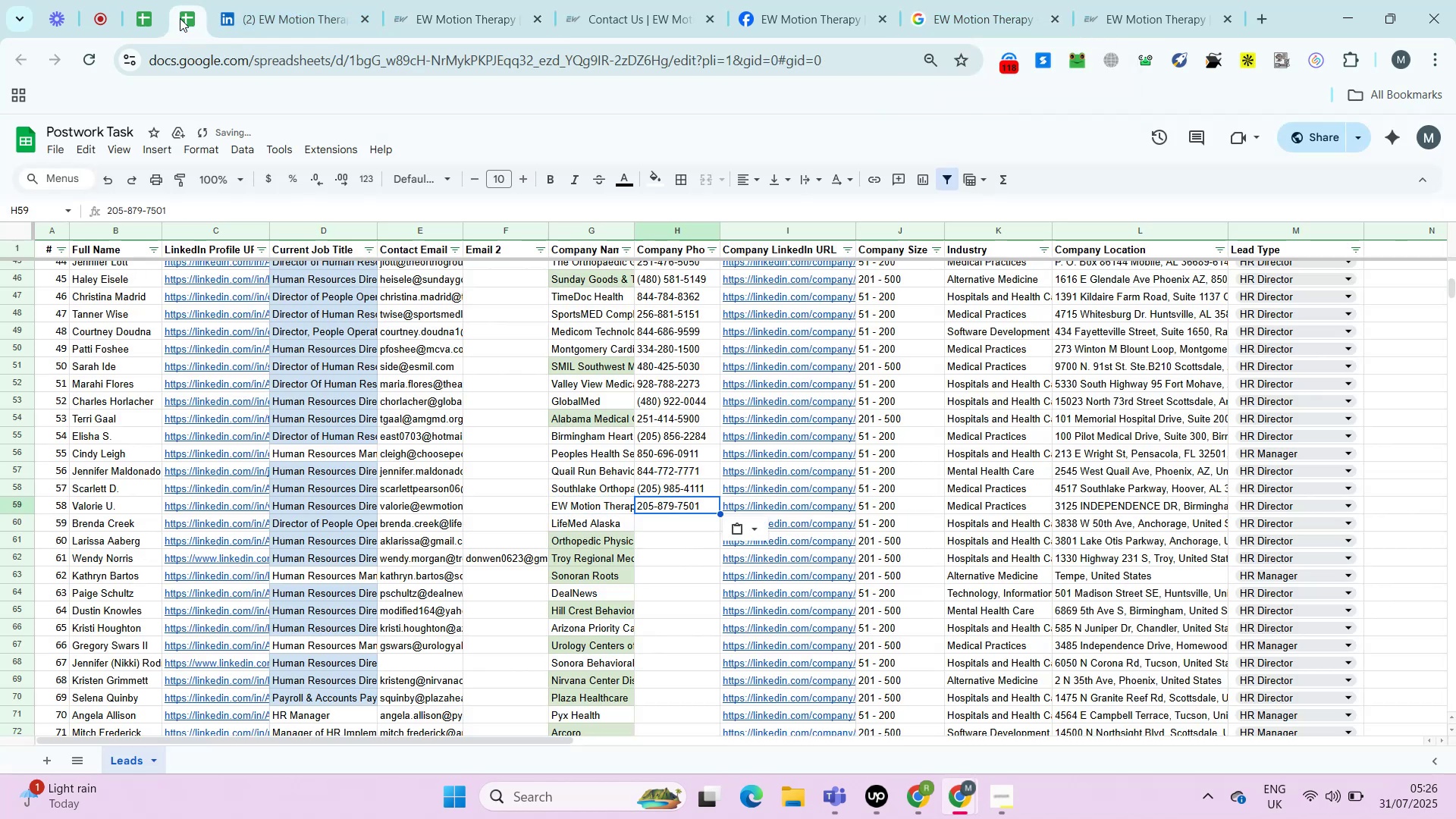 
key(ArrowRight)
 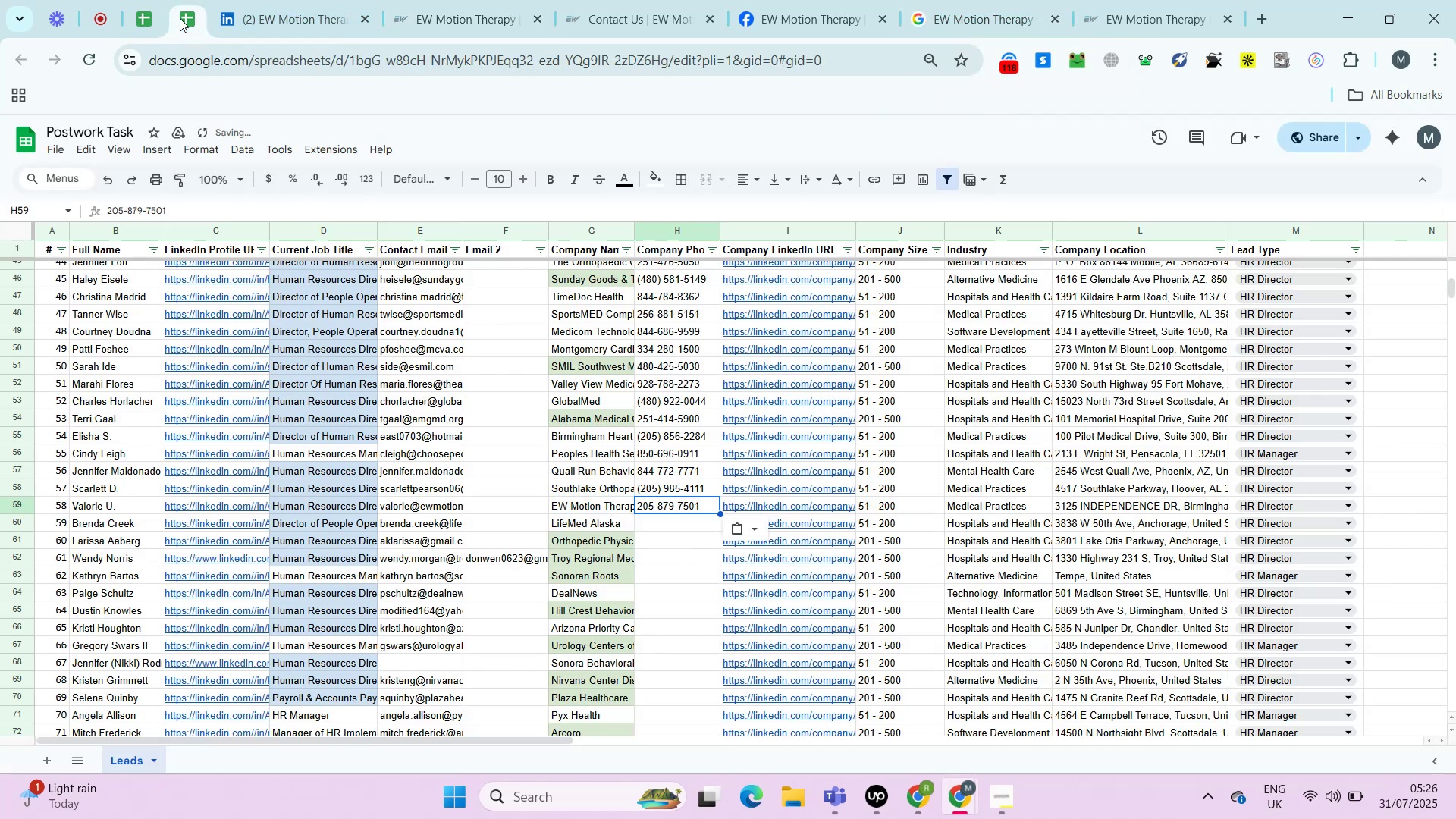 
key(ArrowRight)
 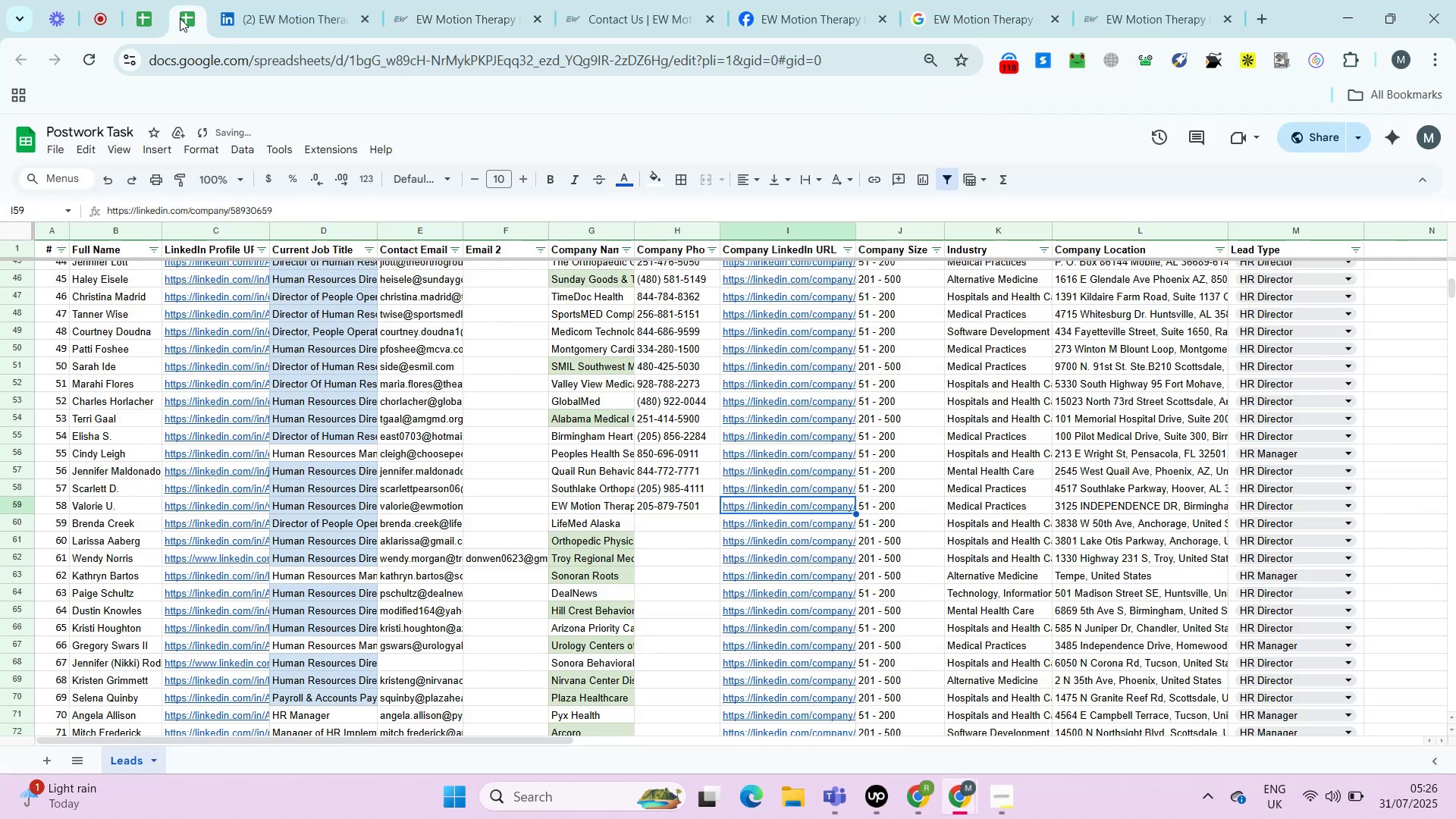 
key(ArrowRight)
 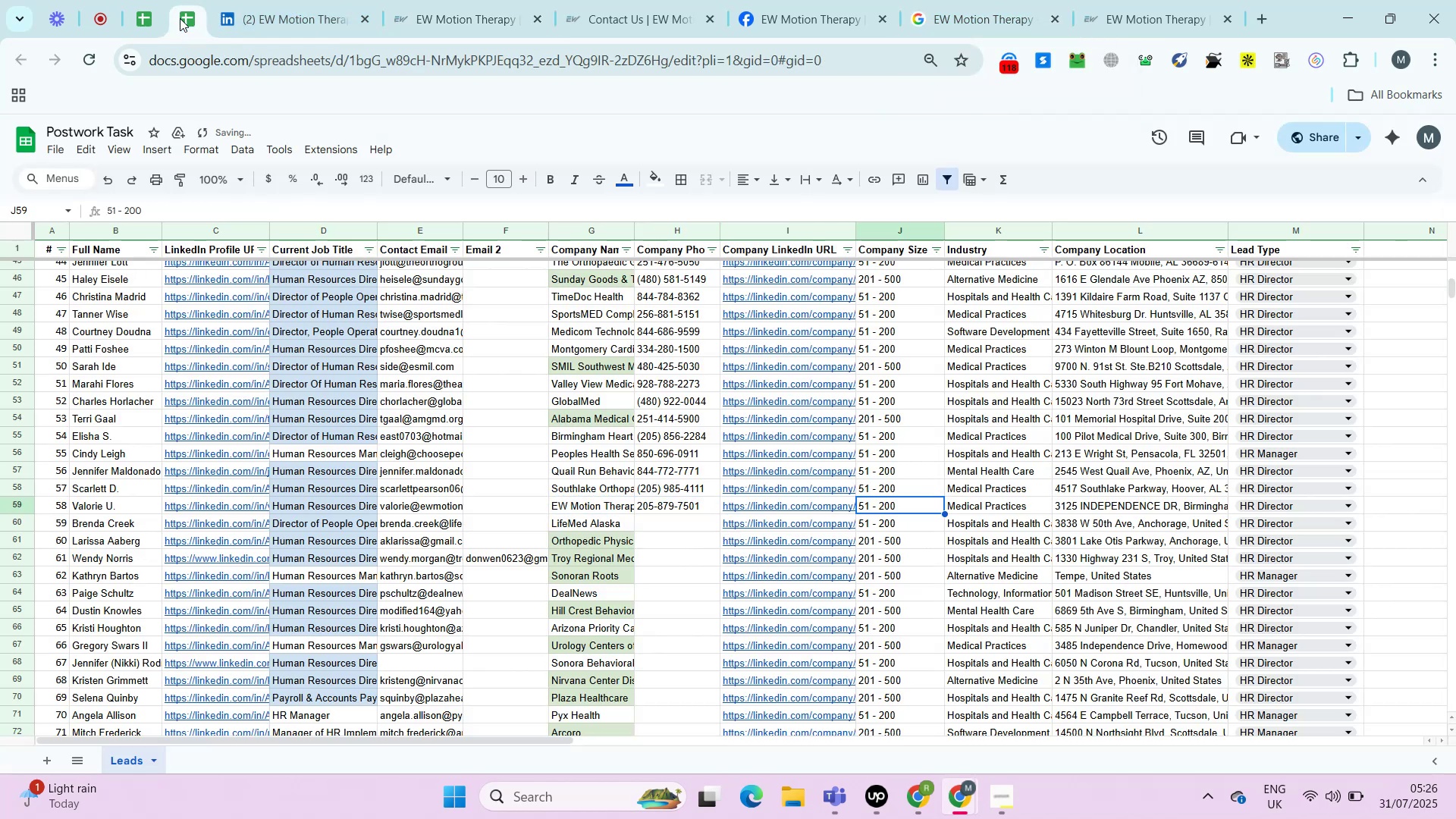 
key(ArrowRight)
 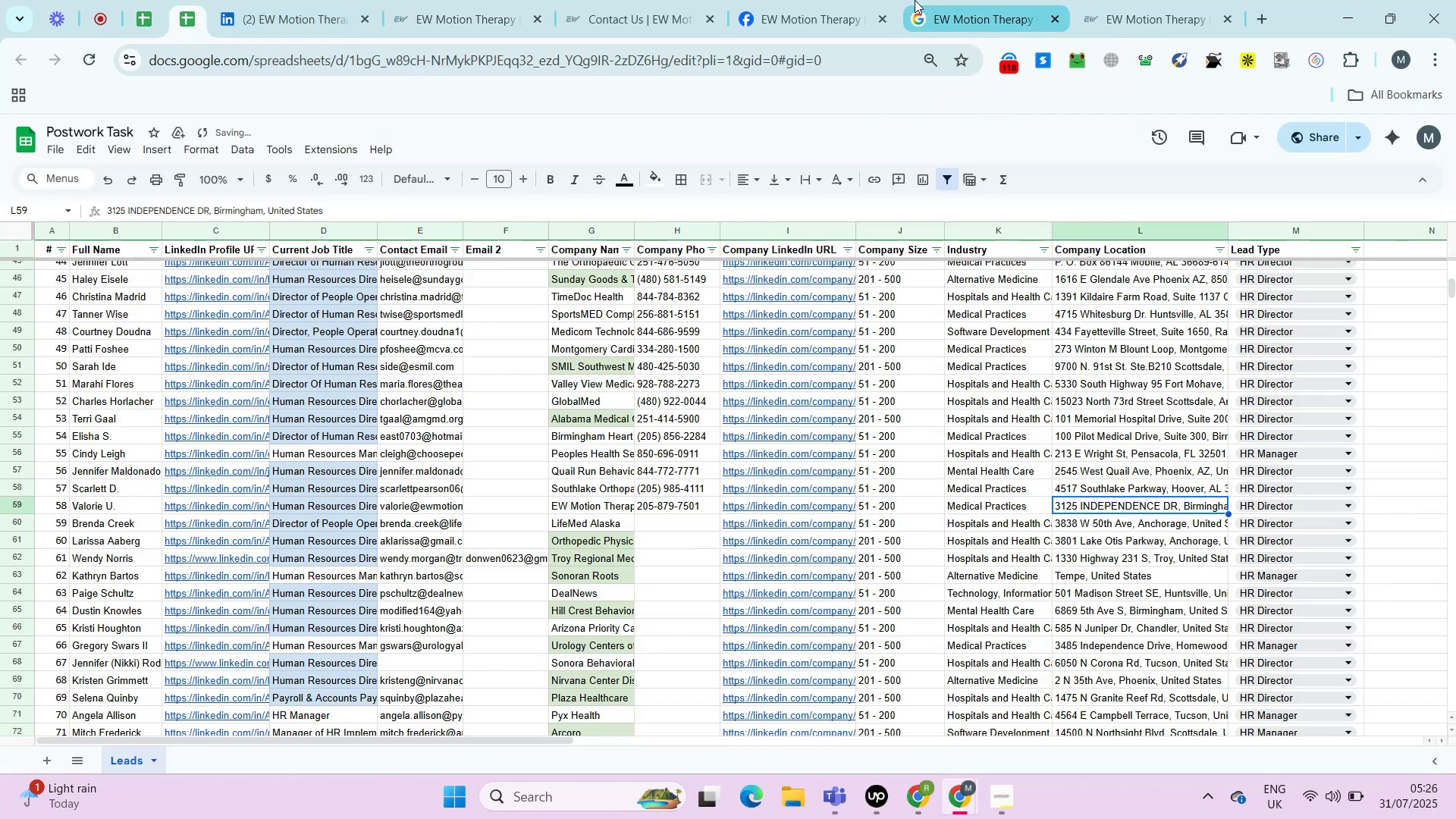 
left_click([1008, 0])
 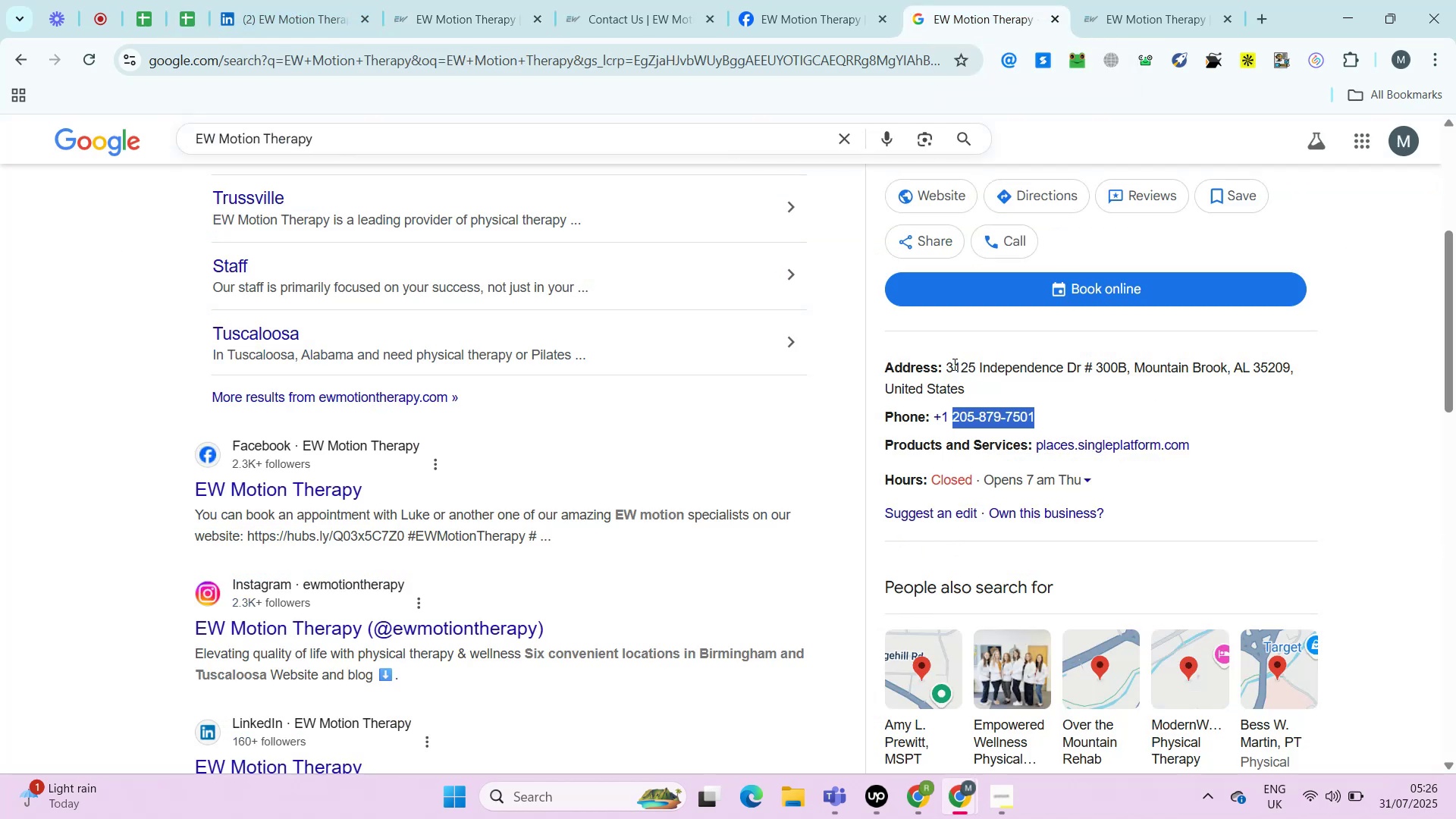 
left_click_drag(start_coordinate=[948, 363], to_coordinate=[973, 378])
 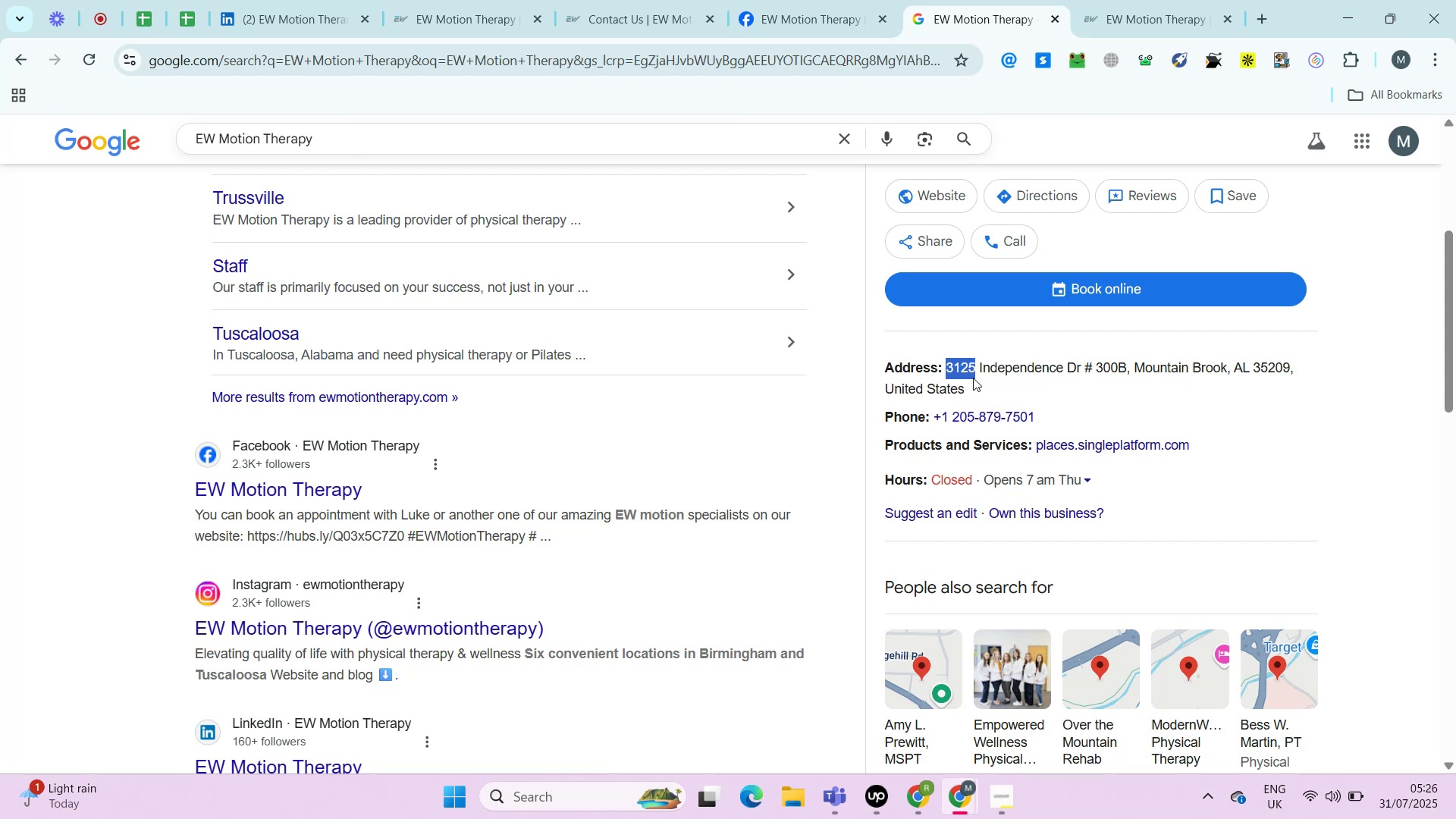 
hold_key(key=ShiftLeft, duration=1.36)
 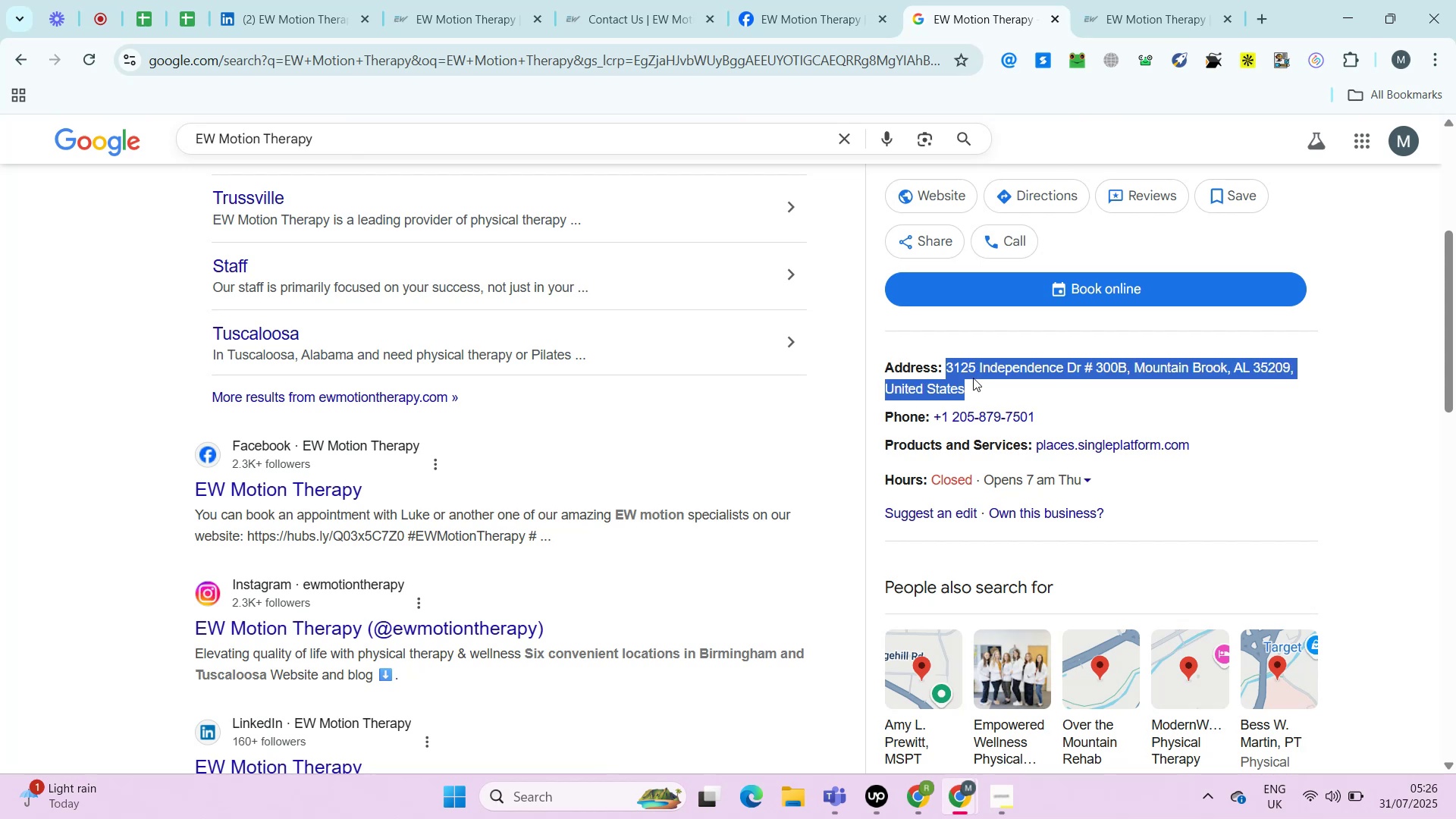 
hold_key(key=ArrowRight, duration=0.92)
 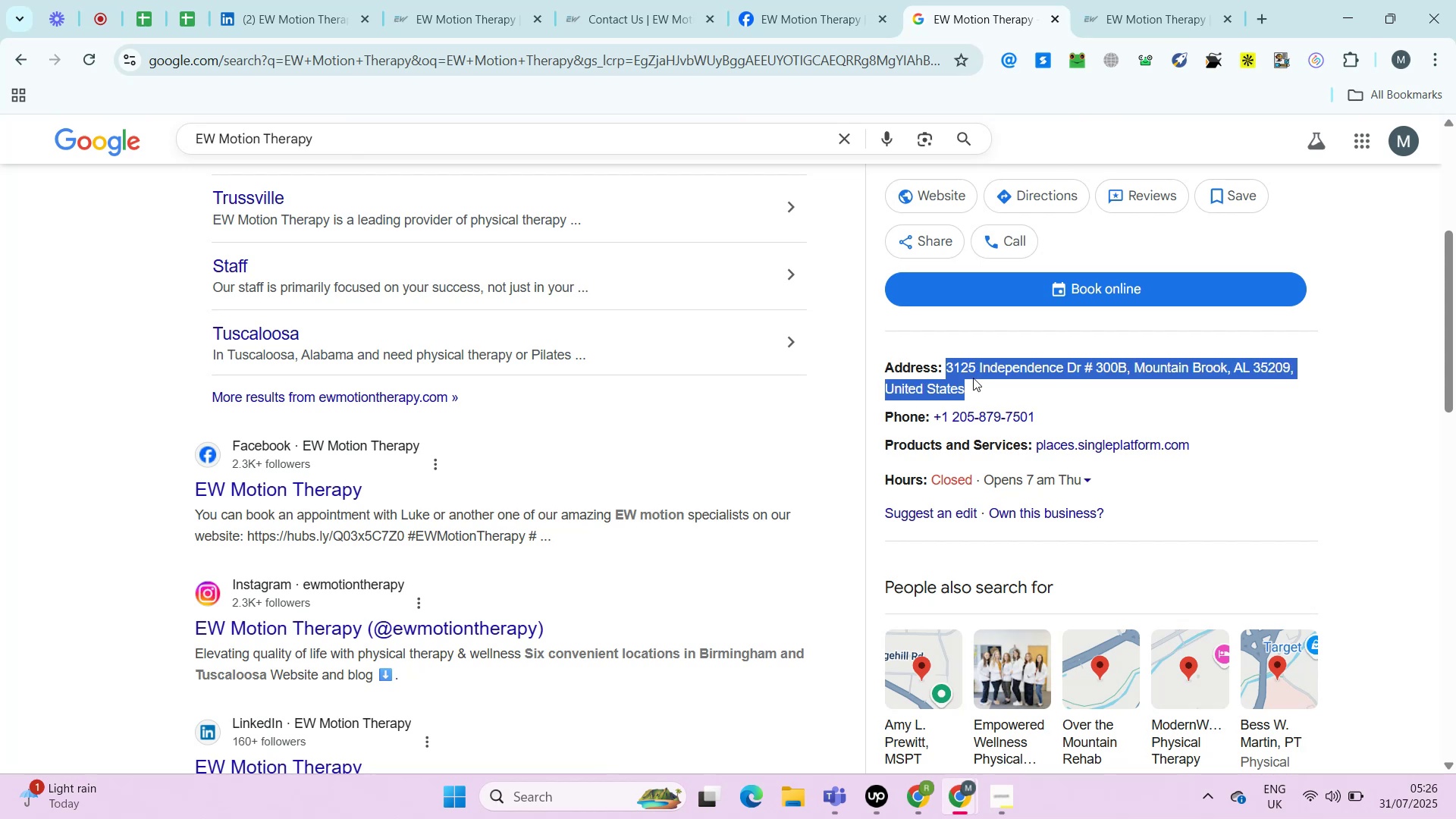 
key(Control+C)
 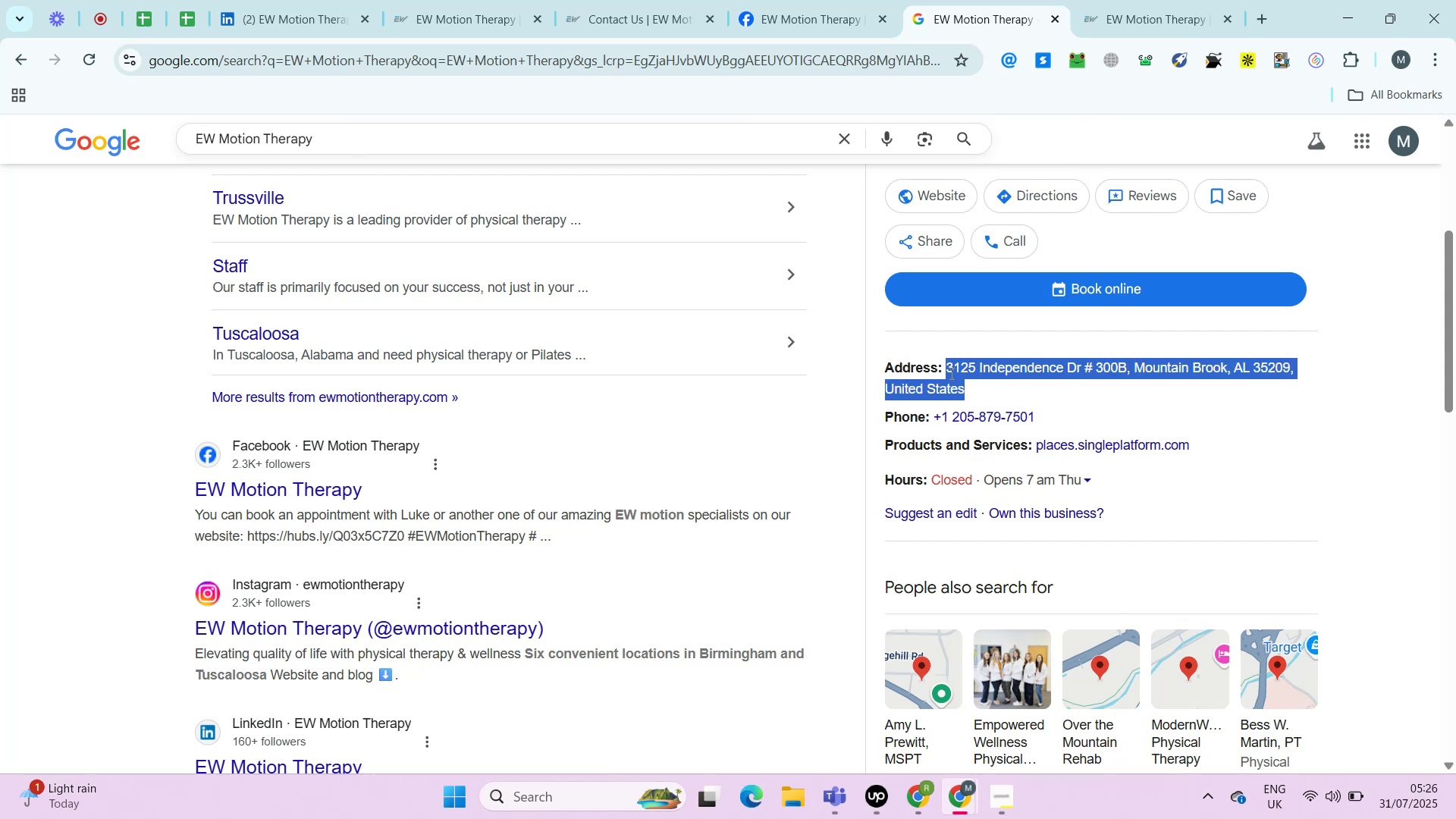 
key(Control+C)
 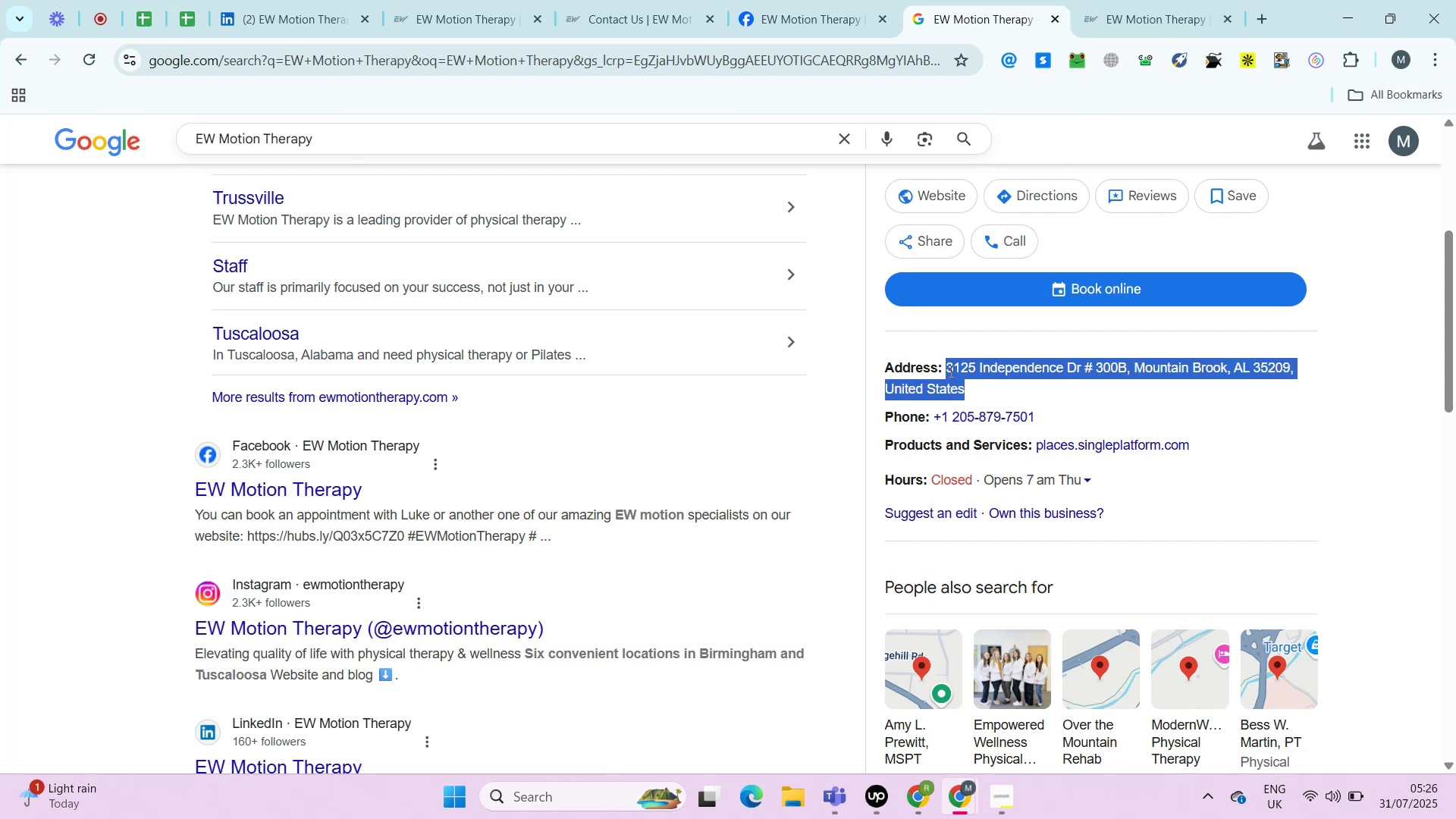 
key(Control+C)
 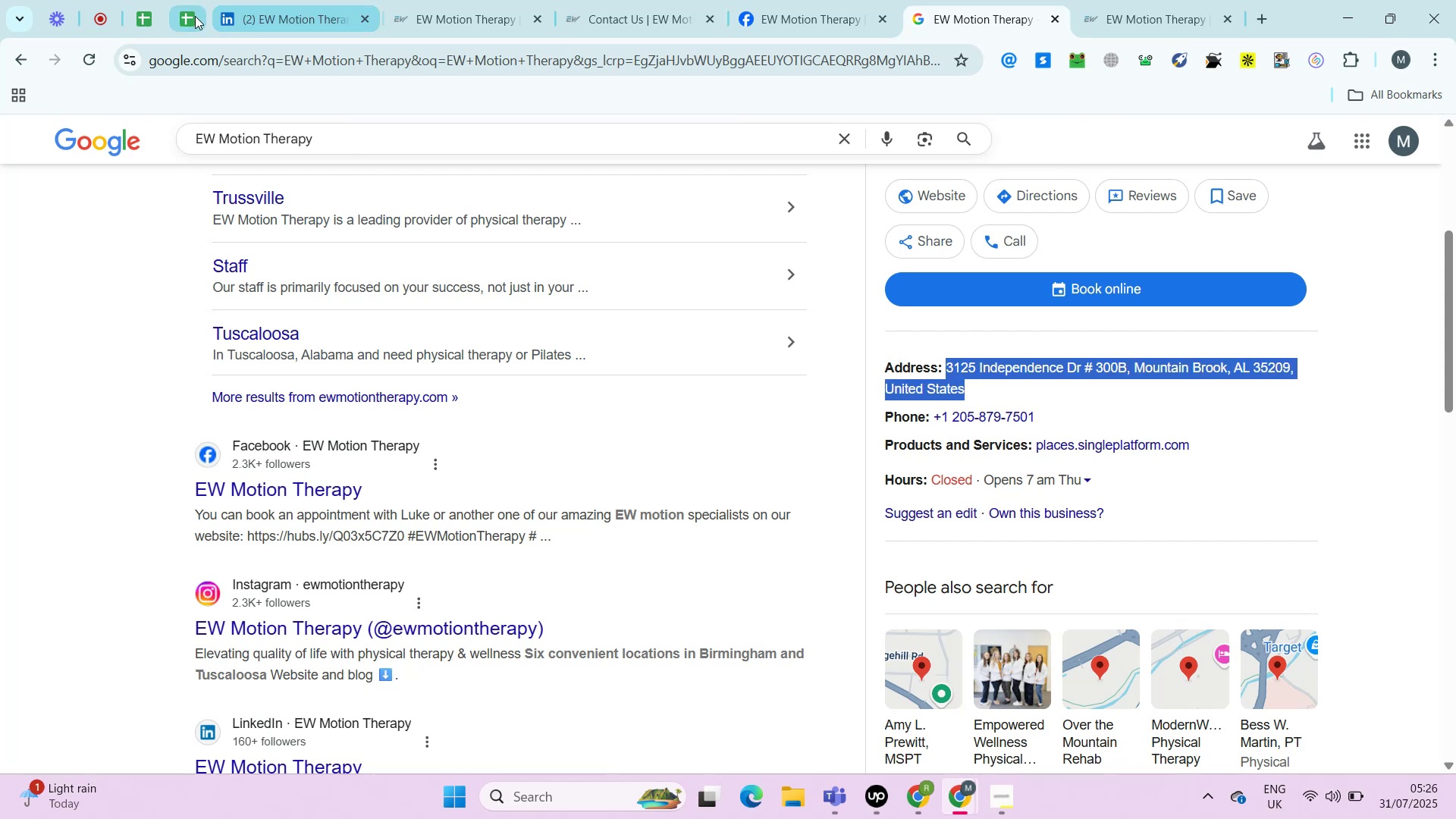 
left_click([194, 16])
 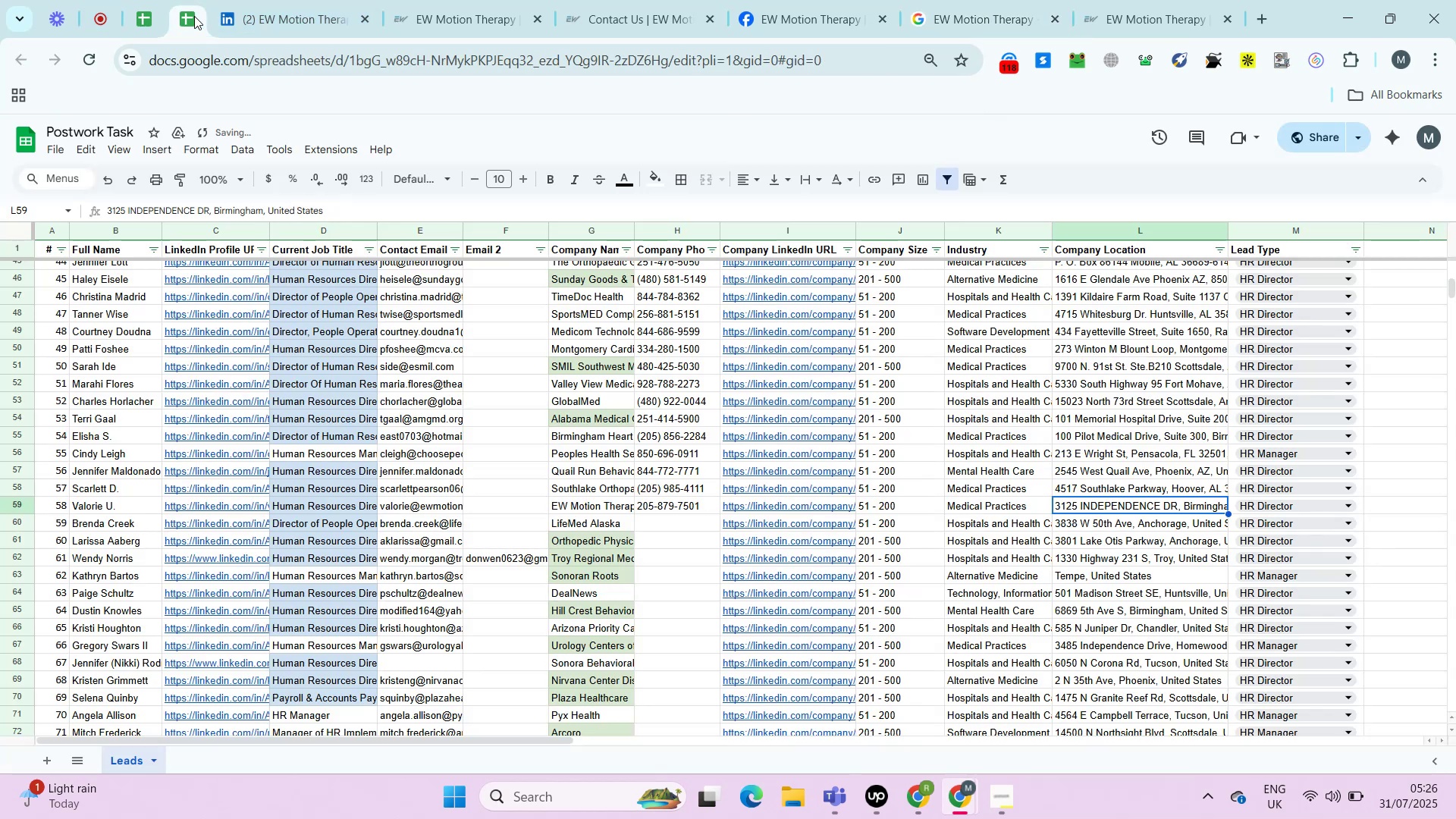 
key(Control+Shift+ShiftLeft)
 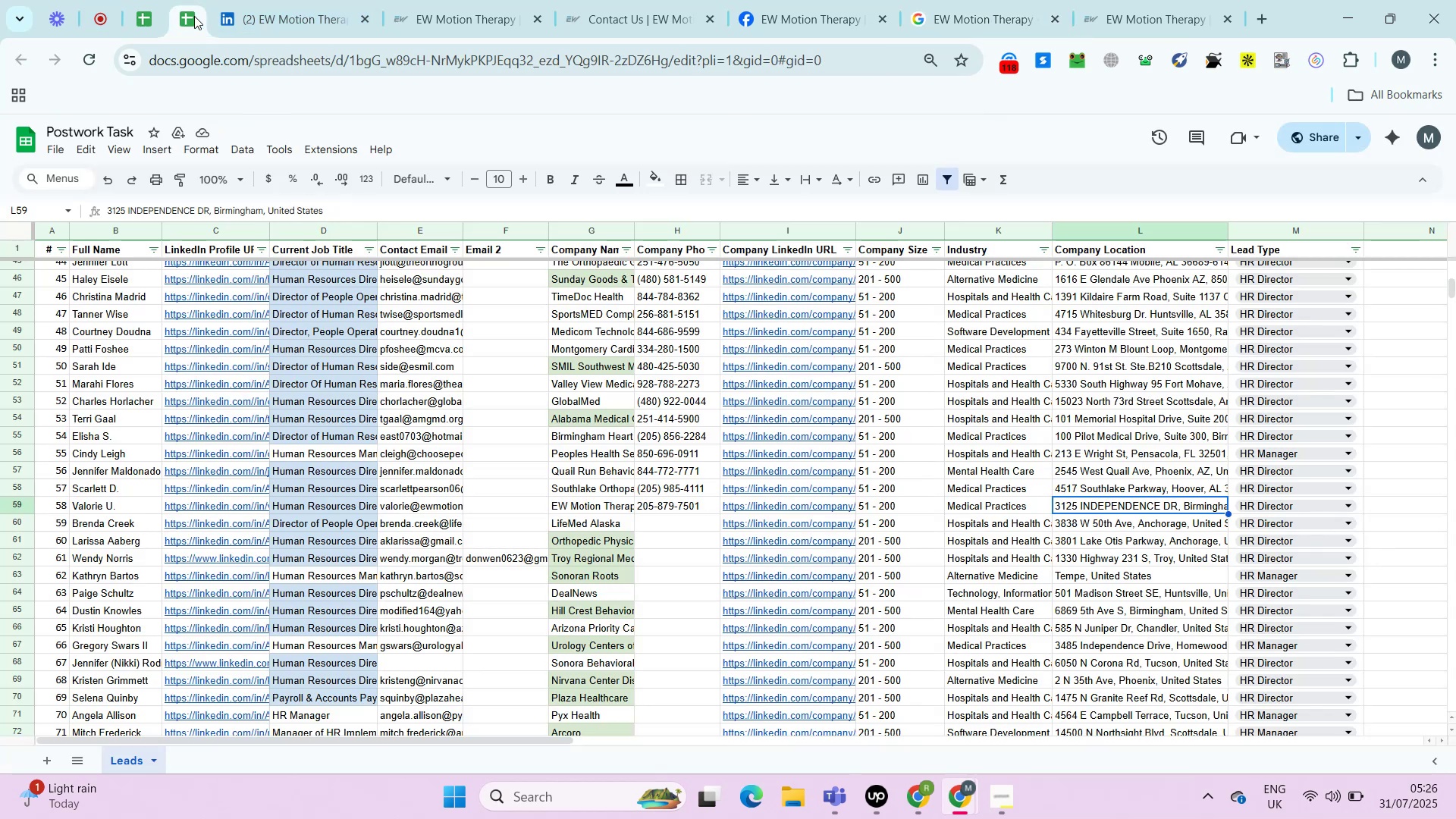 
key(Control+Shift+V)
 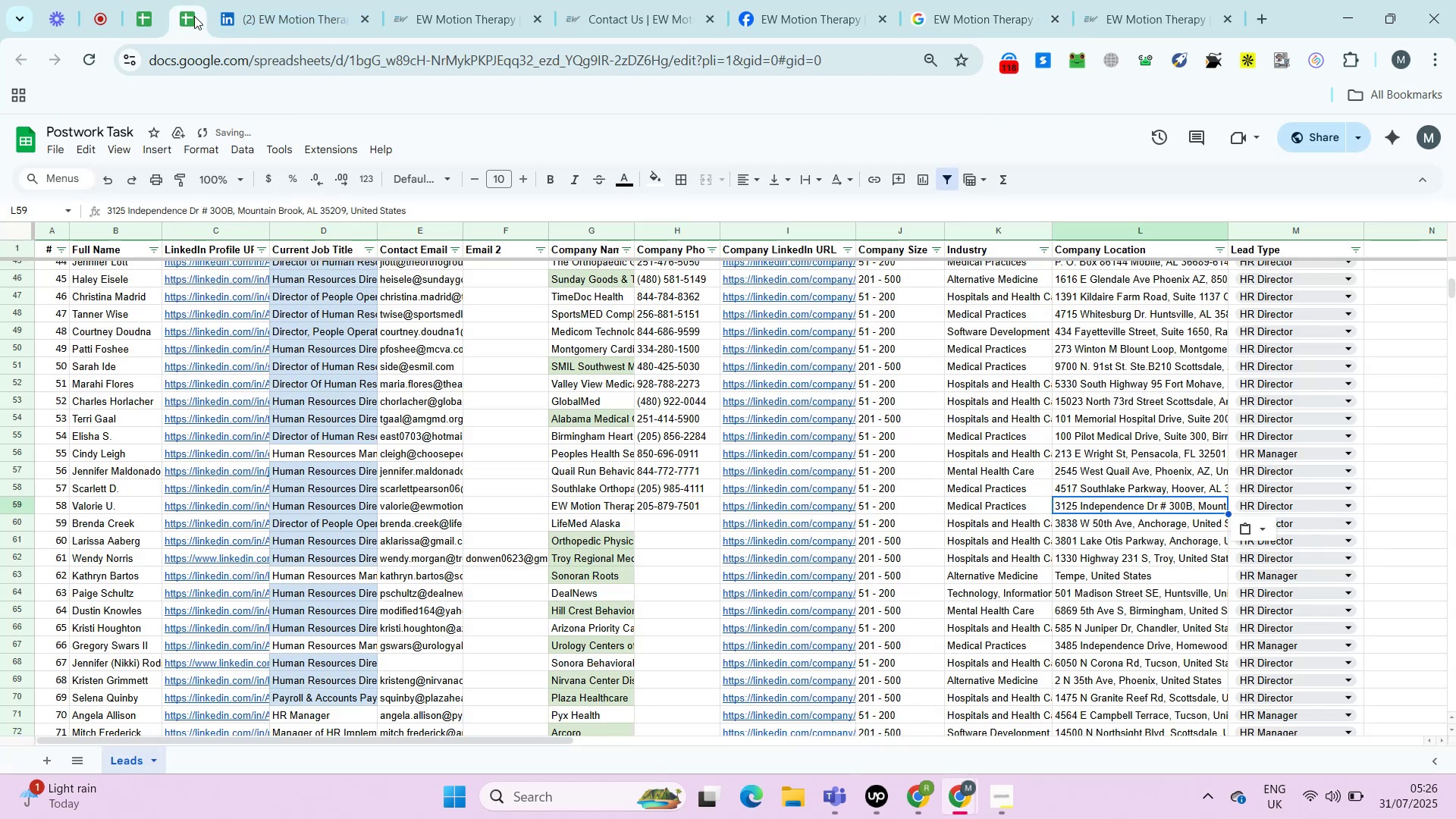 
key(ArrowDown)
 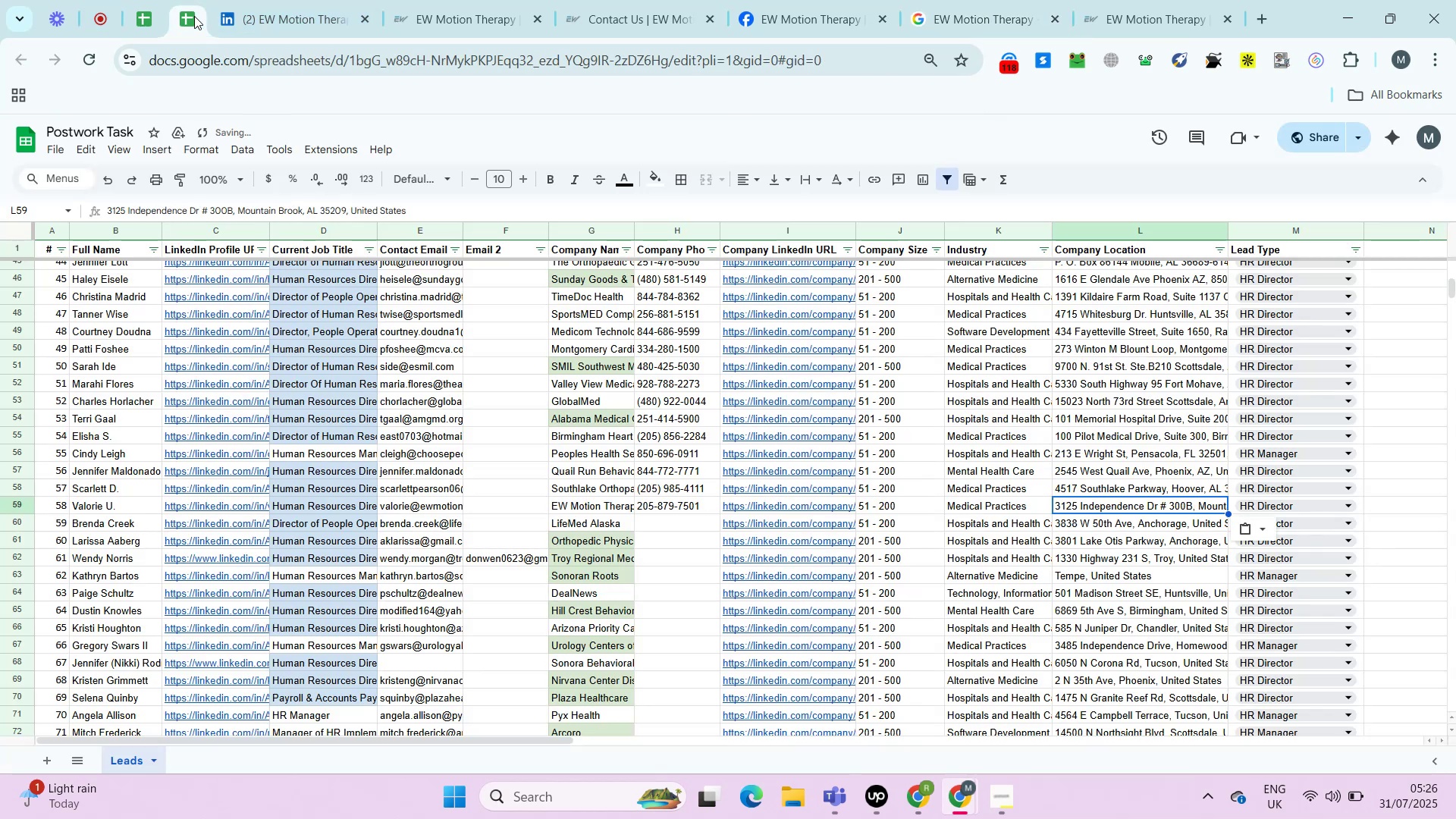 
key(ArrowLeft)
 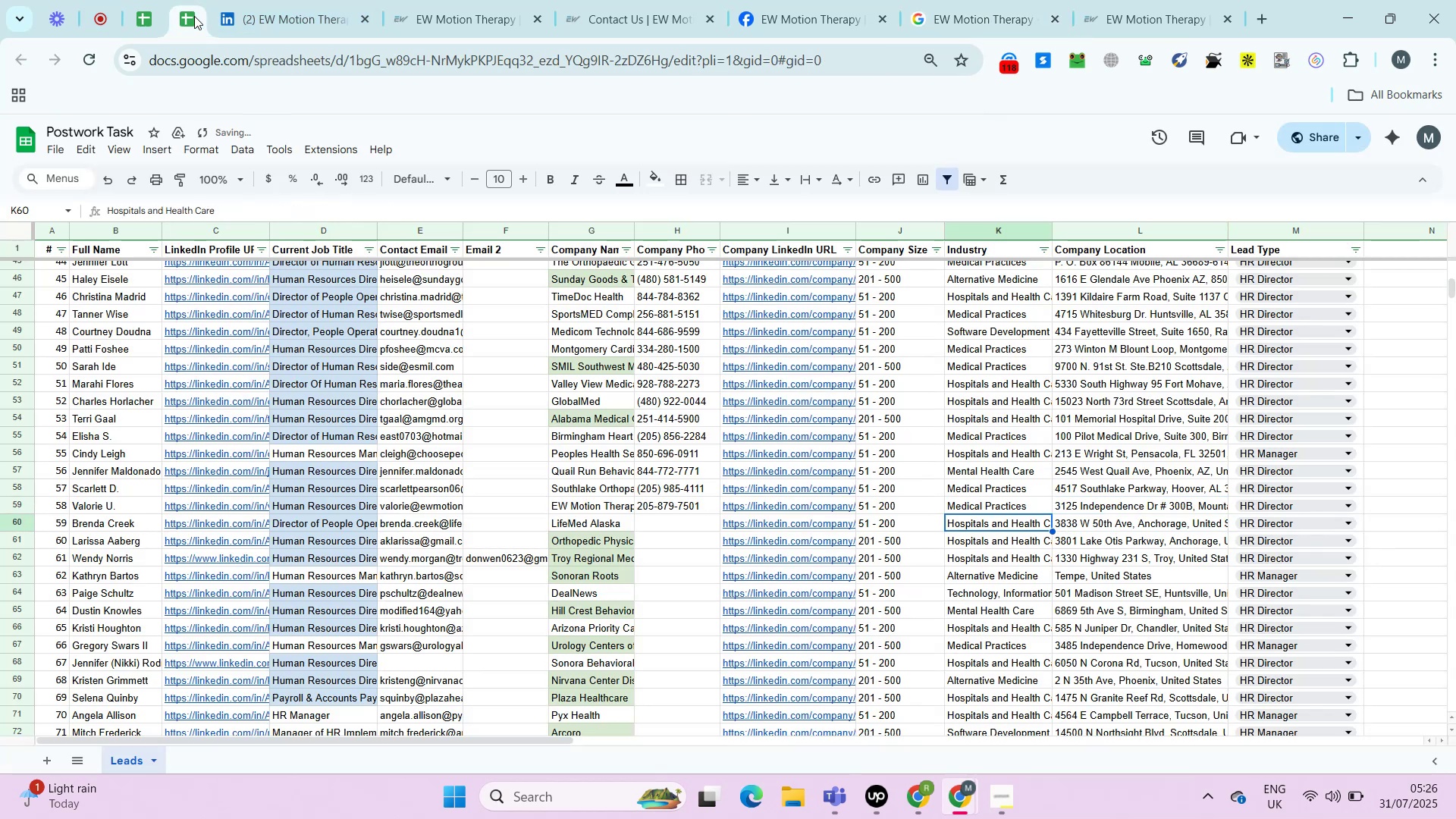 
key(ArrowLeft)
 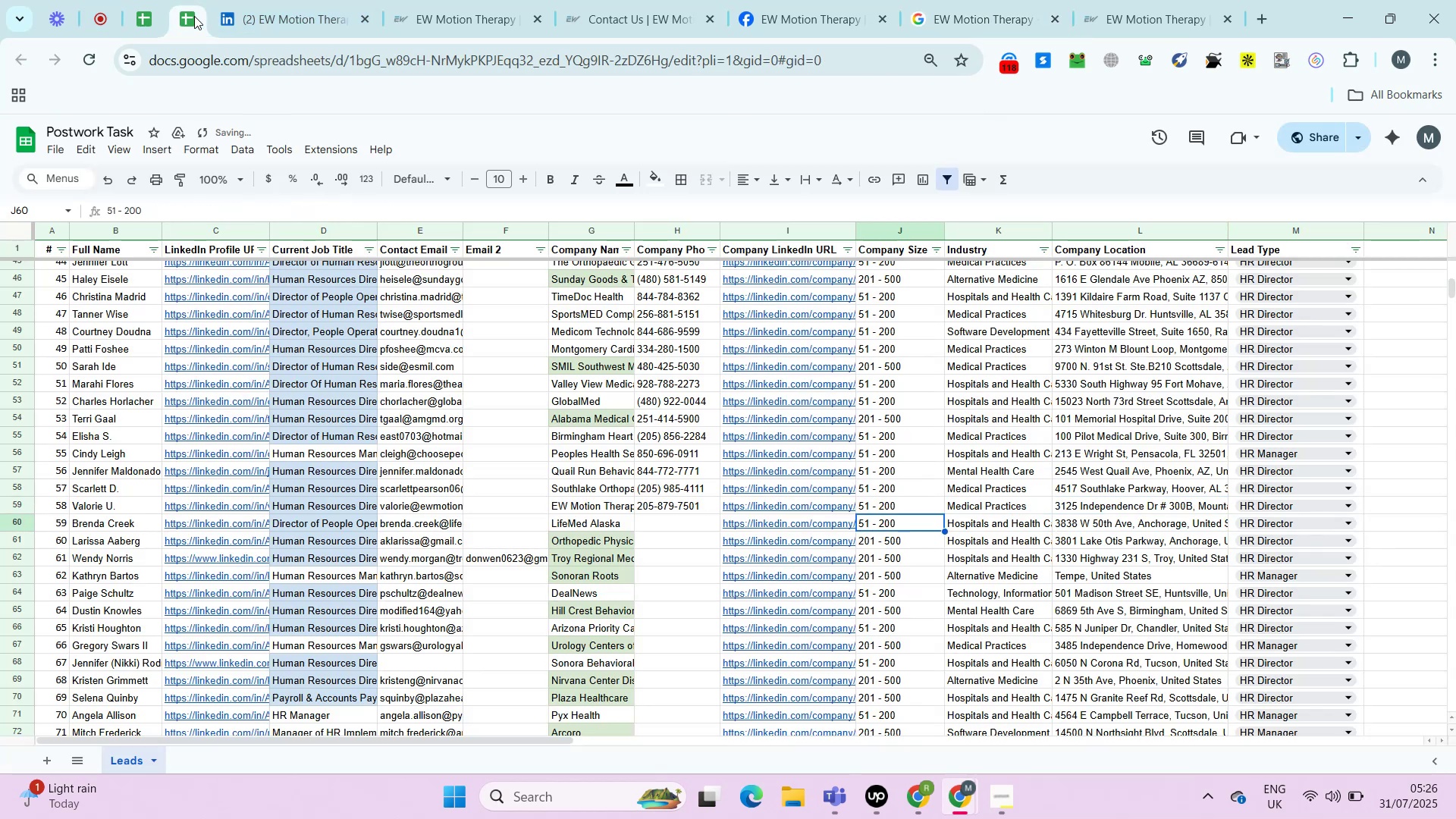 
key(ArrowLeft)
 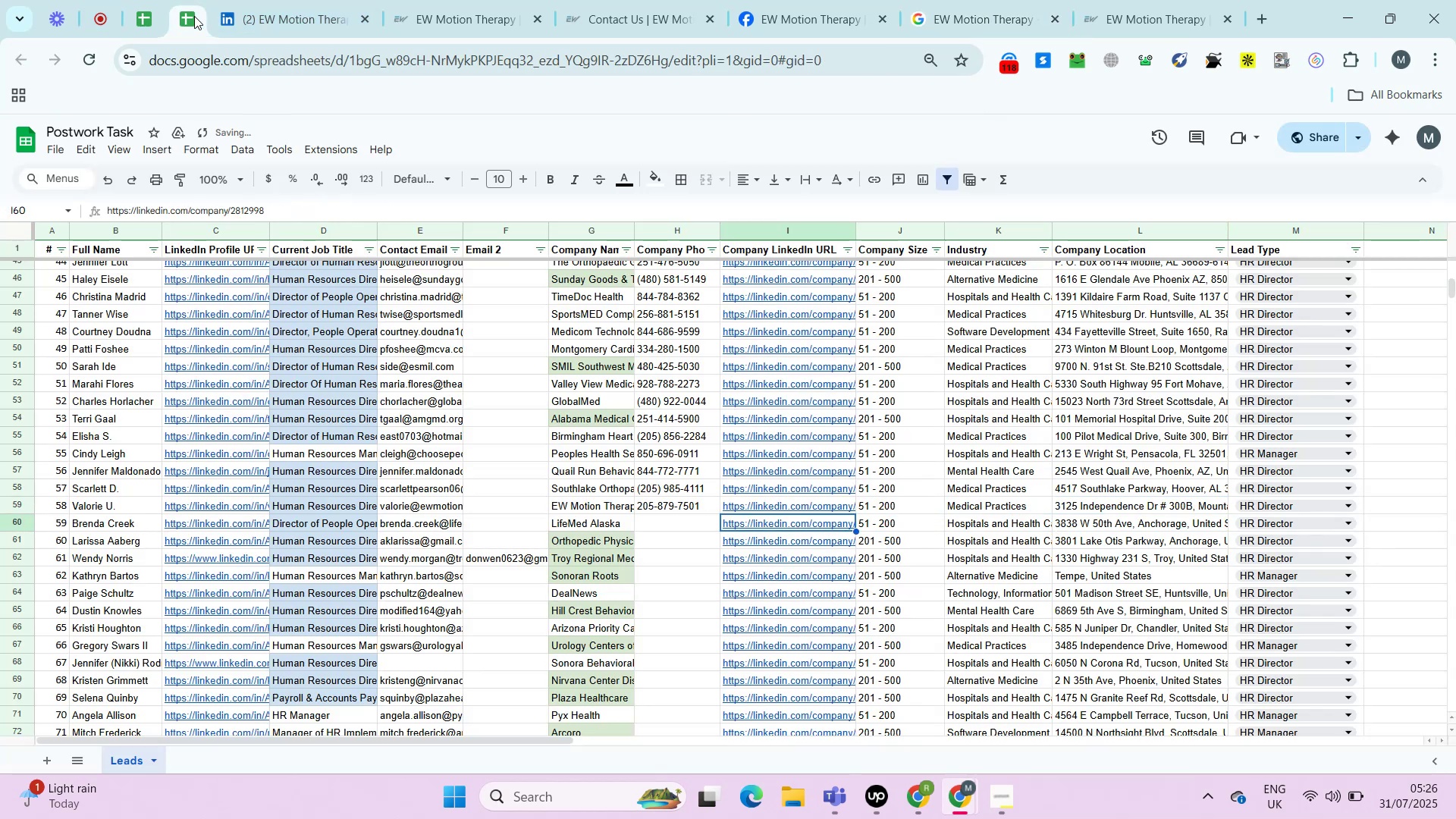 
key(ArrowLeft)
 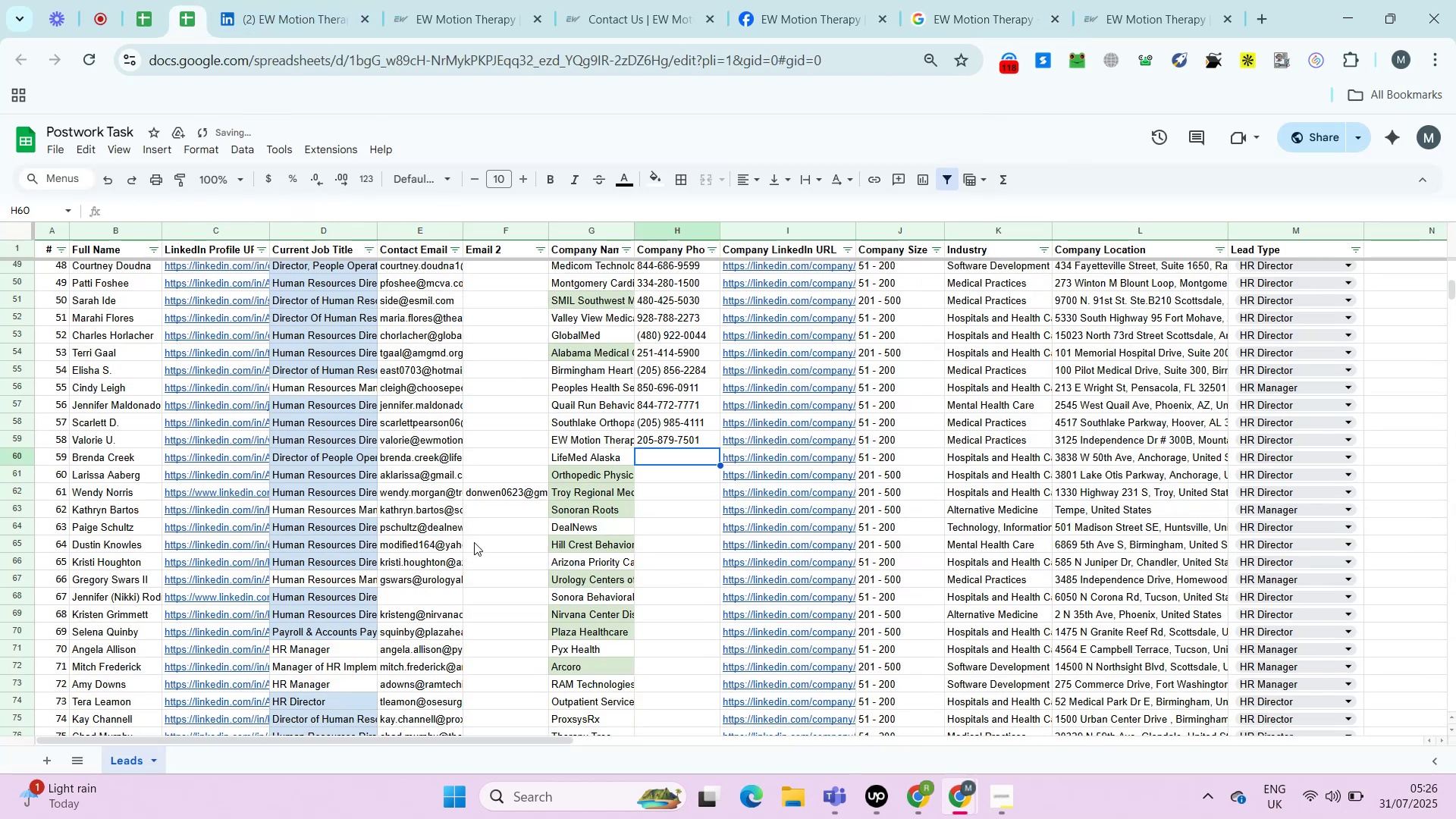 
key(ArrowRight)
 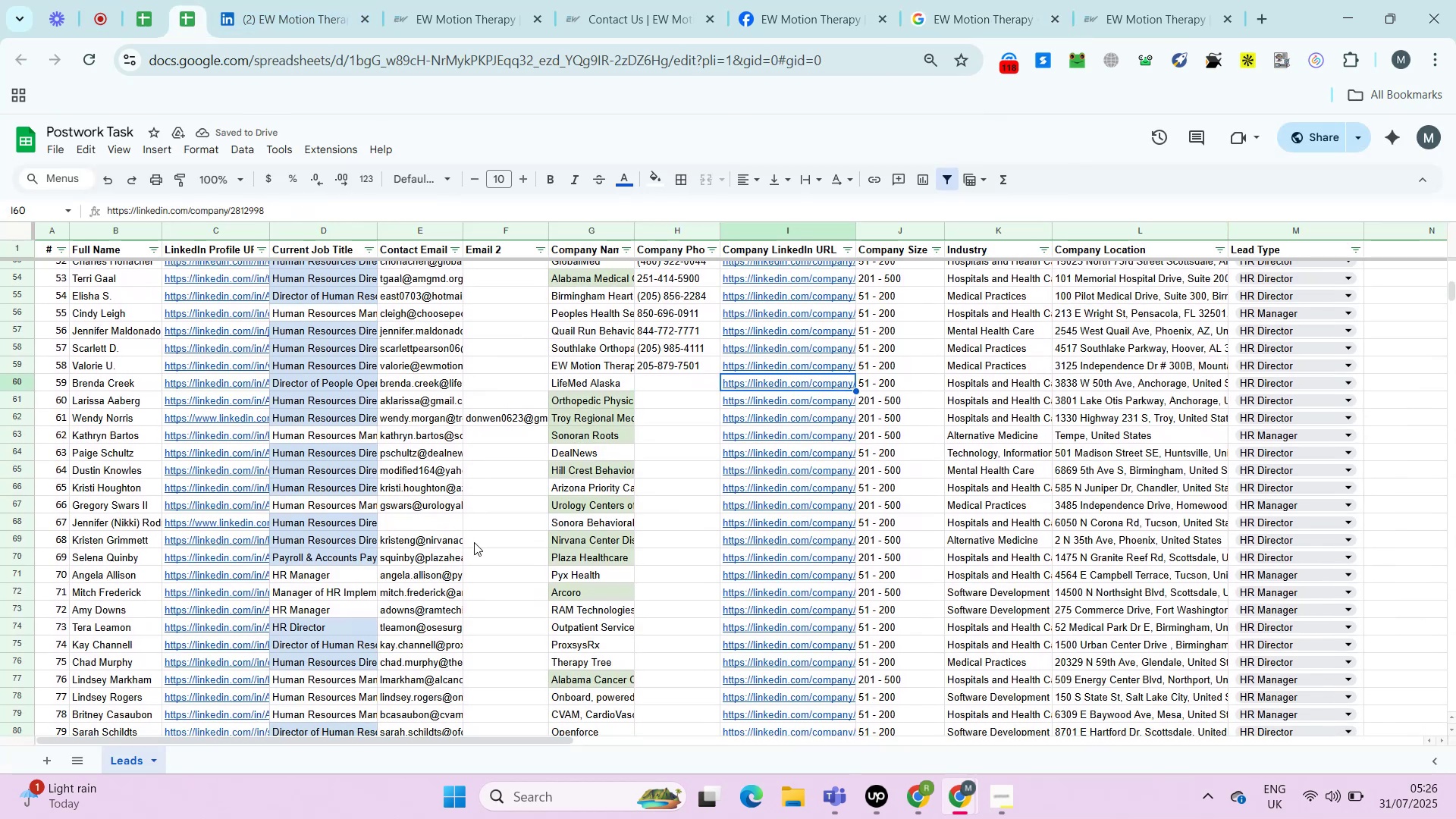 
key(Alt+AltLeft)
 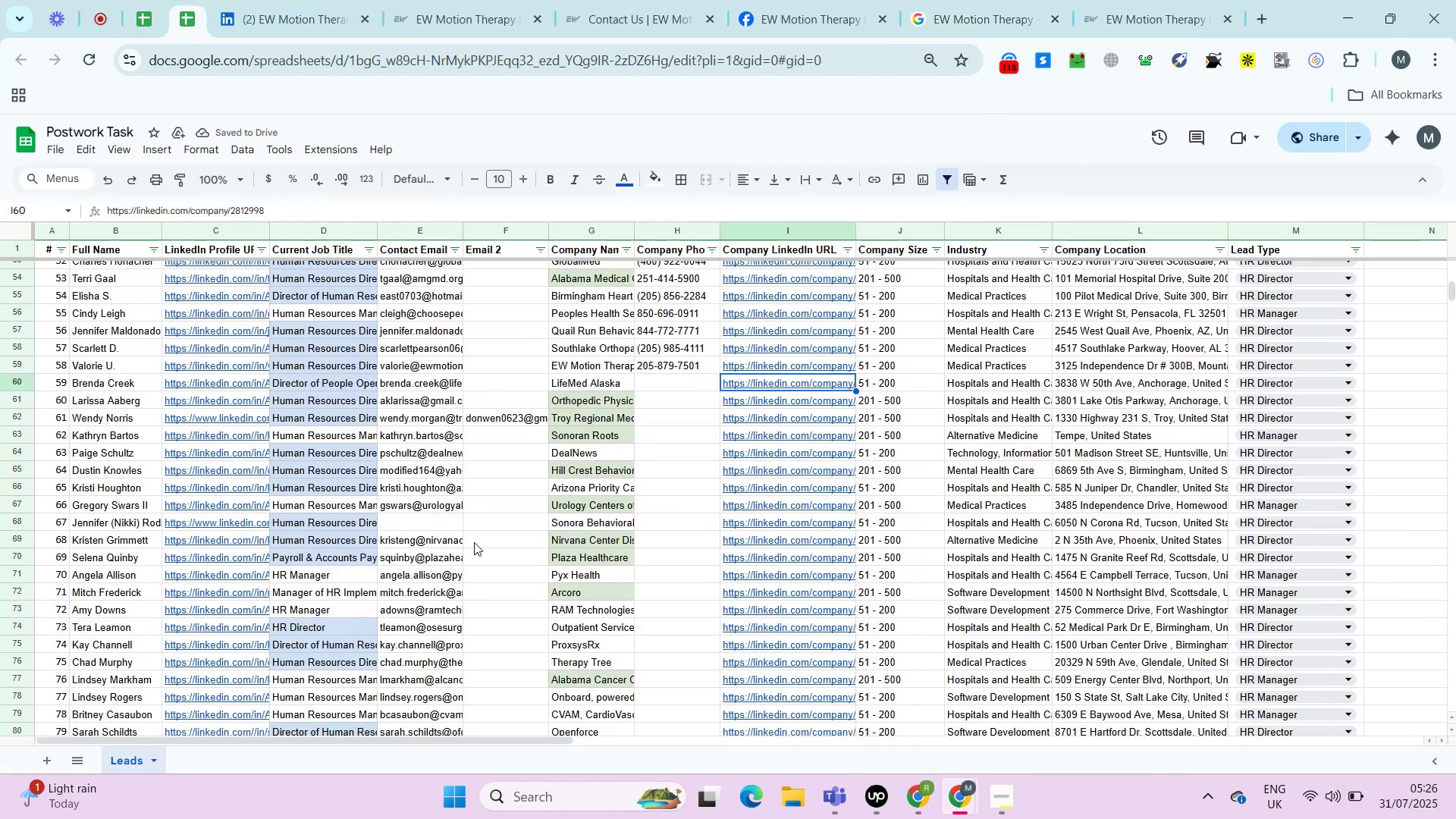 
key(Alt+Enter)
 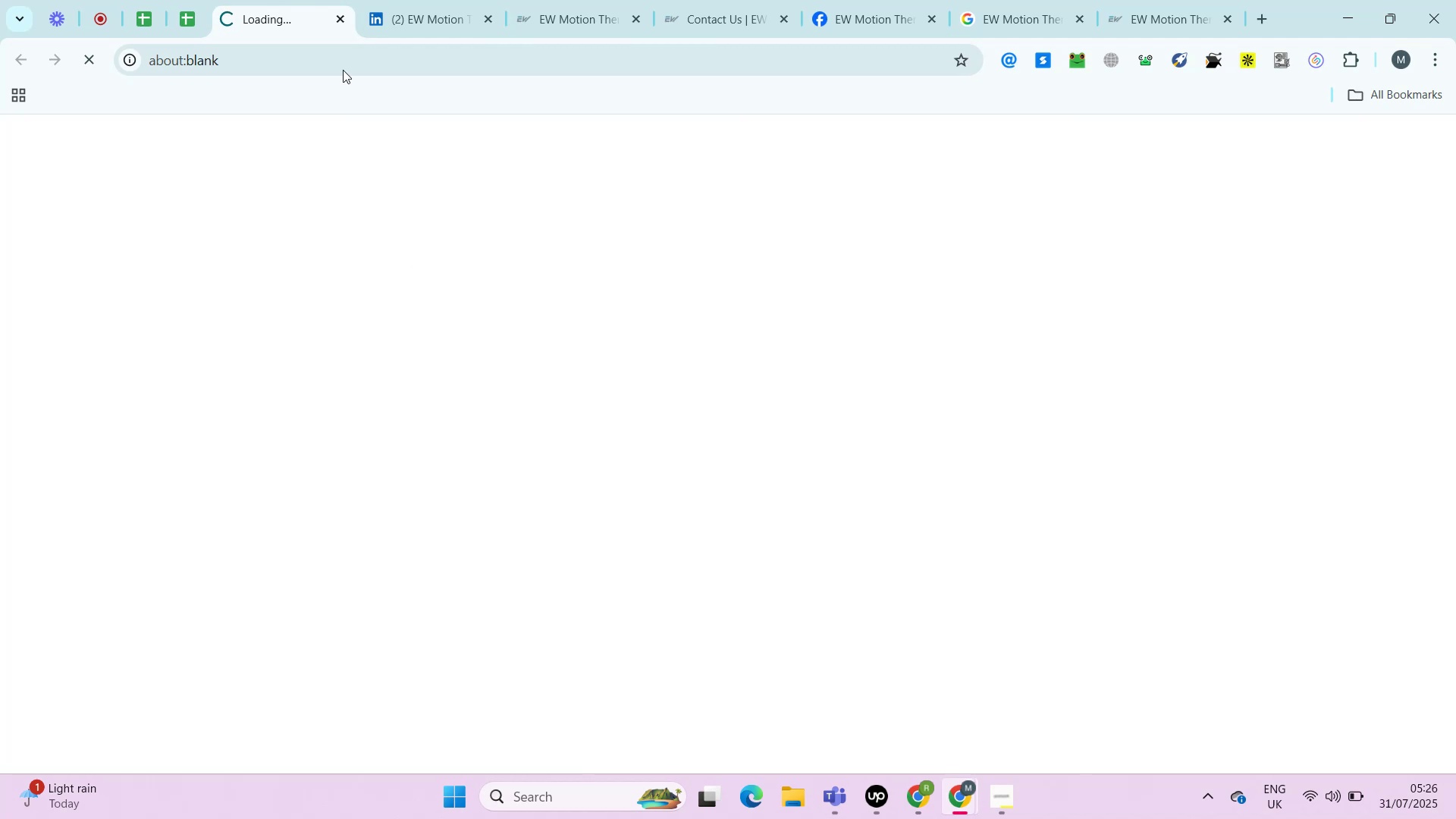 
right_click([325, 0])
 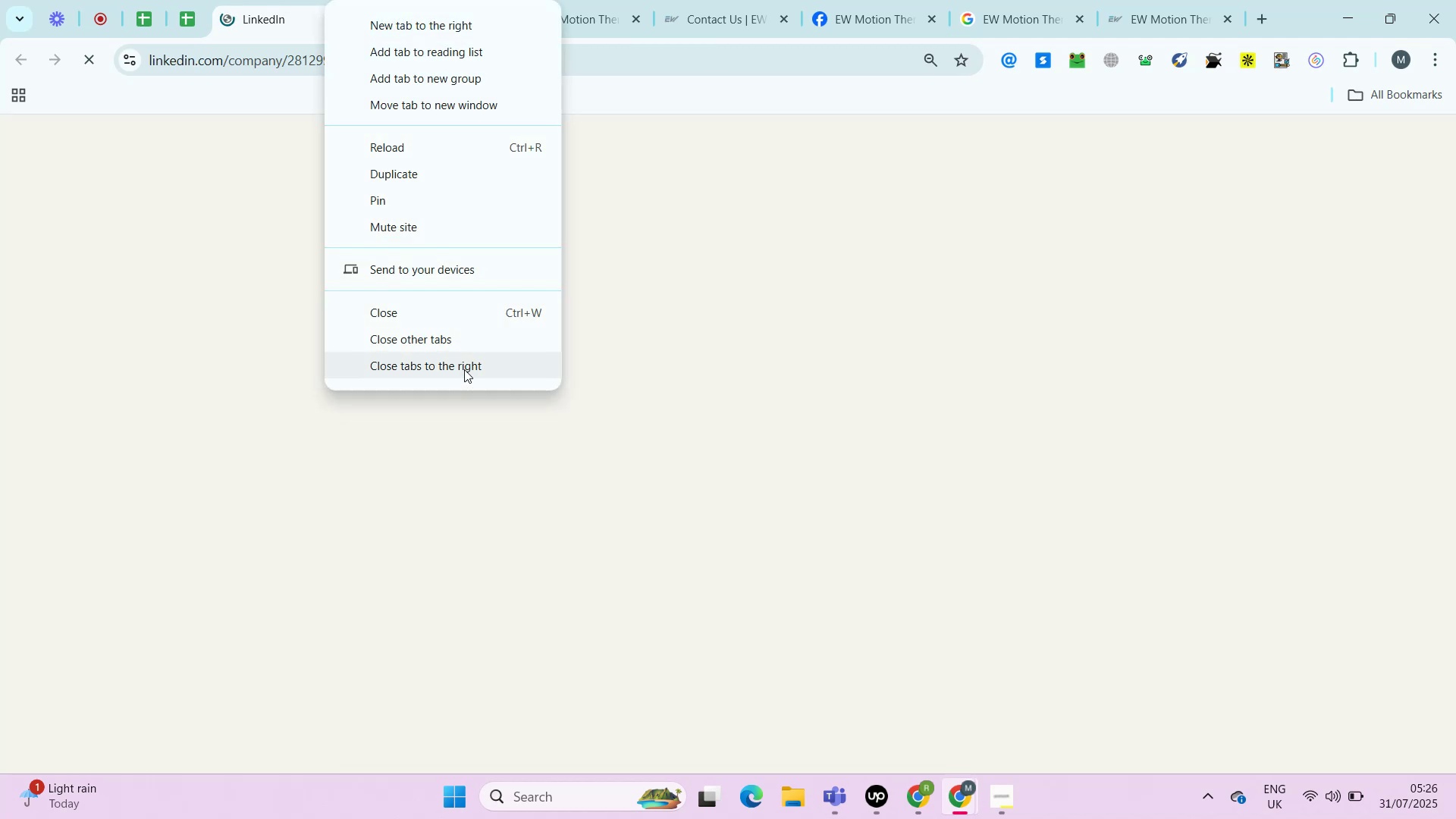 
left_click([463, 364])
 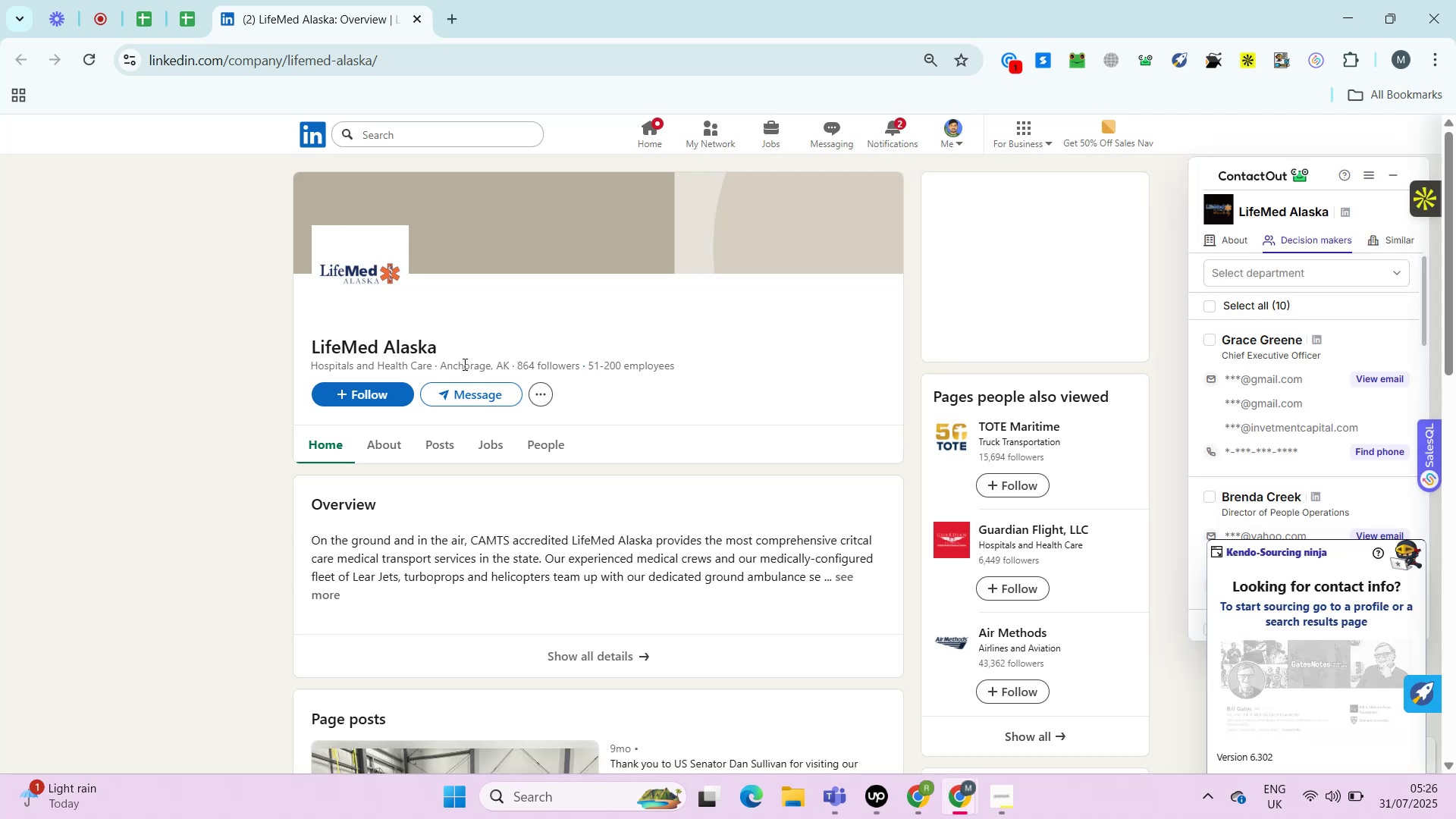 
wait(21.27)
 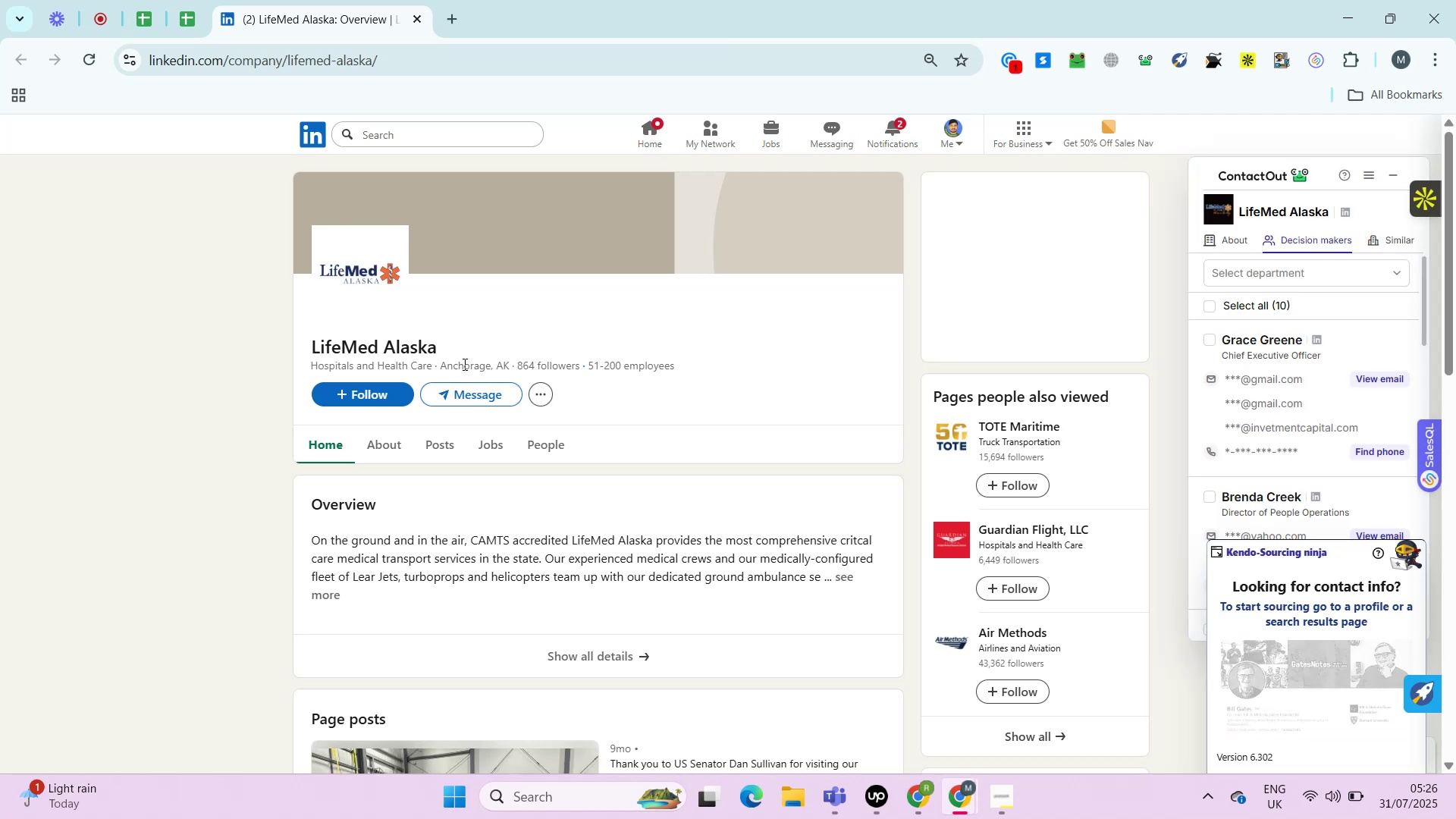 
left_click([388, 444])
 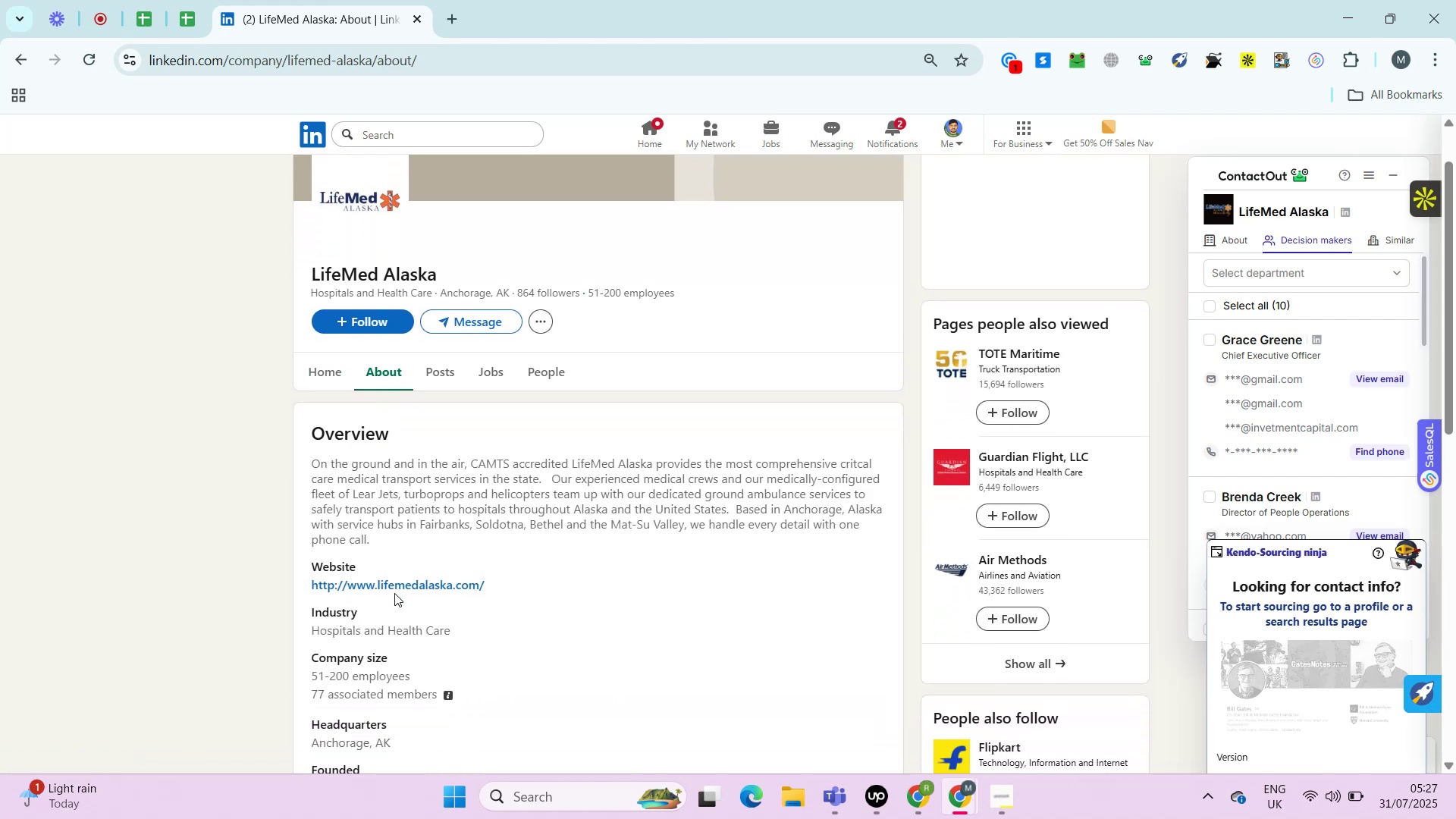 
right_click([402, 591])
 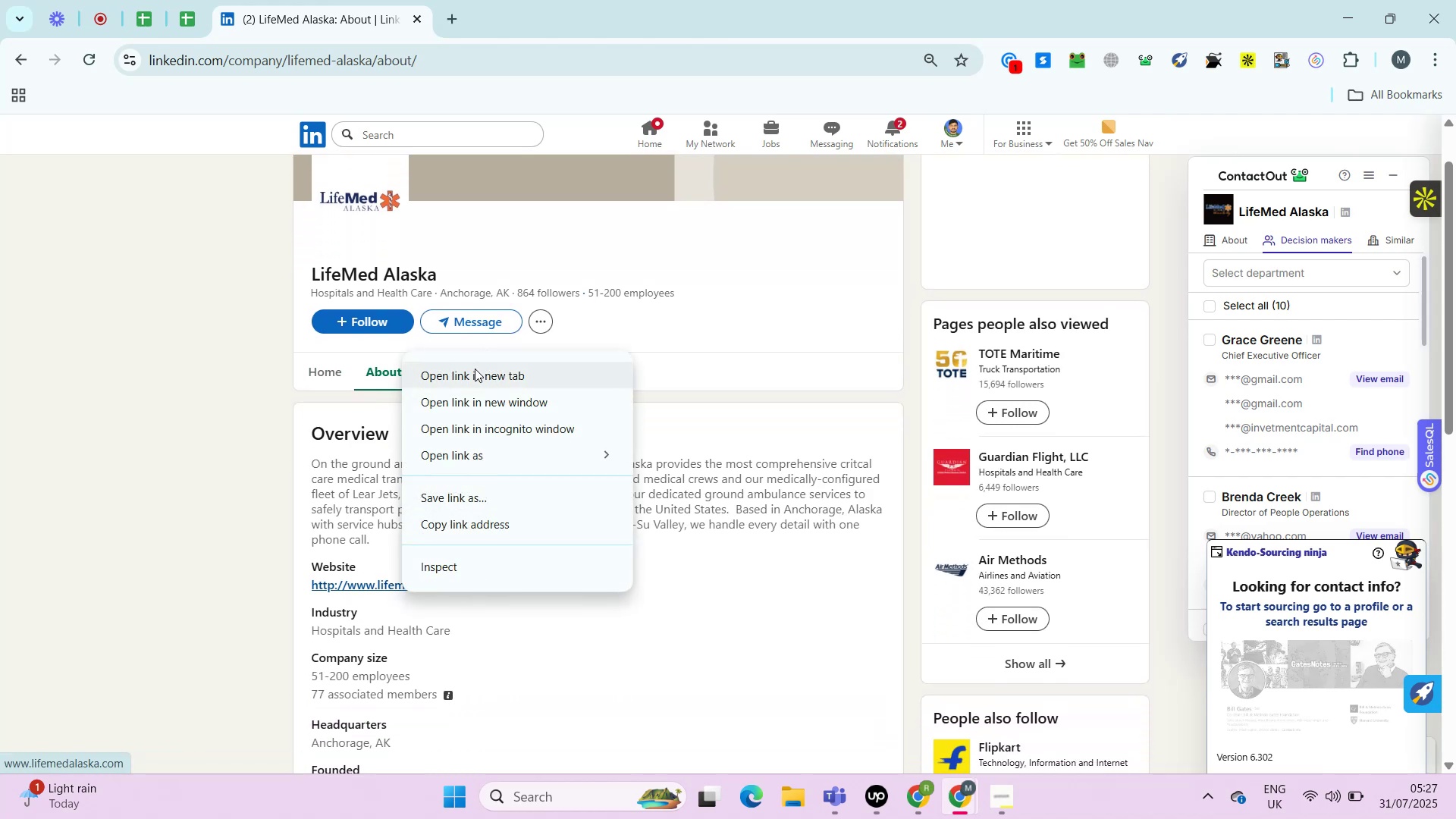 
left_click([473, 371])
 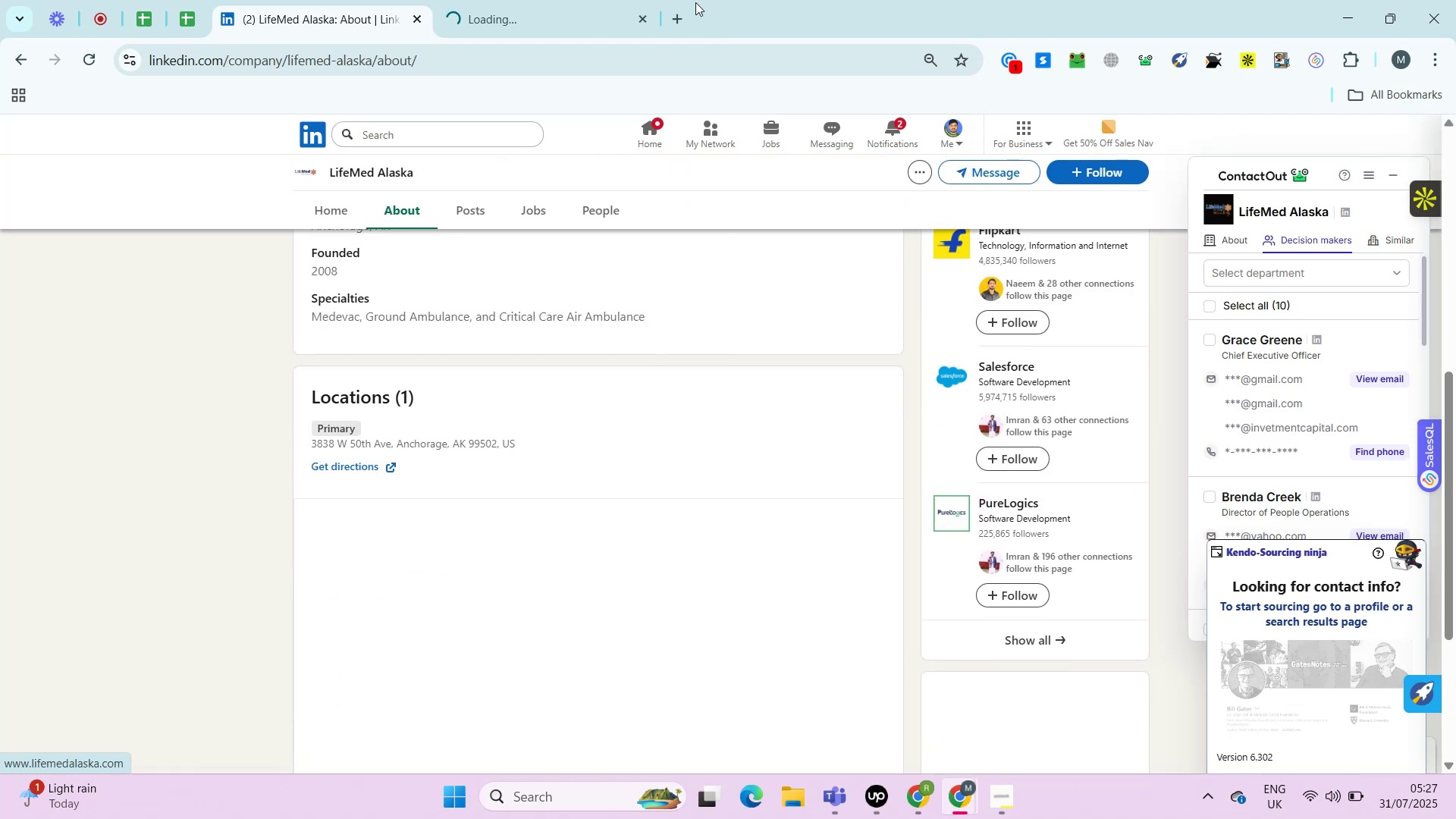 
left_click([538, 11])
 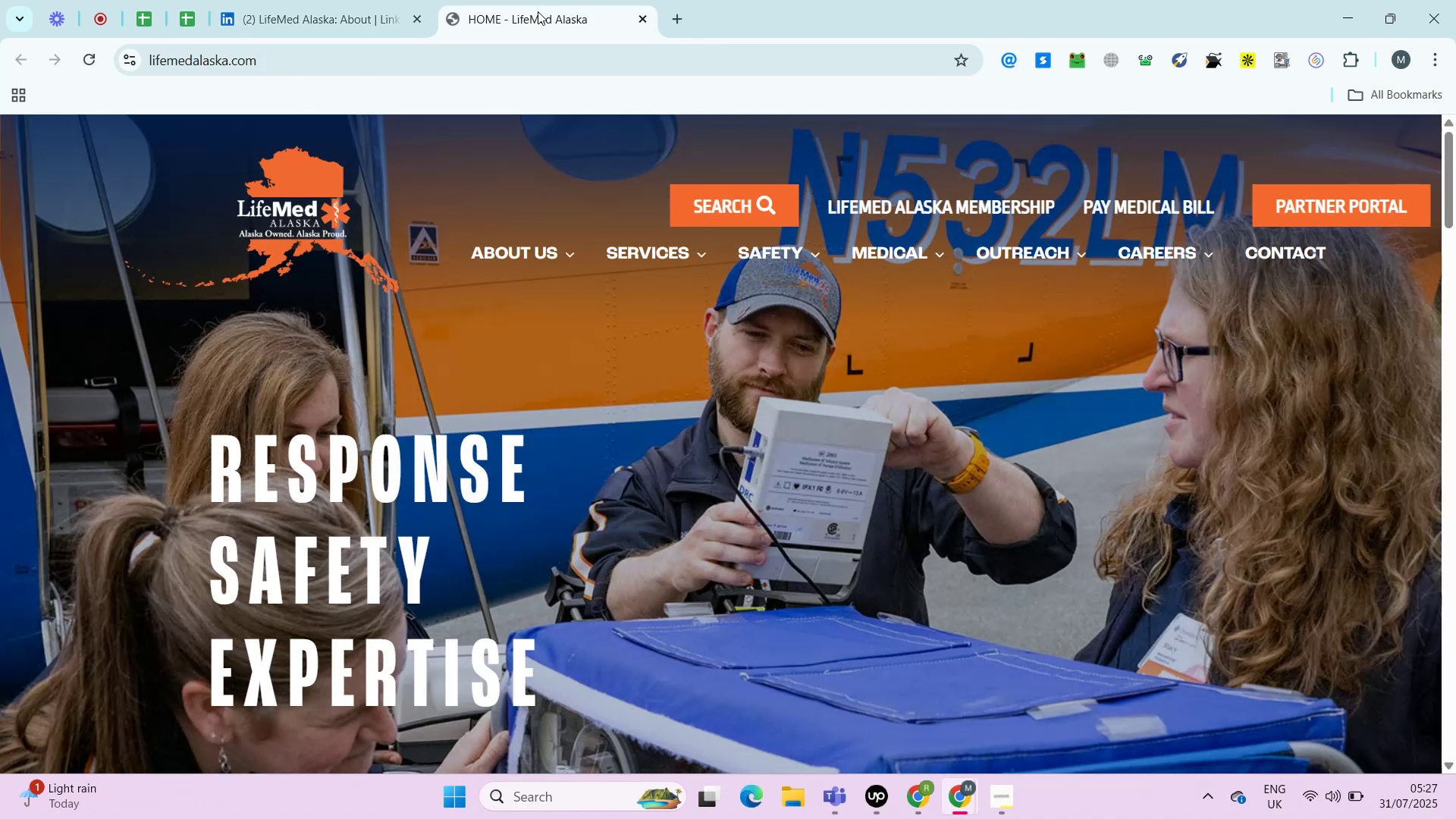 
wait(6.76)
 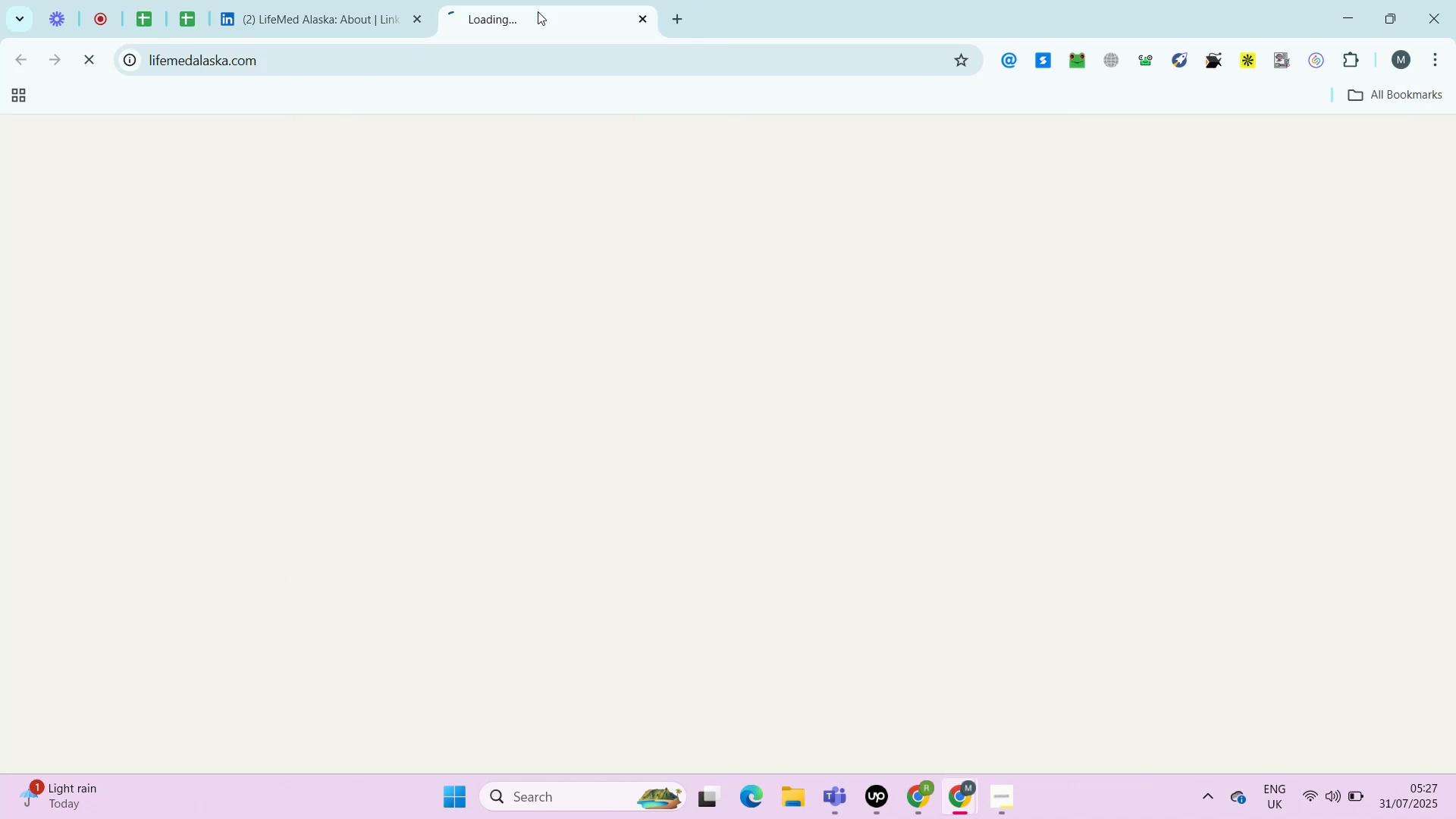 
left_click([568, 253])
 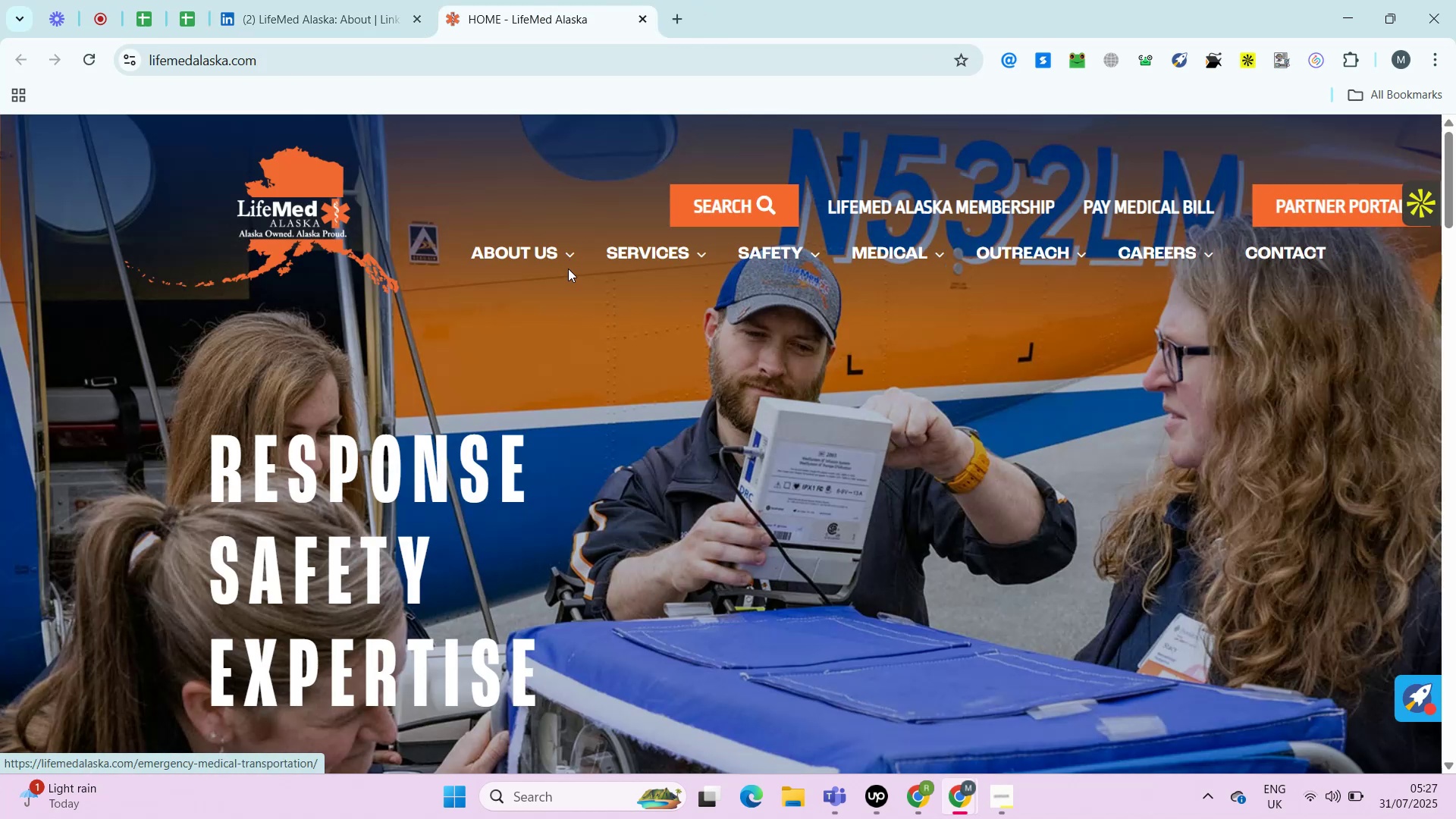 
mouse_move([599, 246])
 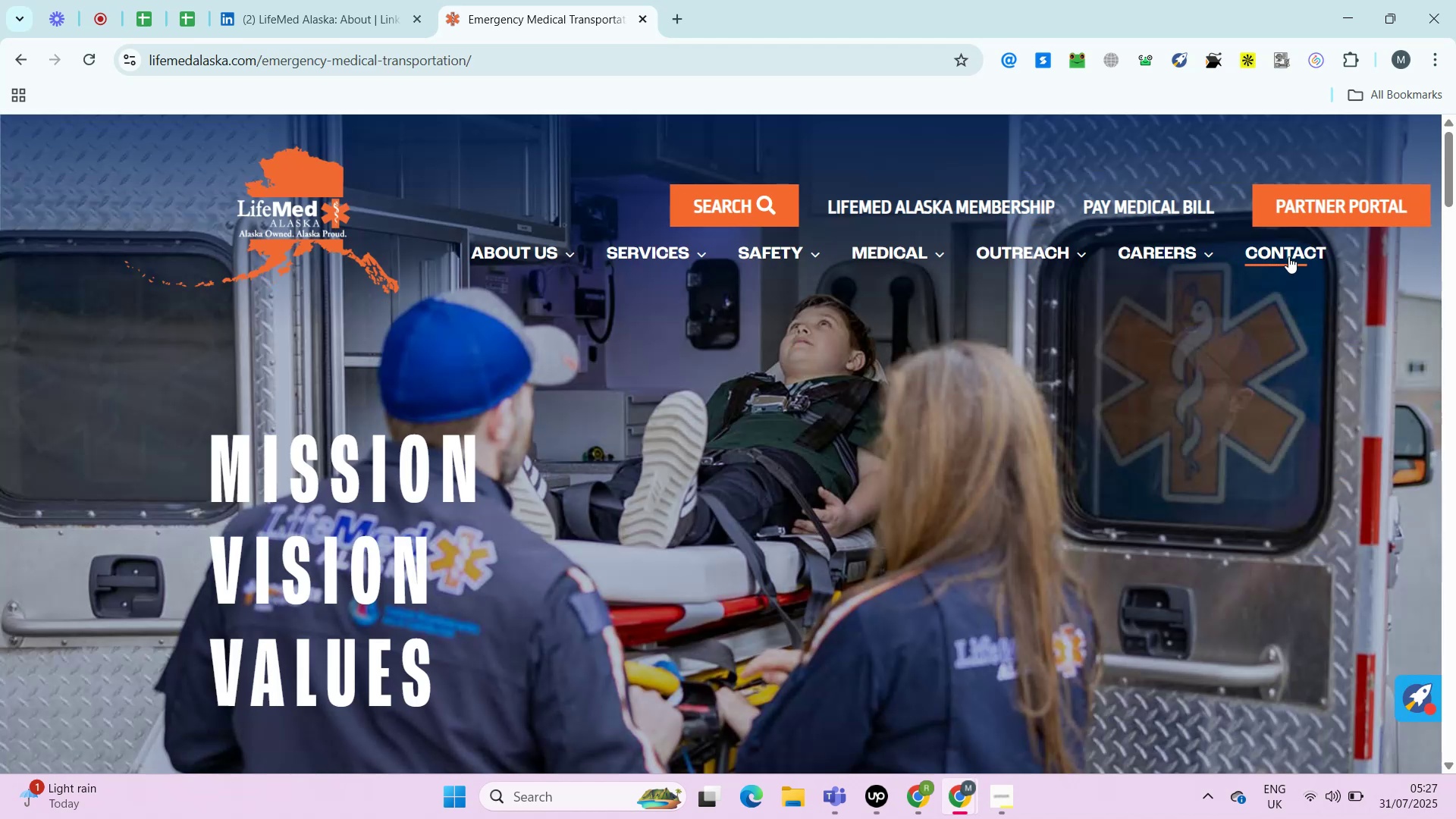 
right_click([1288, 256])
 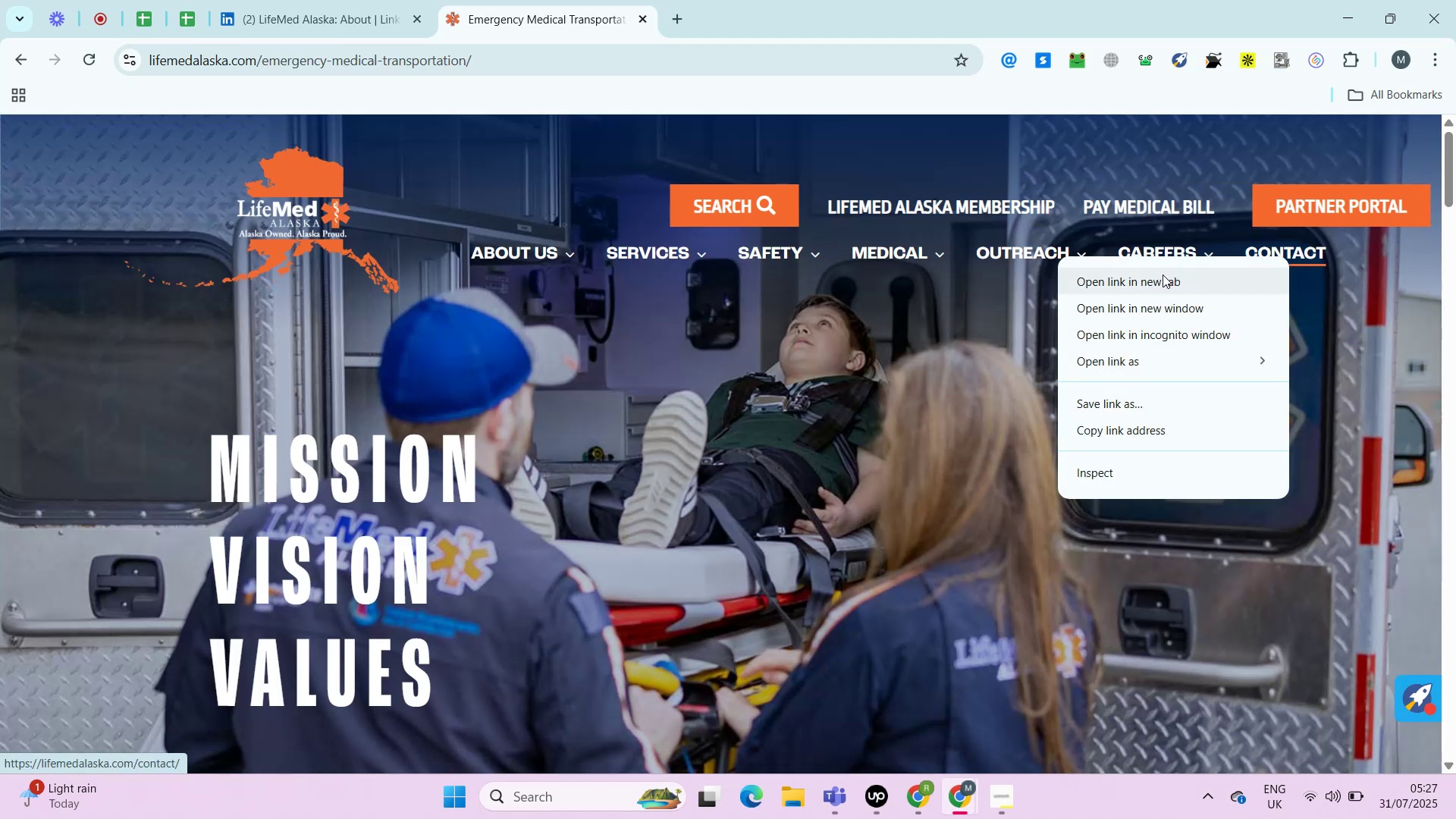 
left_click([1163, 275])
 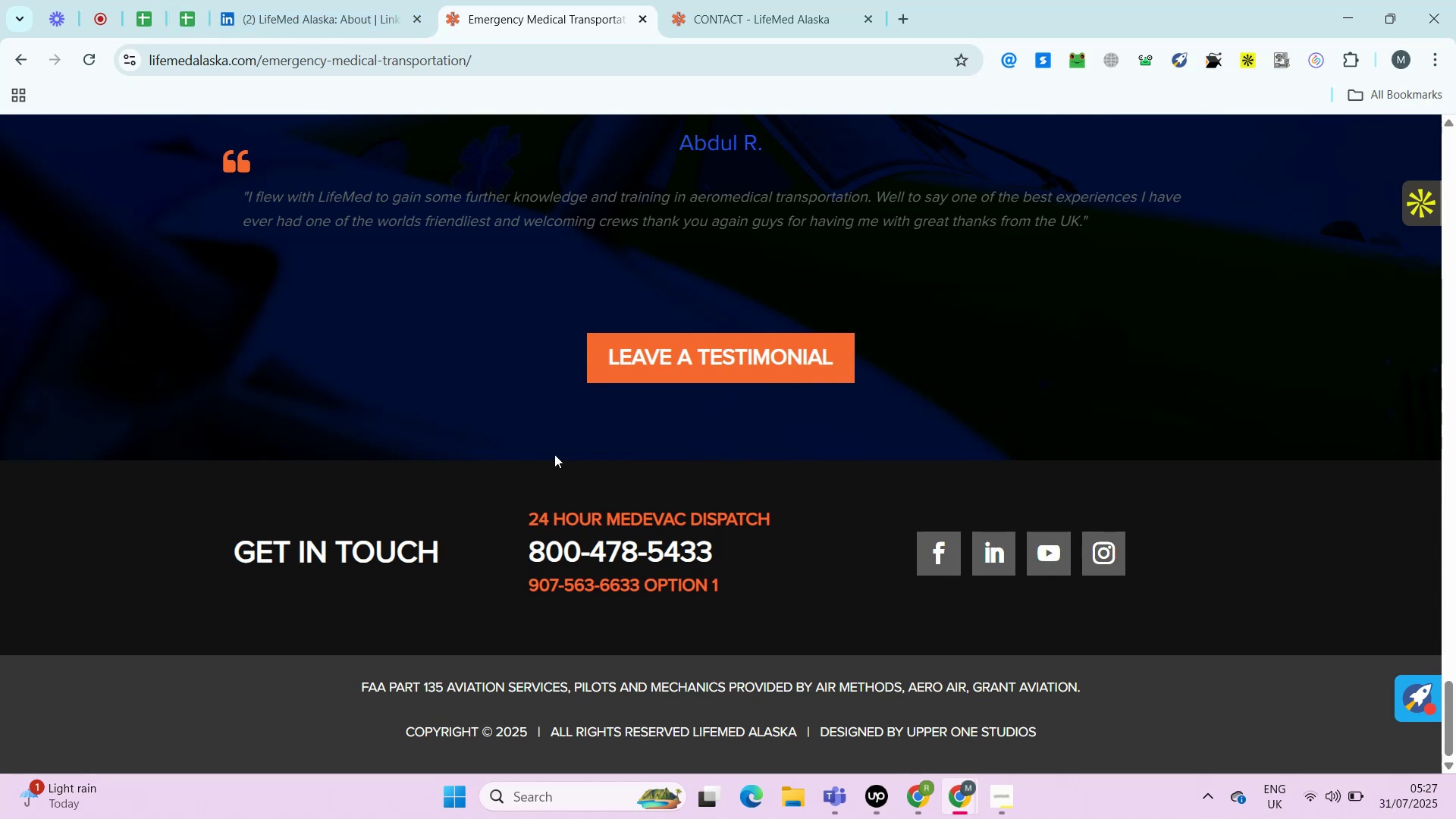 
wait(7.86)
 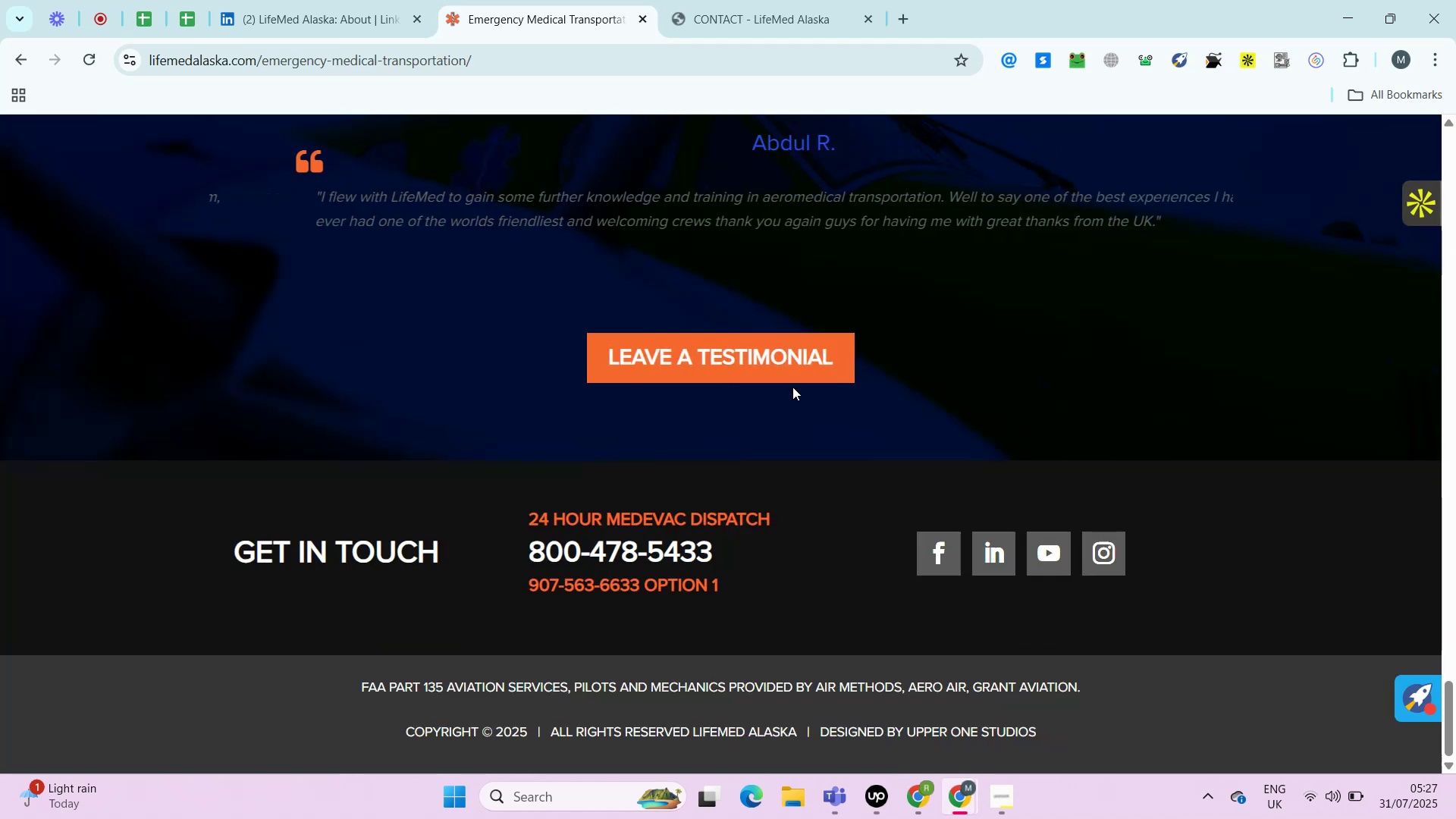 
right_click([935, 552])
 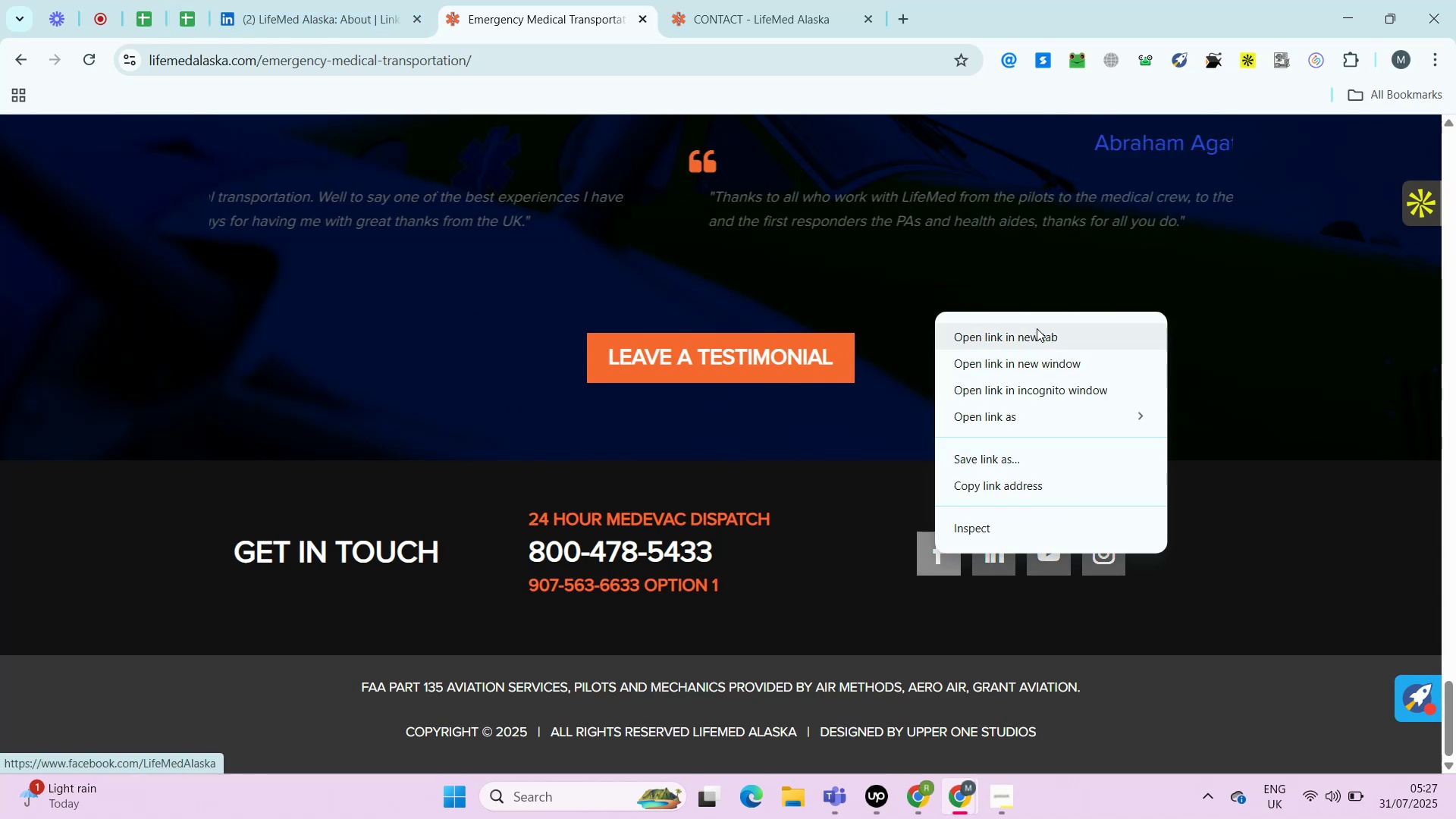 
left_click([1036, 331])
 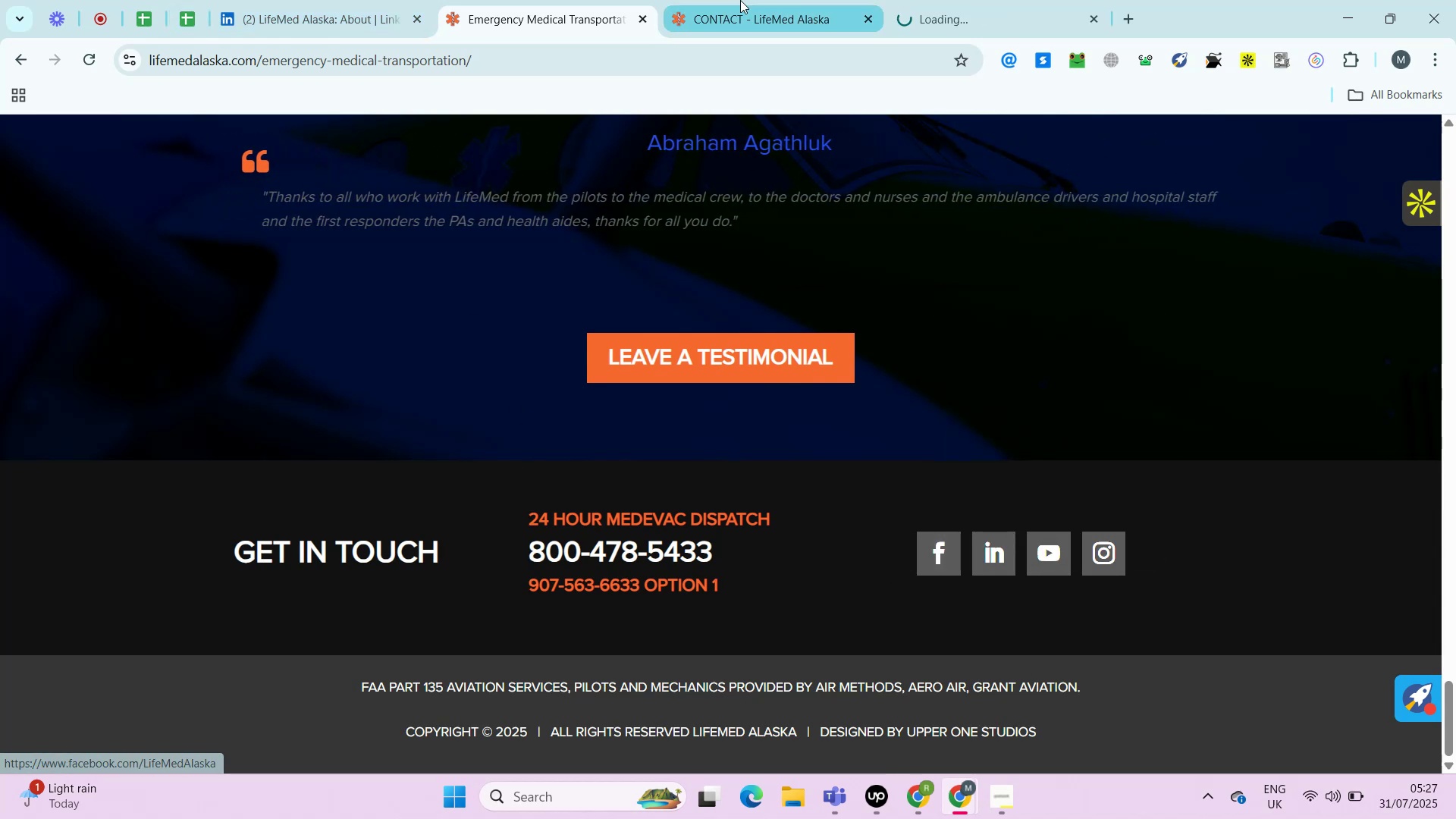 
left_click([740, 0])
 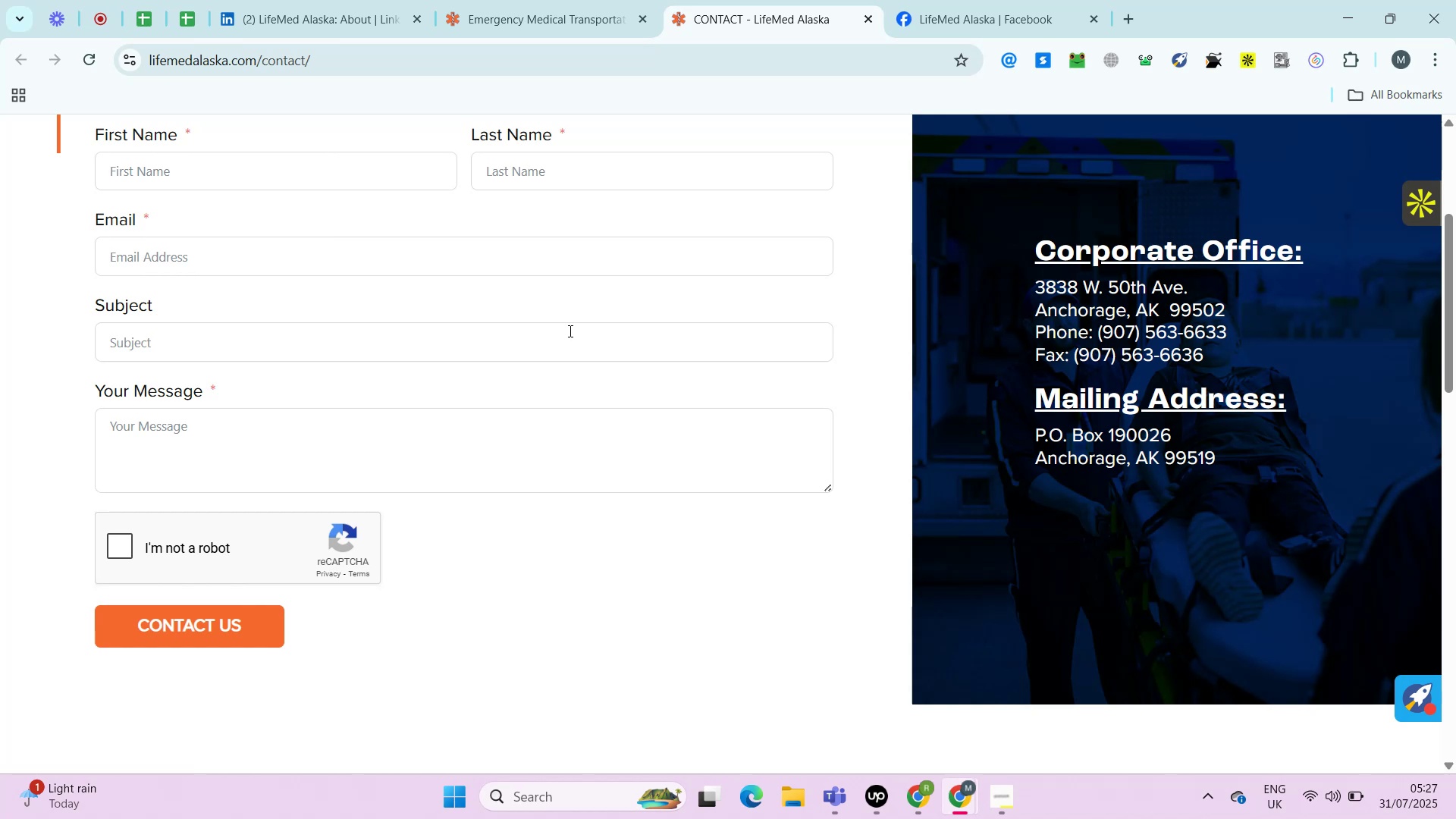 
wait(11.44)
 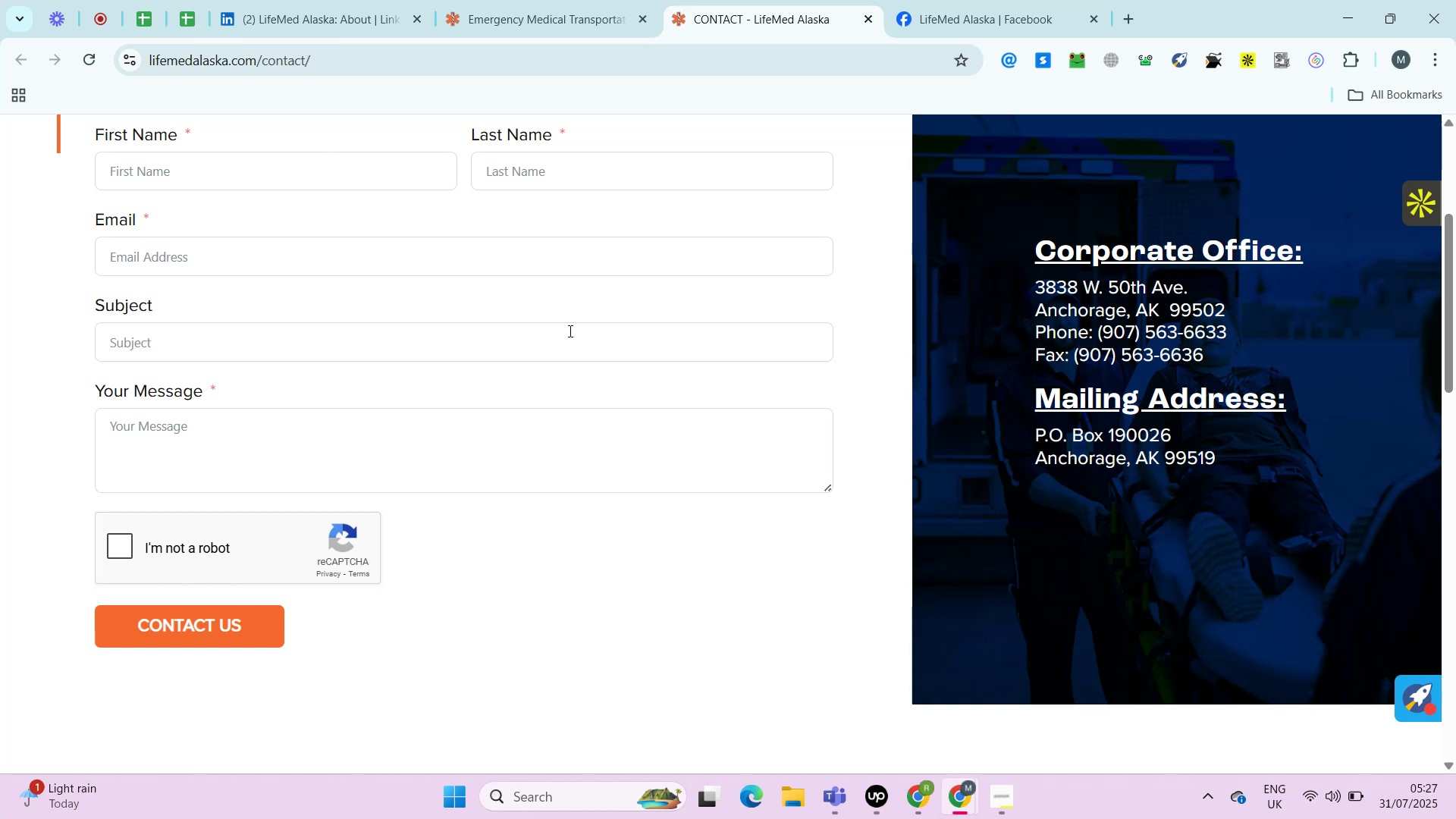 
left_click([190, 11])
 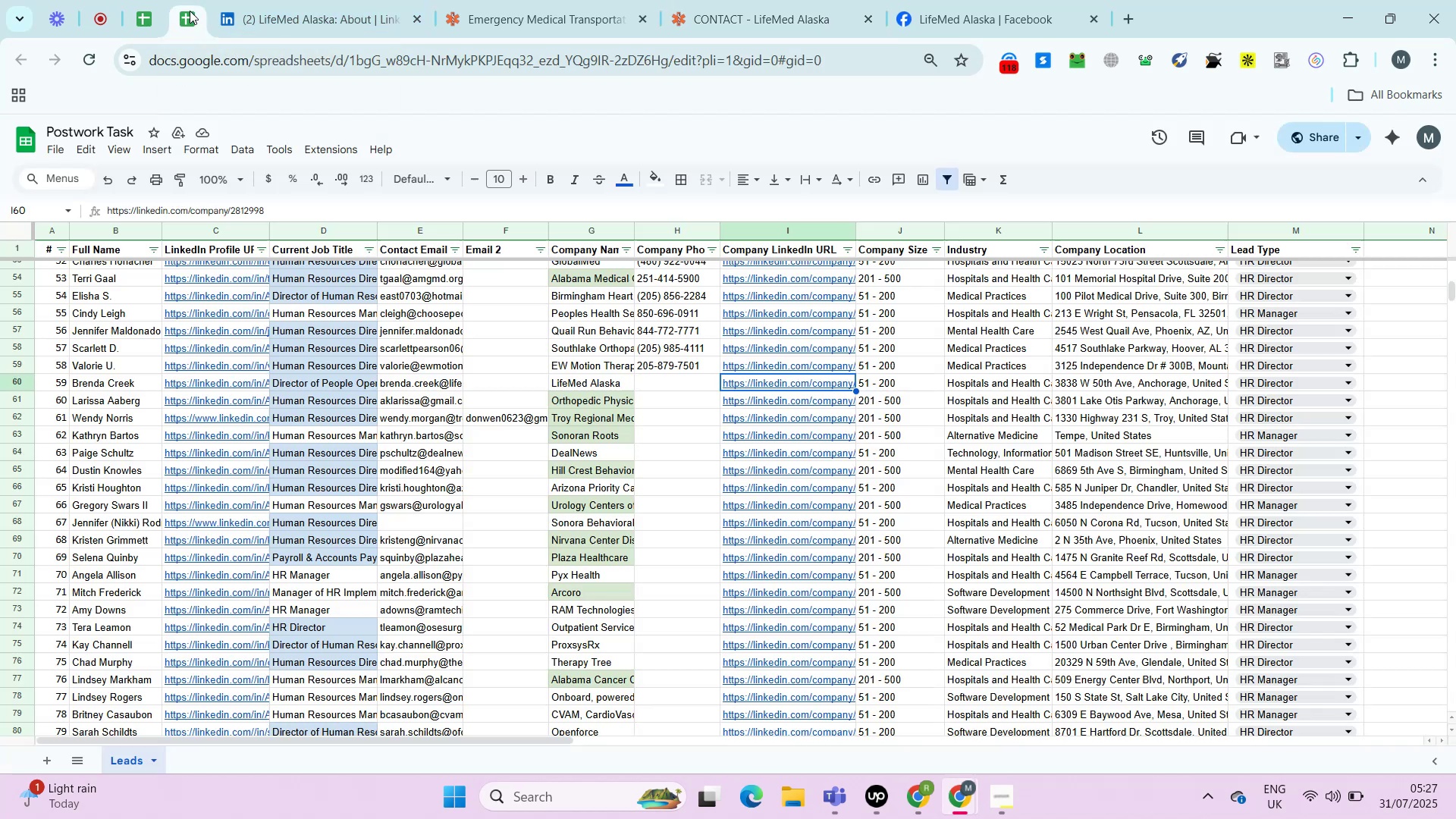 
key(ArrowDown)
 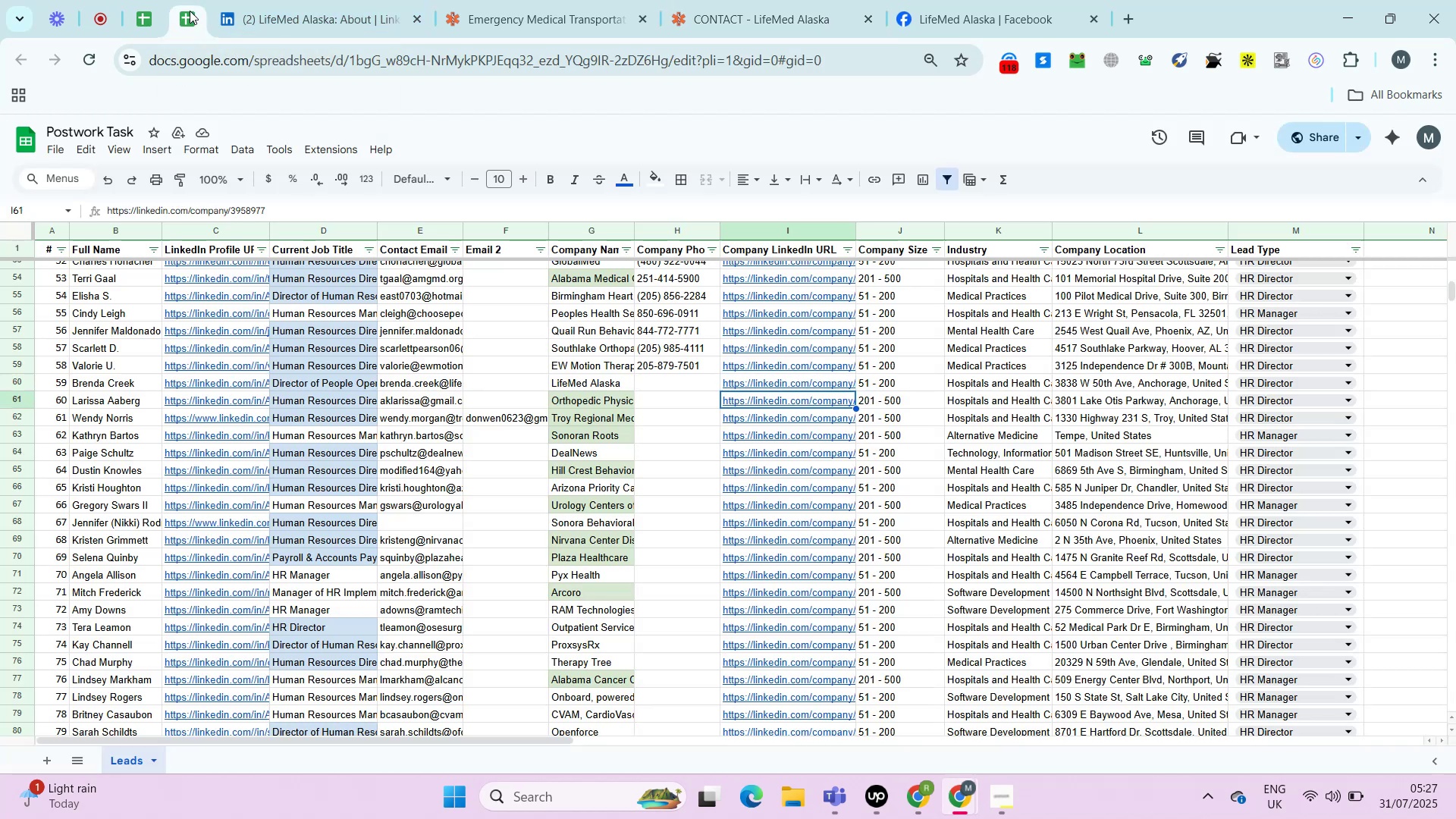 
key(ArrowDown)
 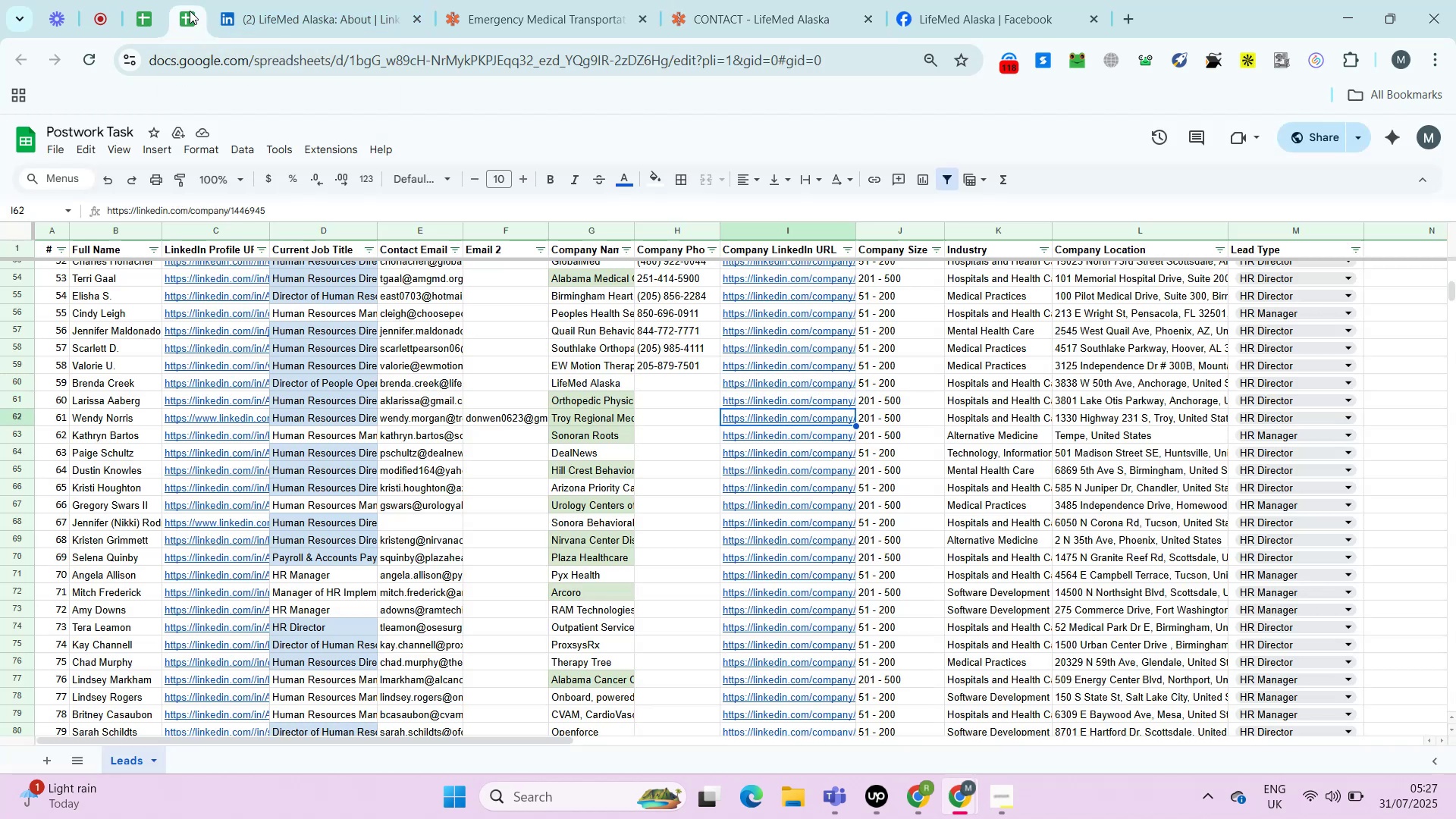 
key(ArrowDown)
 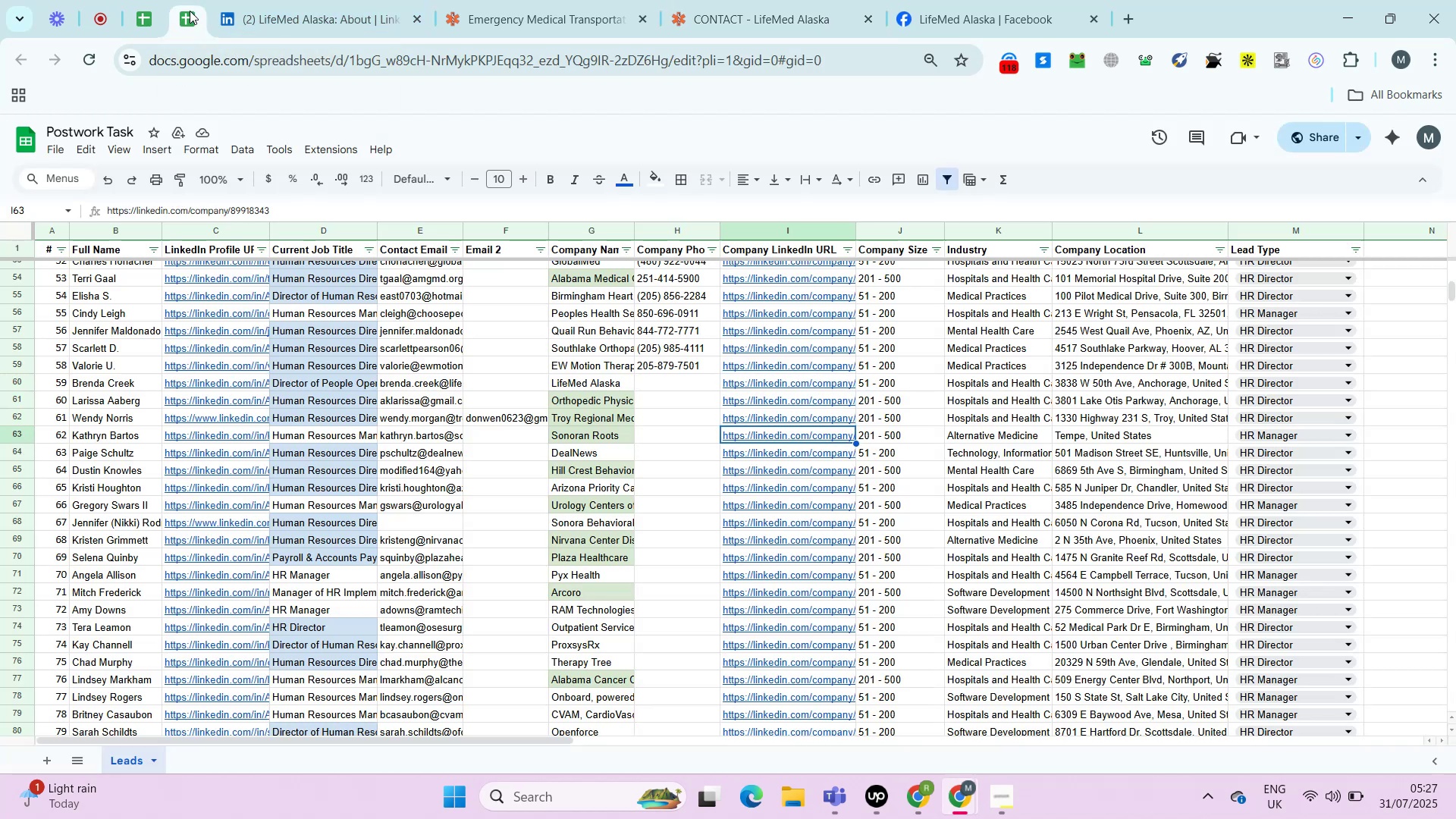 
key(ArrowDown)
 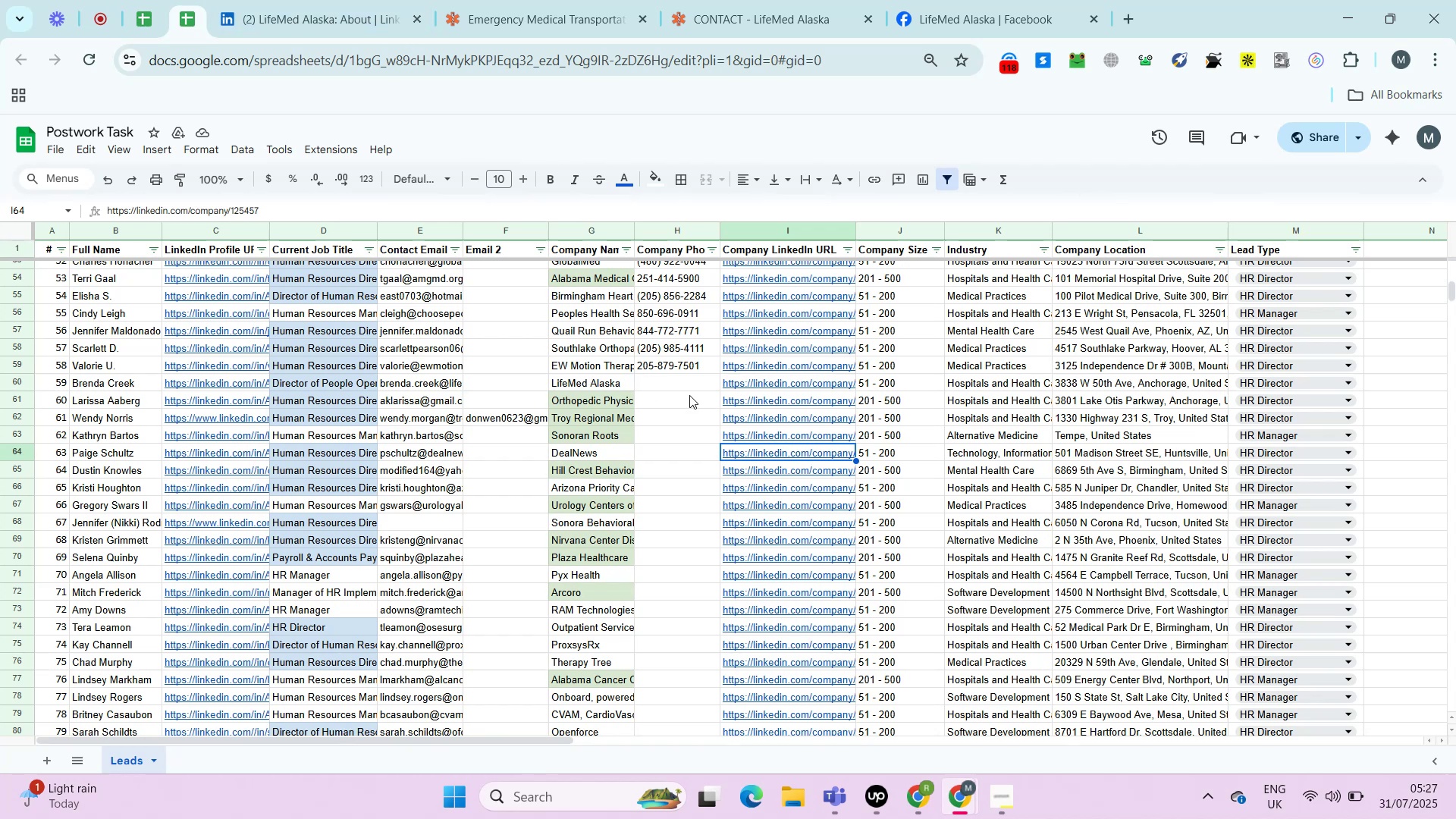 
left_click([683, 386])
 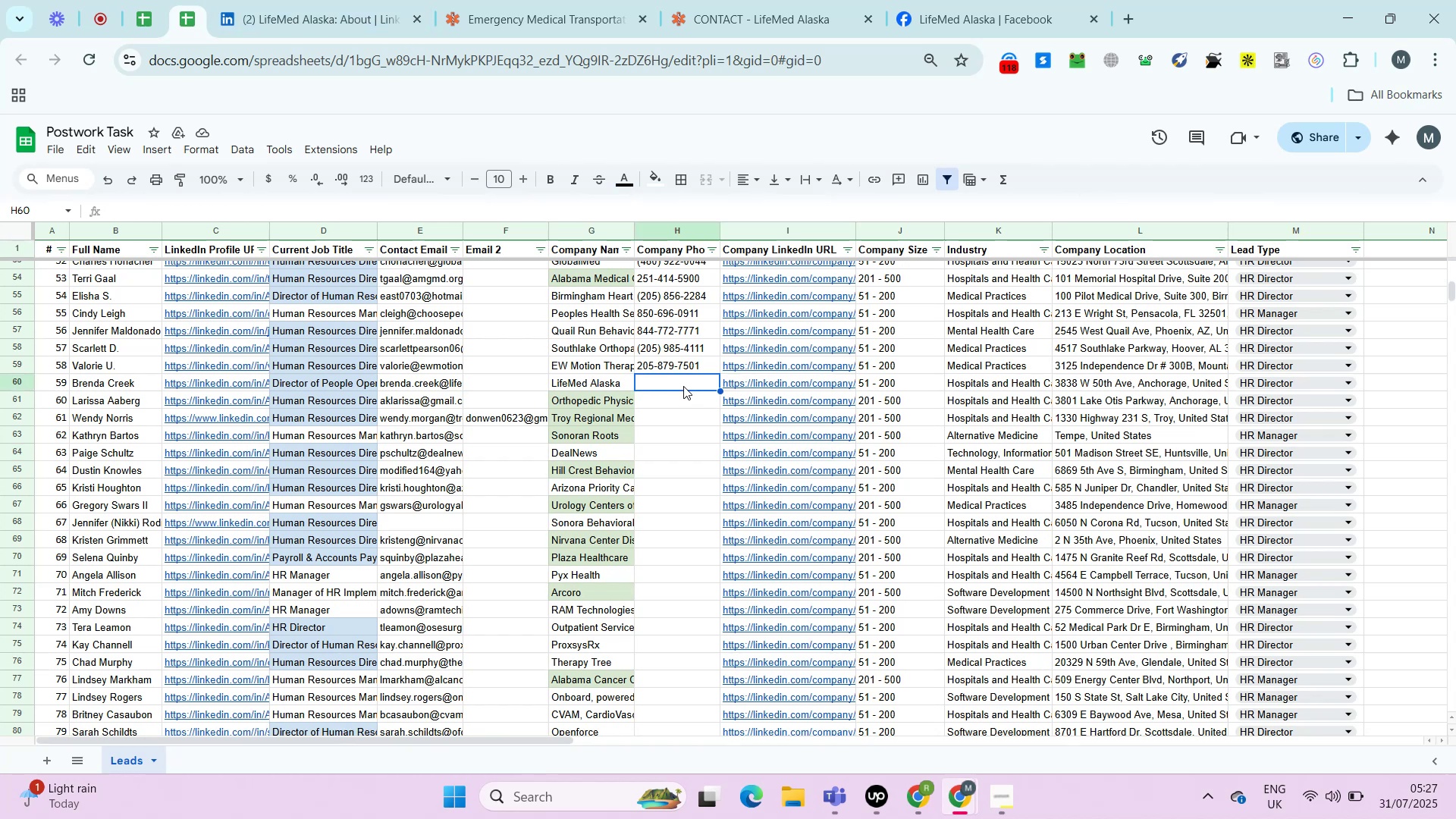 
key(ArrowRight)
 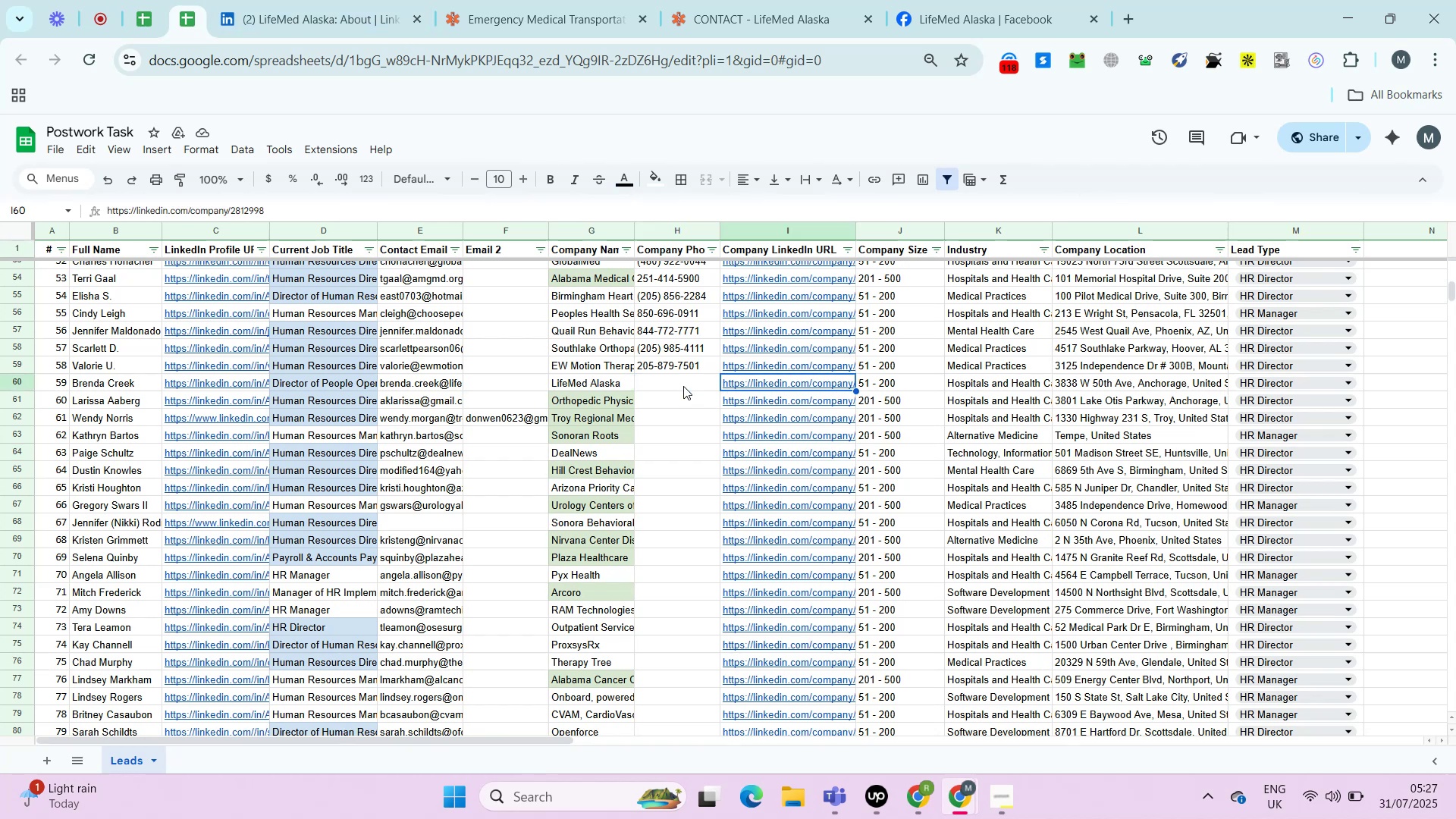 
key(ArrowRight)
 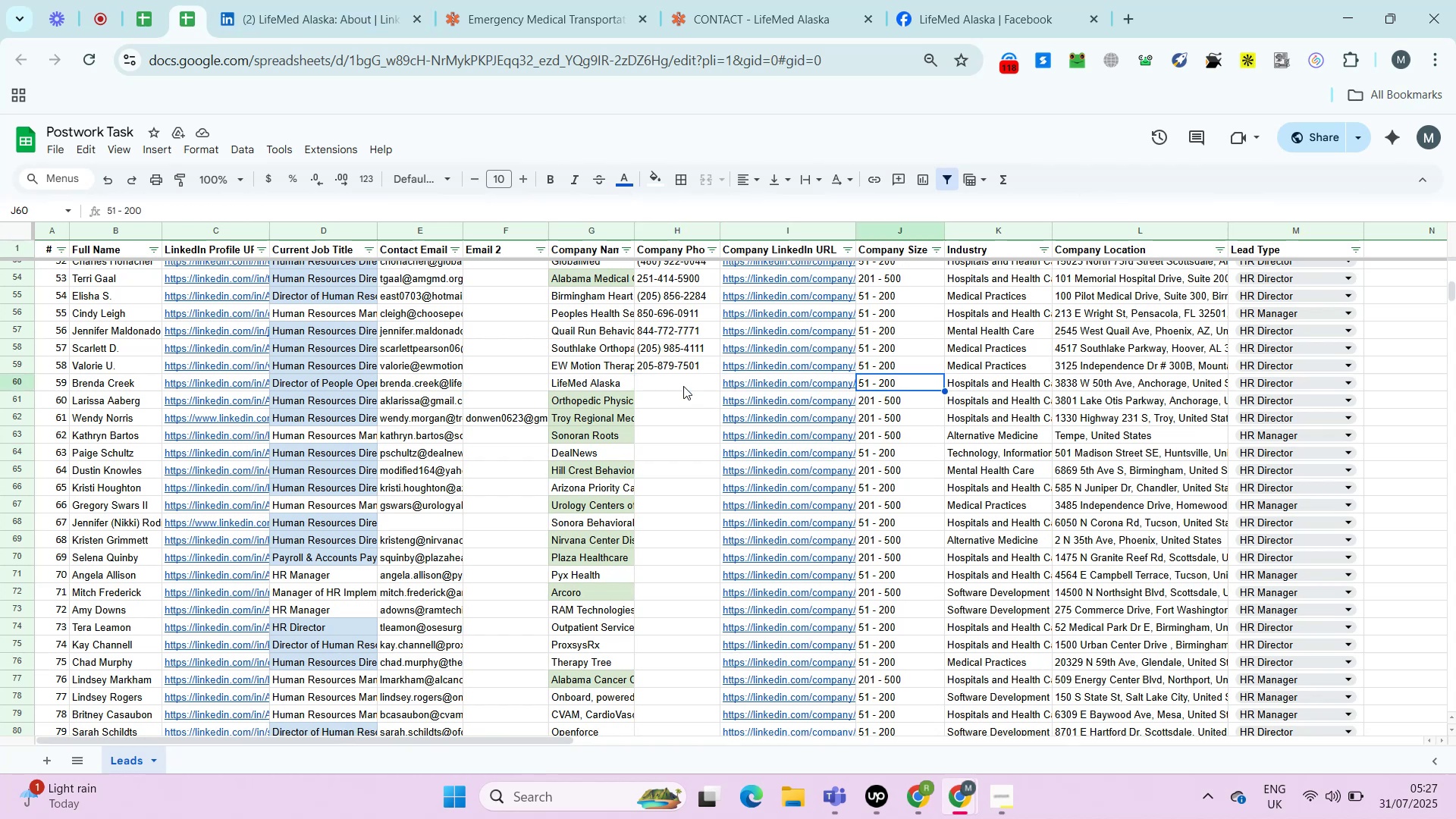 
key(ArrowRight)
 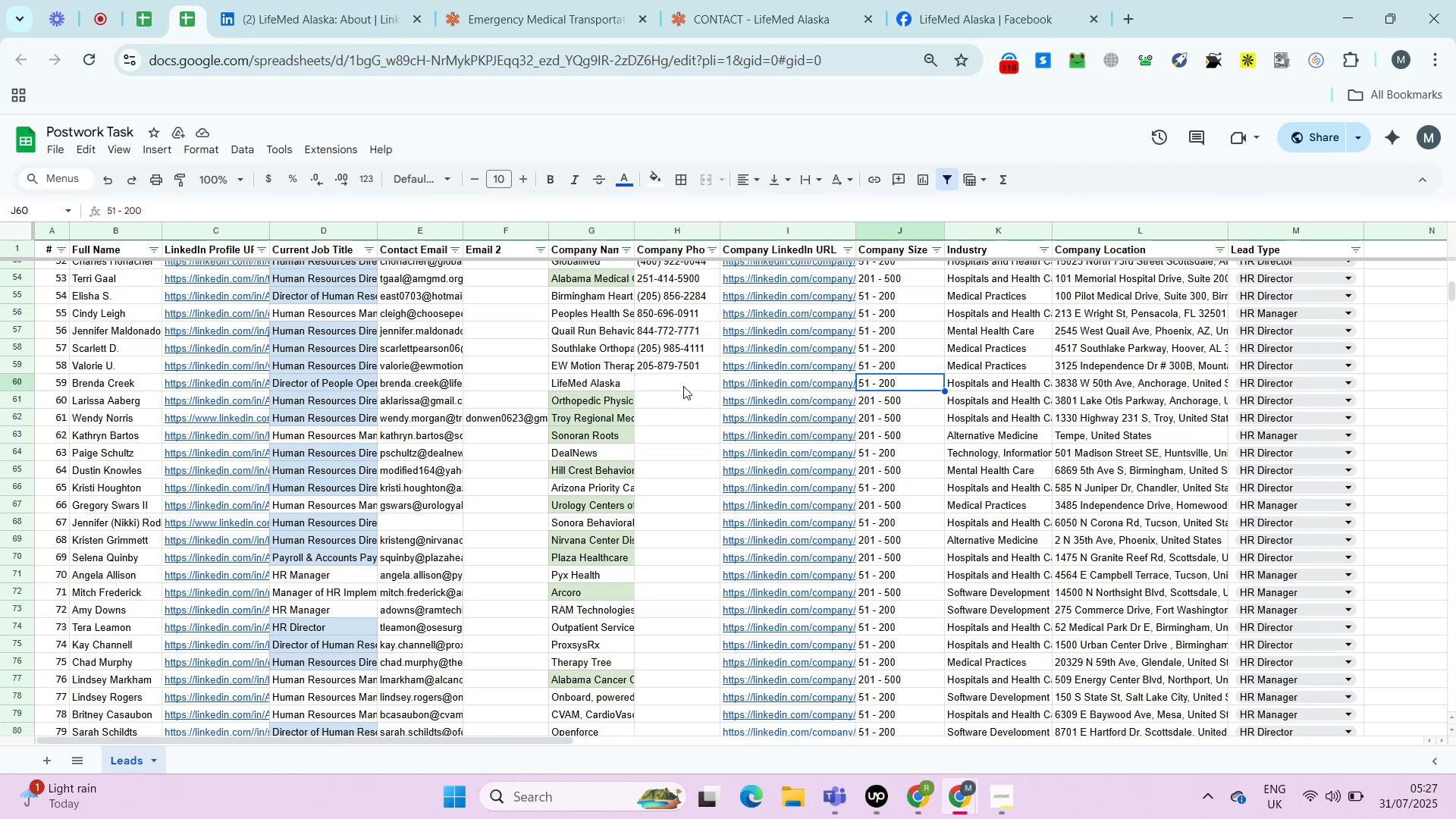 
key(ArrowRight)
 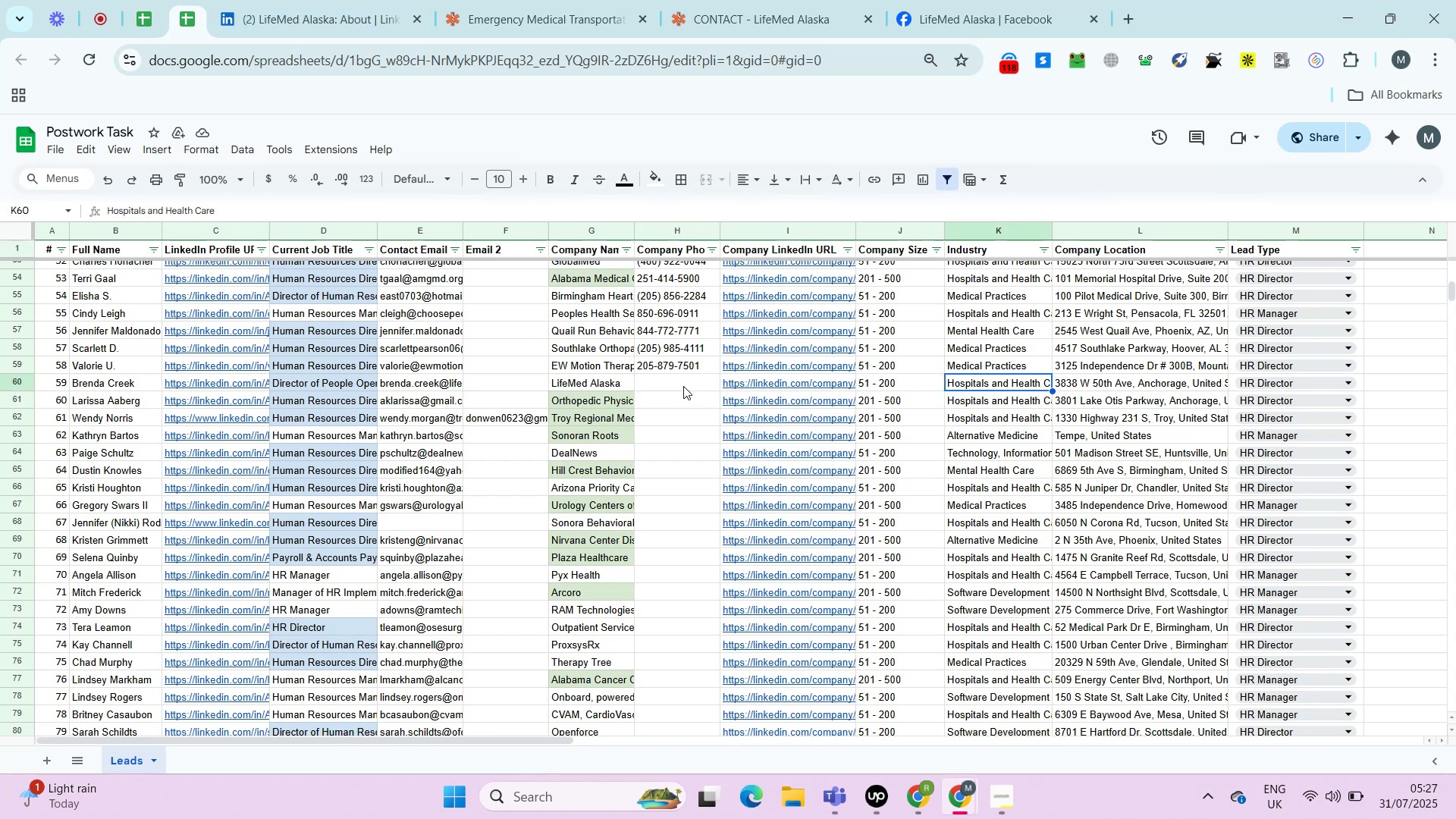 
key(ArrowRight)
 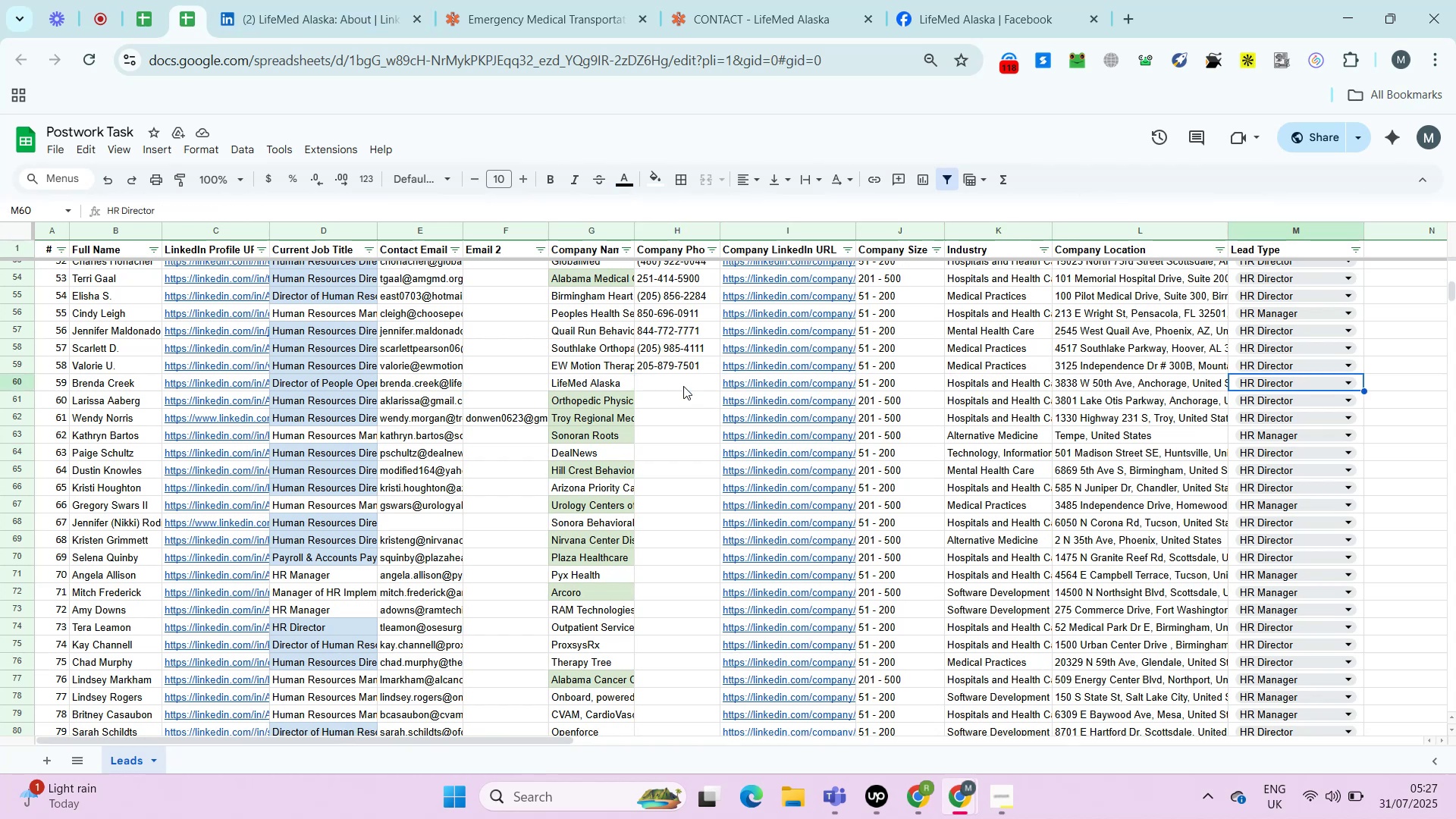 
key(ArrowLeft)
 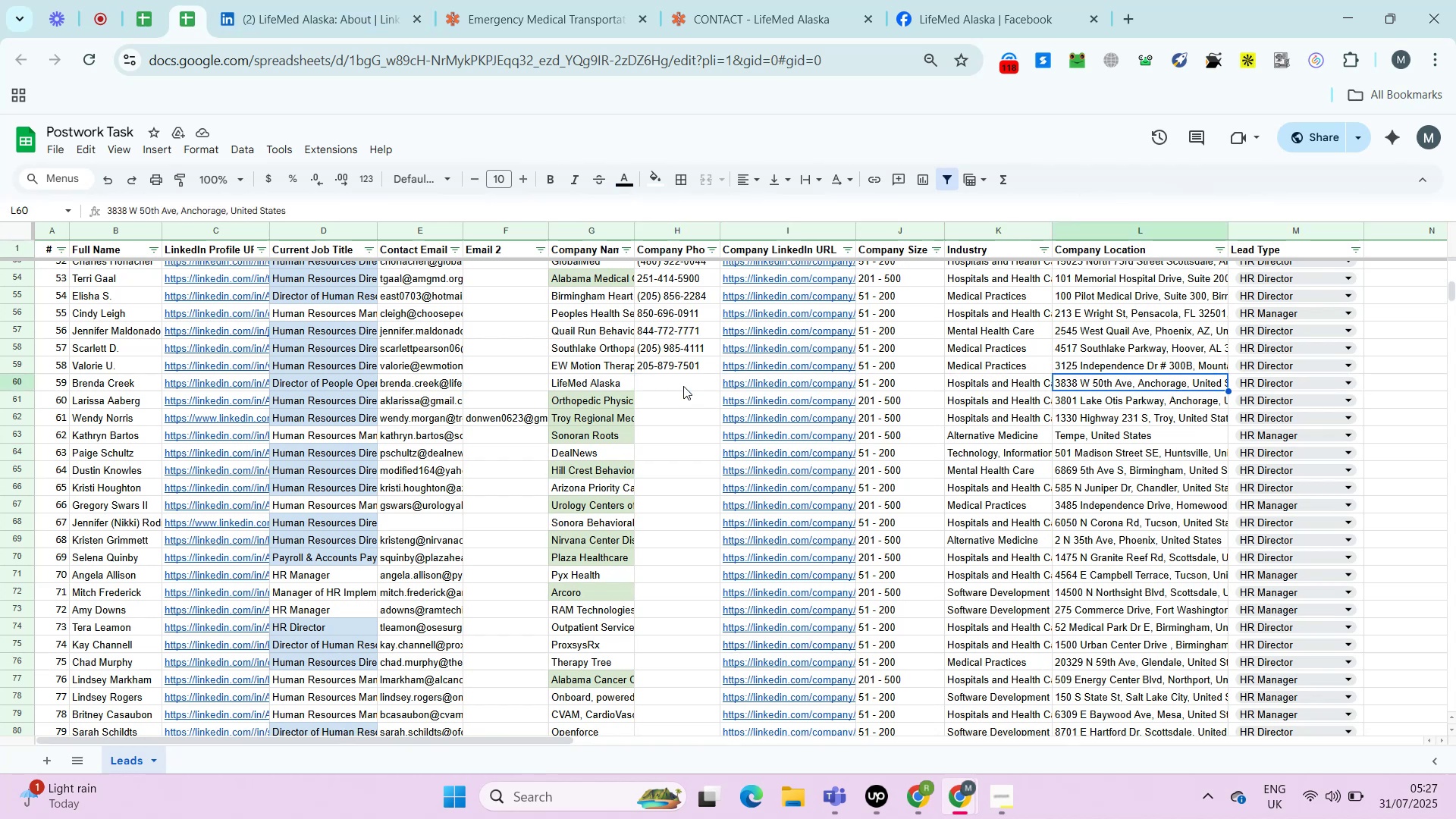 
key(Control+C)
 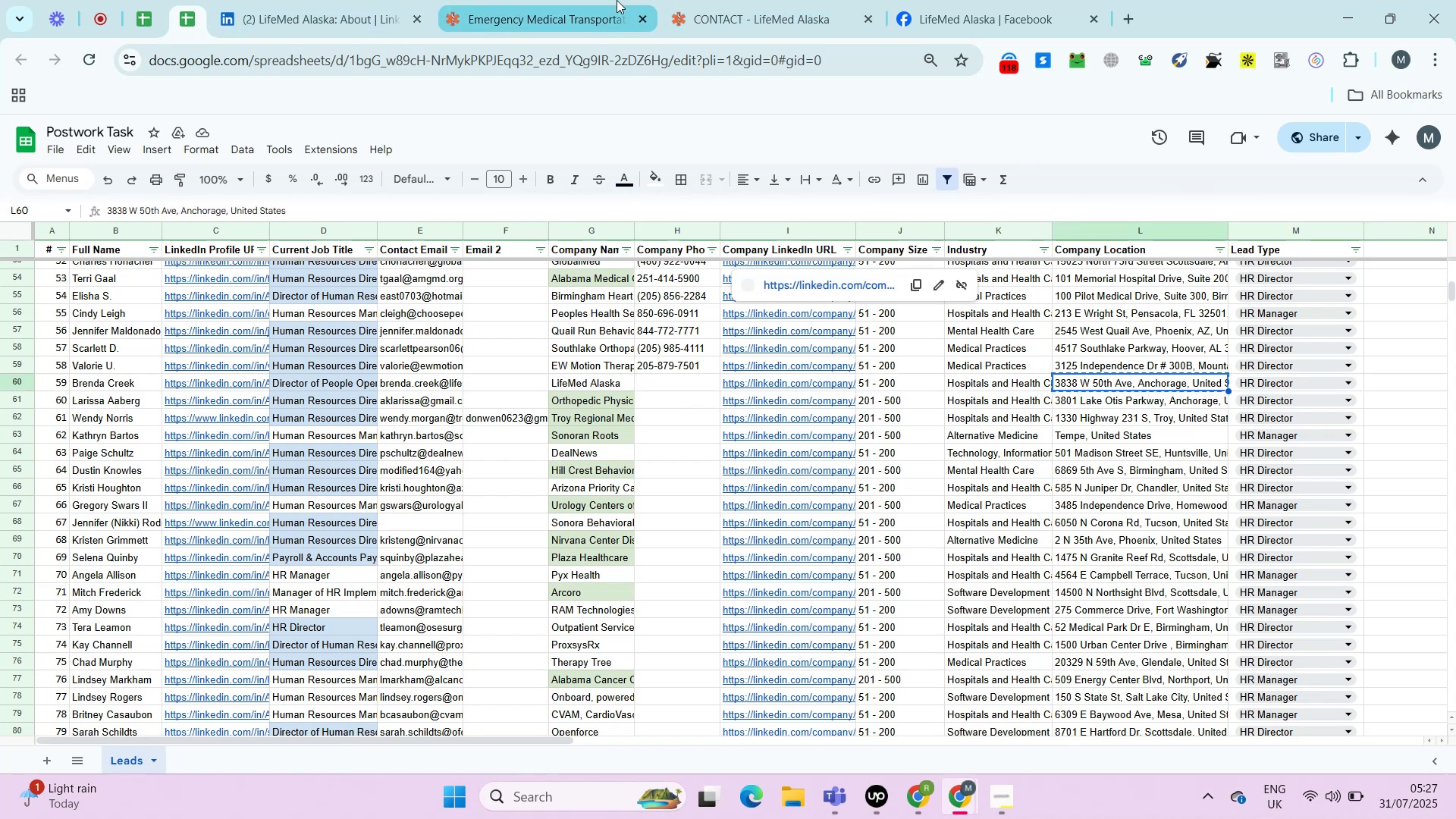 
left_click([617, 0])
 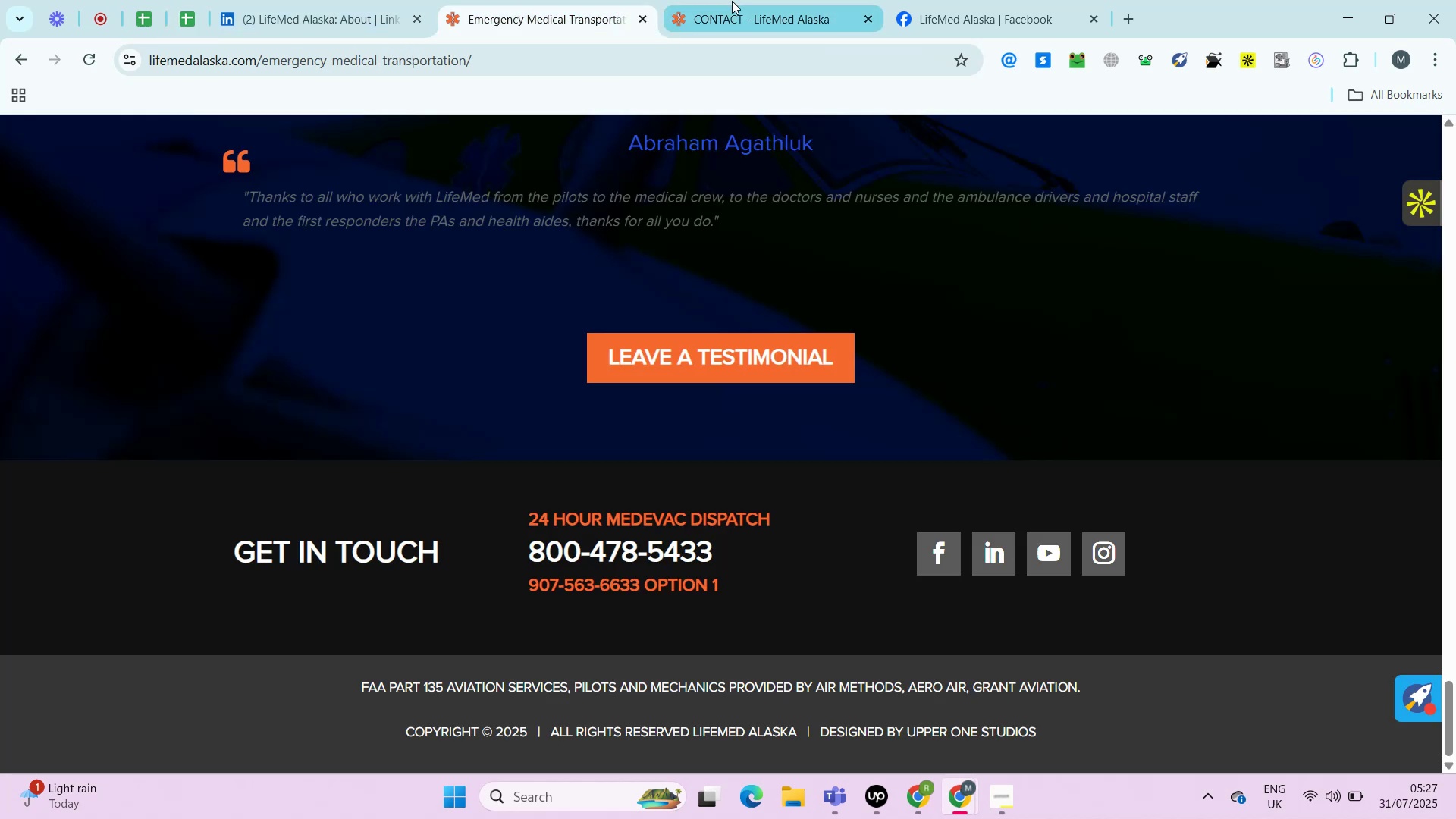 
left_click([732, 1])
 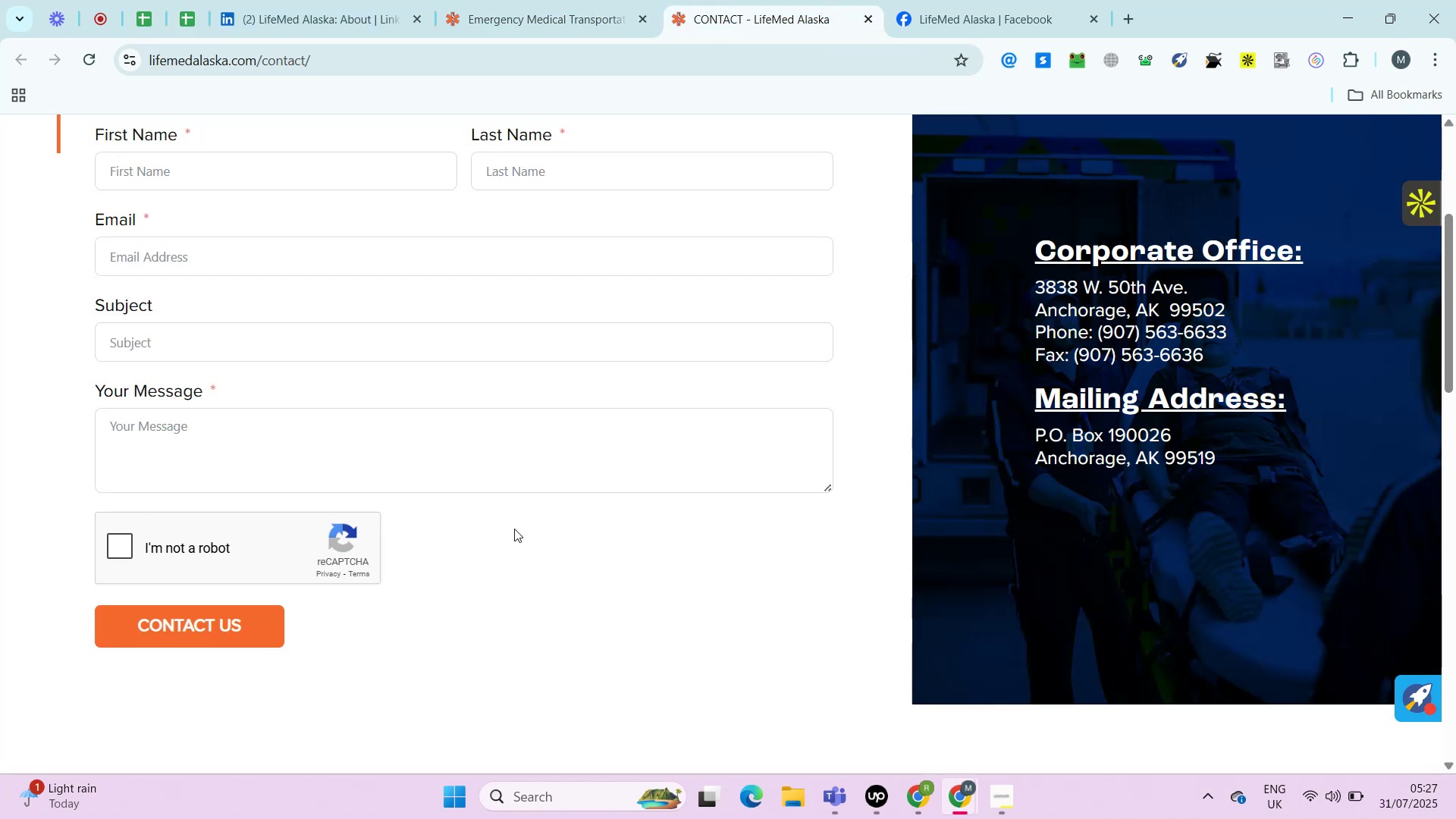 
key(Control+F)
 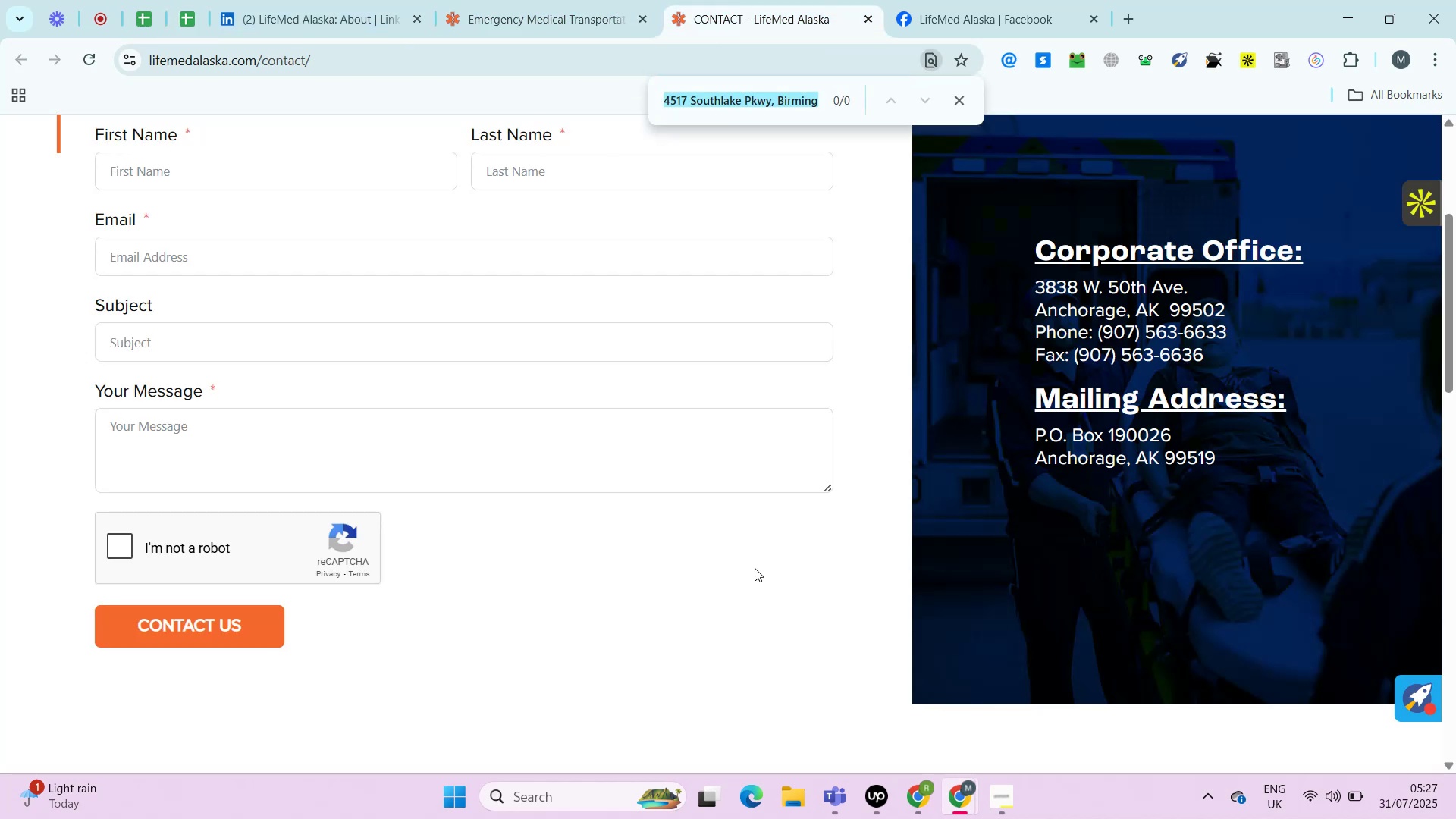 
key(Control+F)
 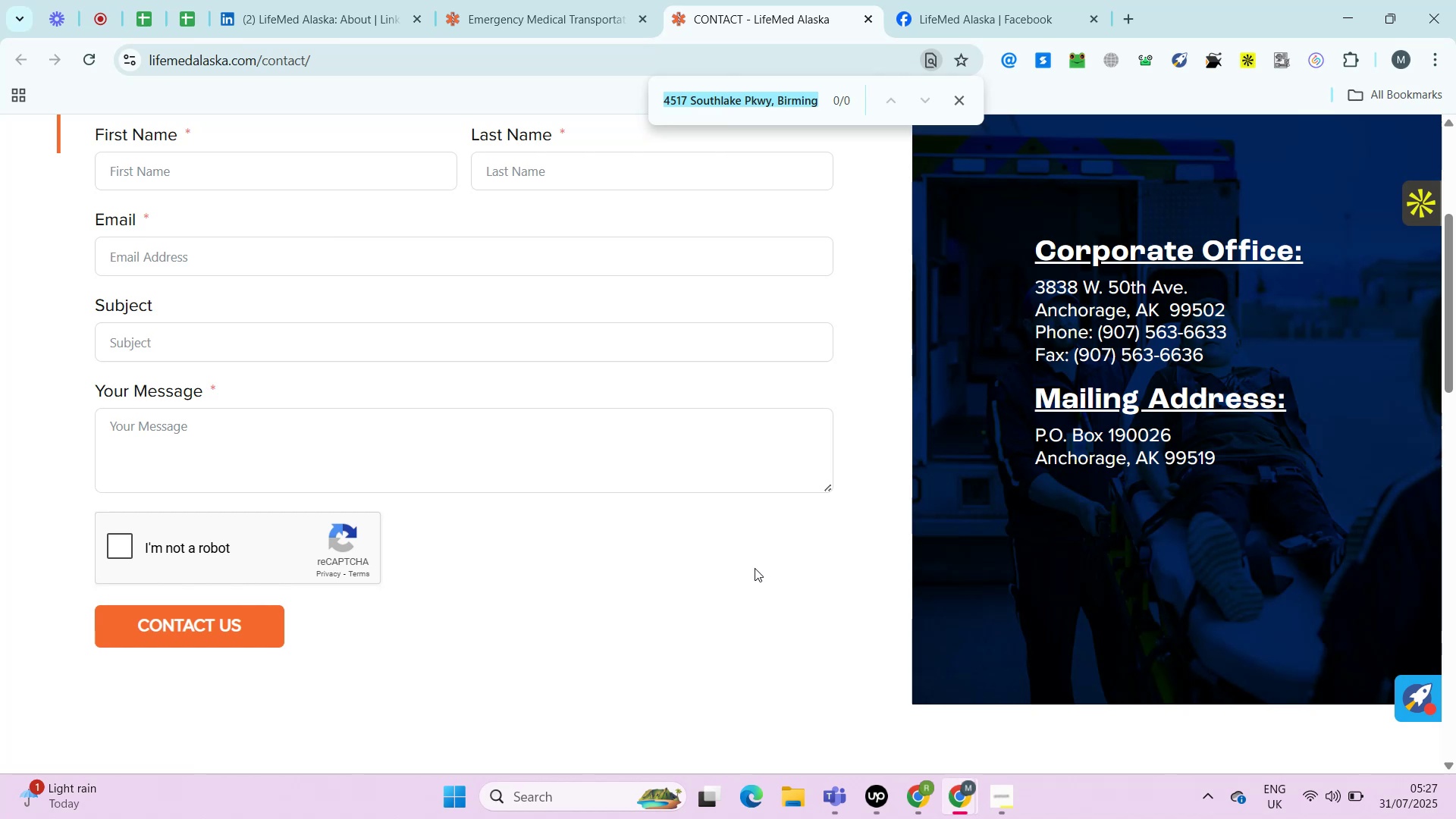 
key(Control+V)
 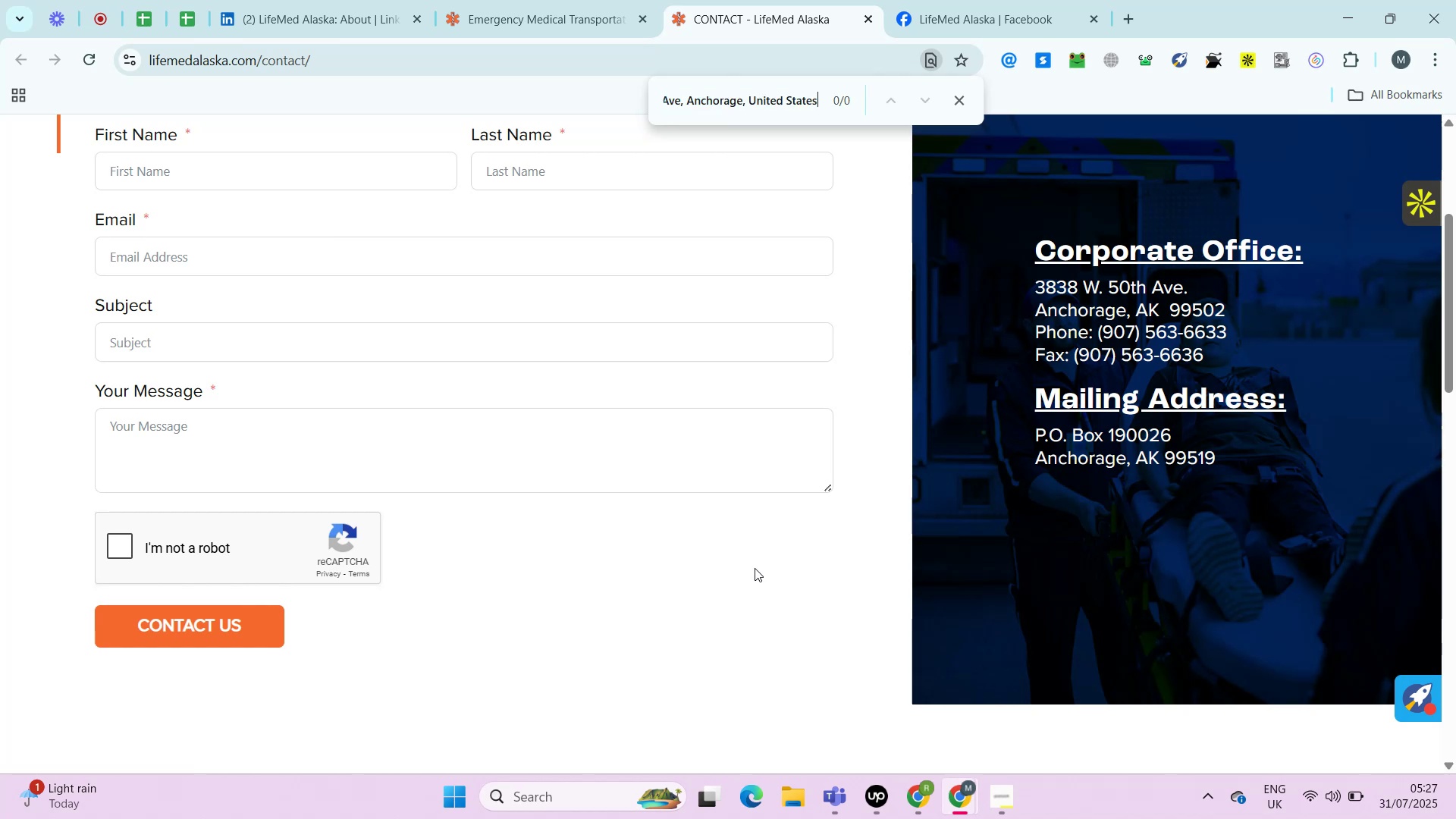 
key(Control+F)
 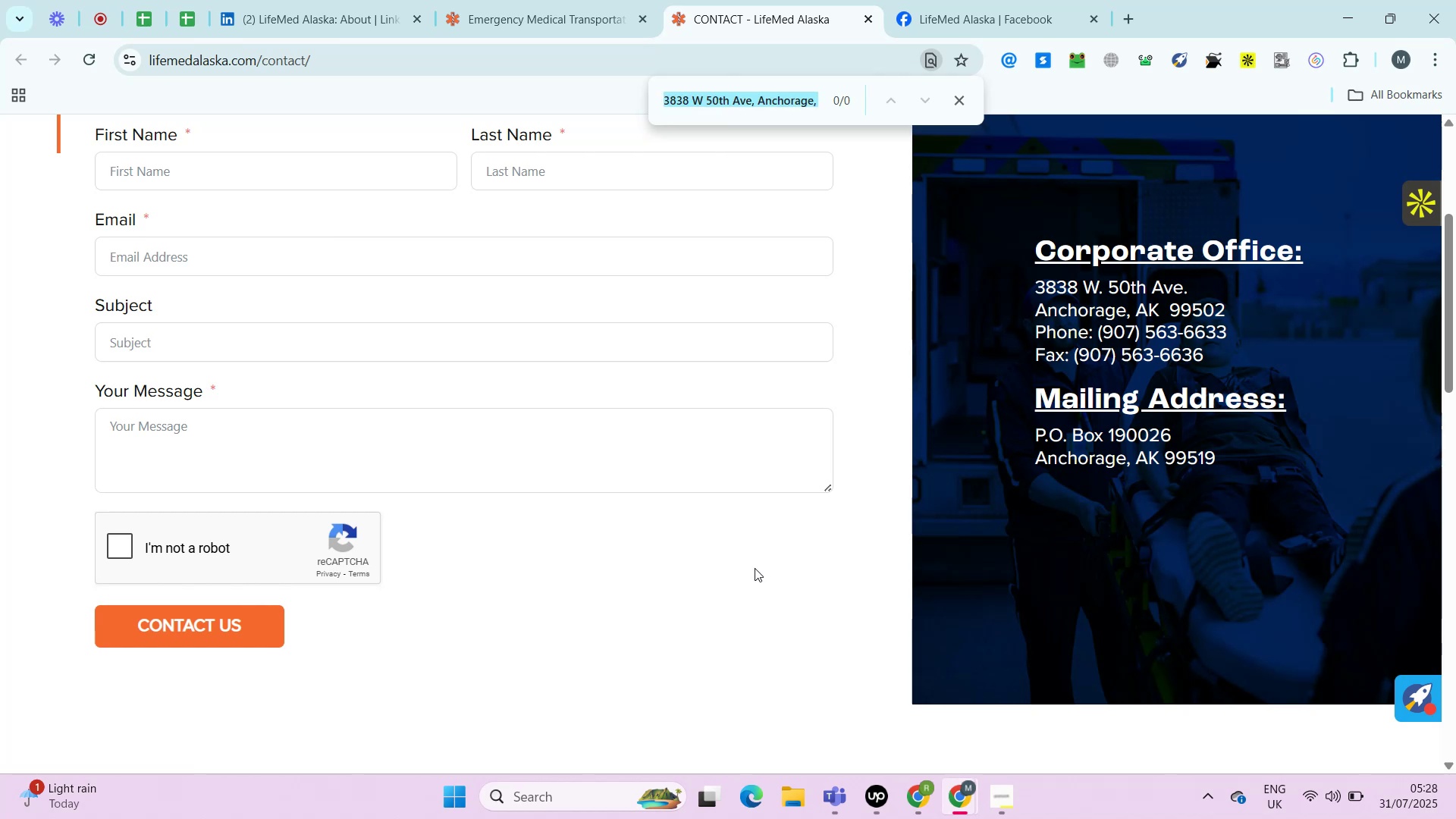 
hold_key(key=ArrowLeft, duration=0.84)
 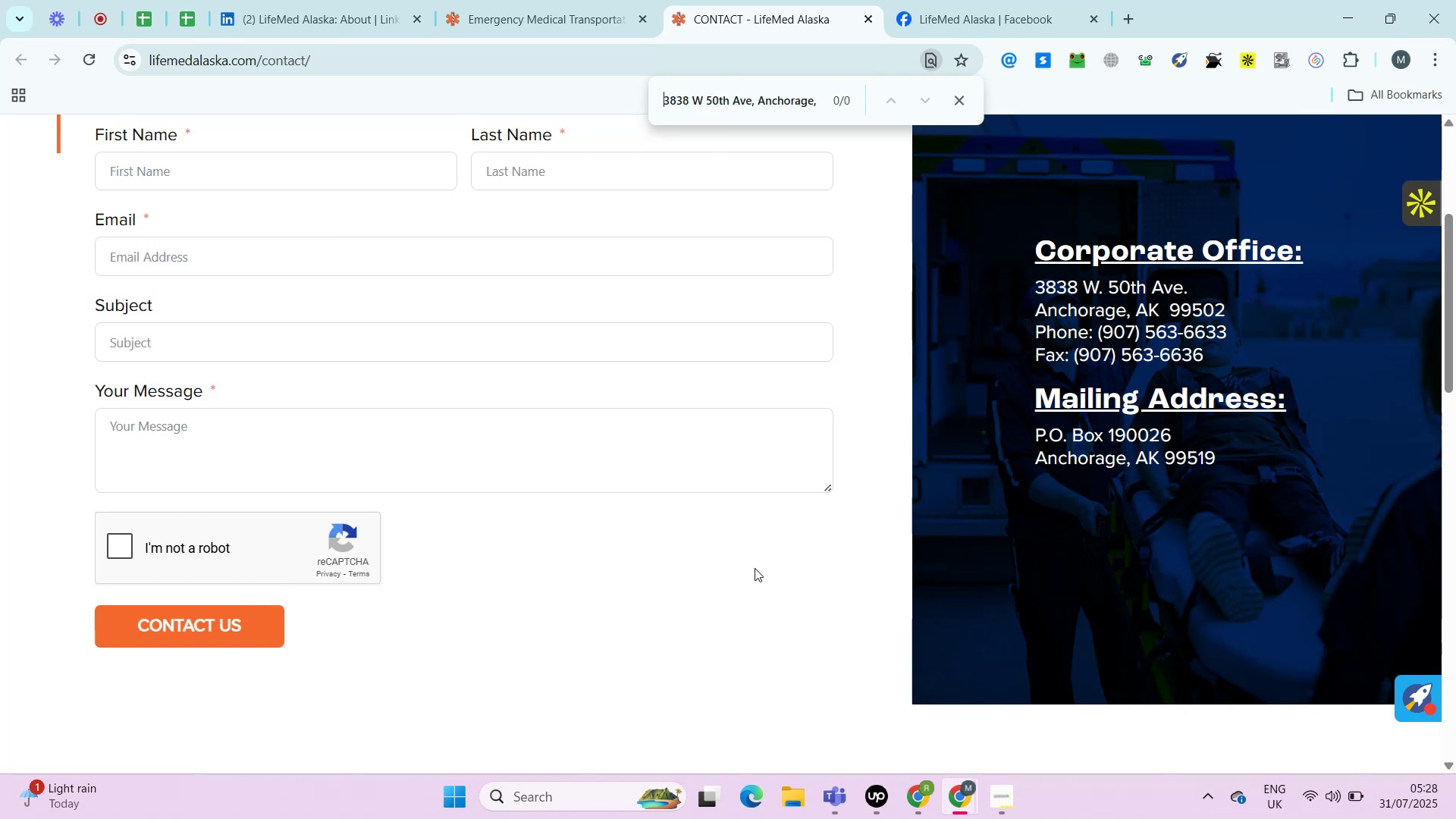 
hold_key(key=ArrowRight, duration=1.52)
 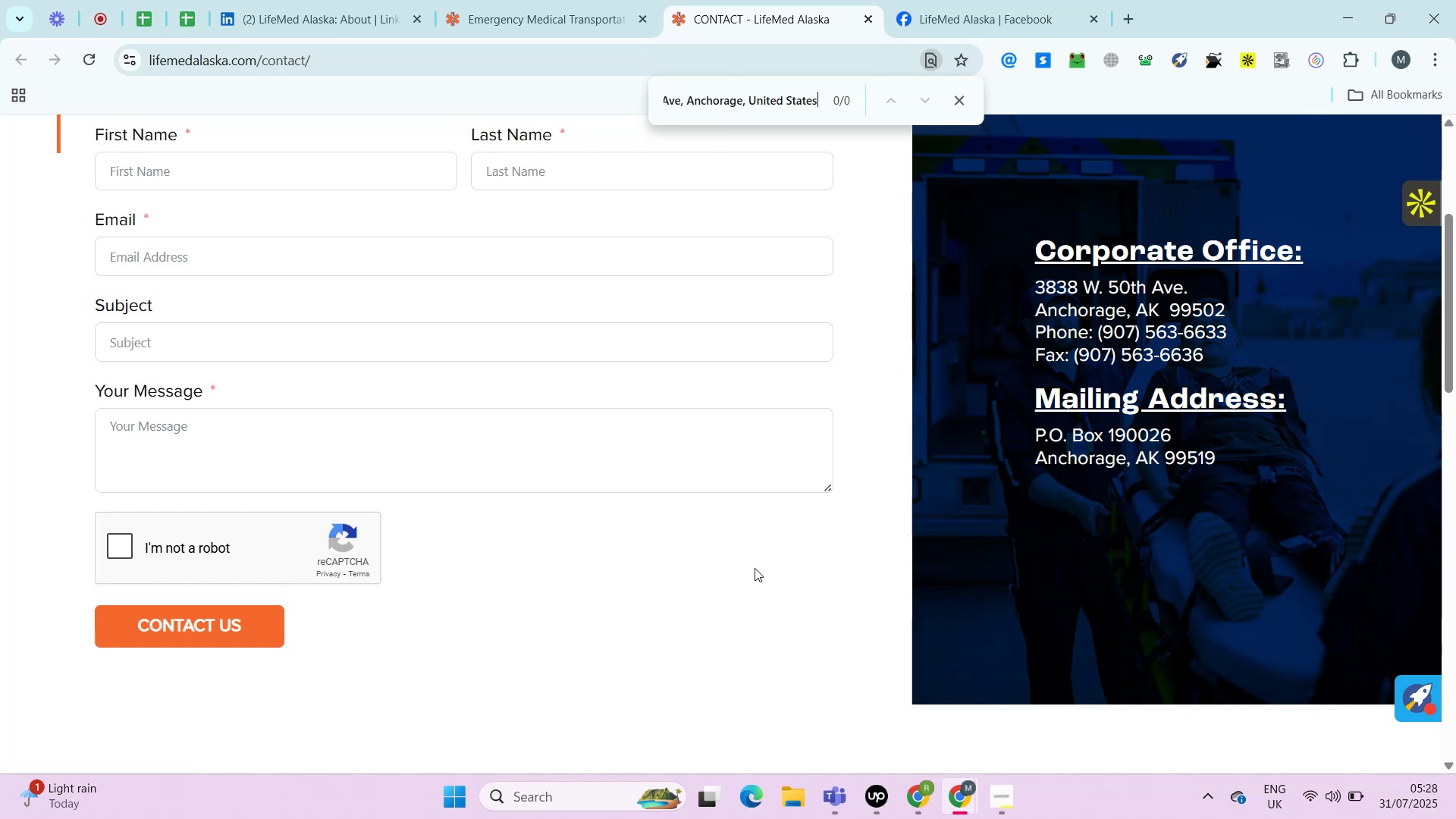 
hold_key(key=ArrowRight, duration=0.83)
 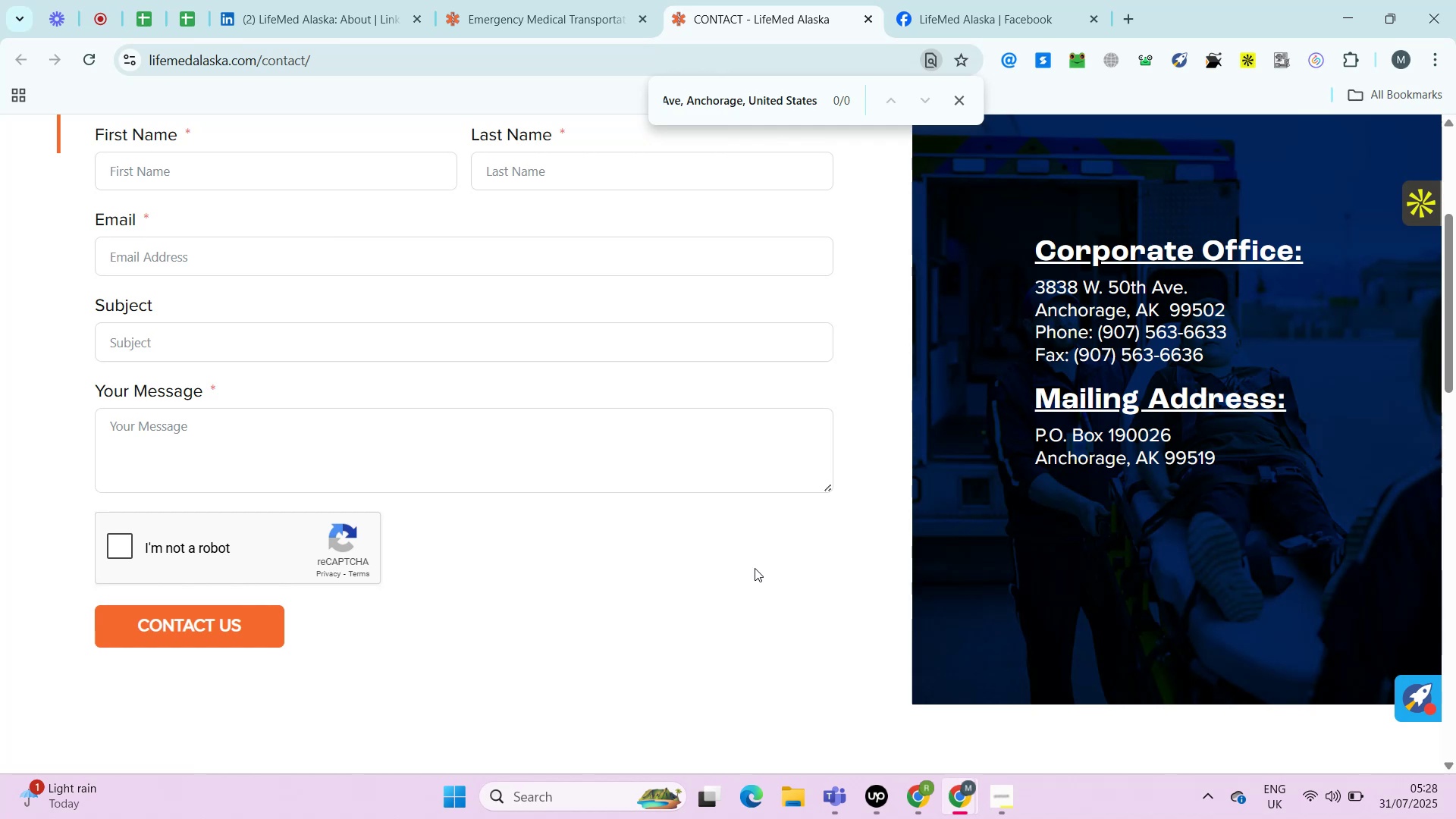 
wait(19.34)
 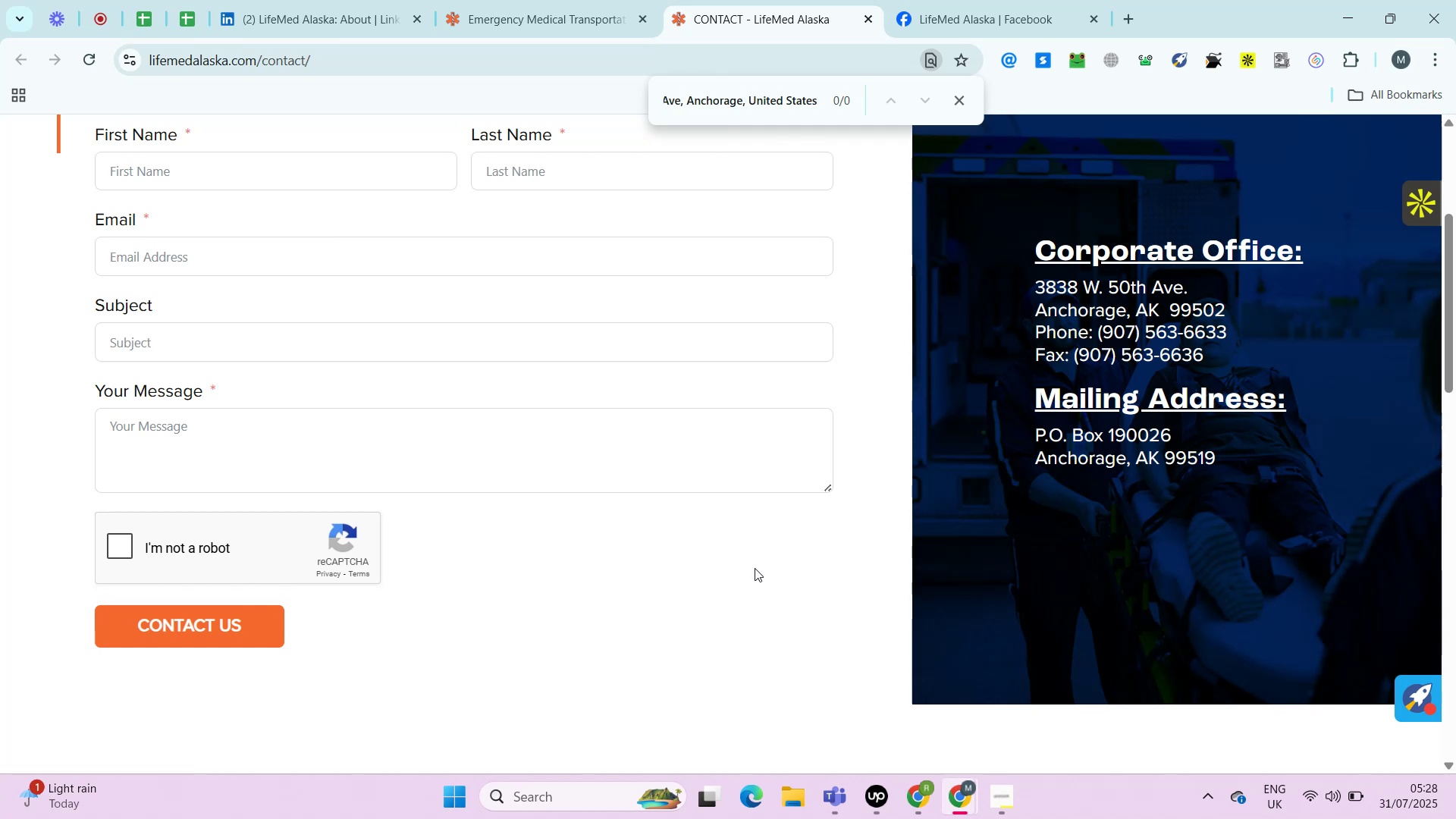 
left_click([992, 21])
 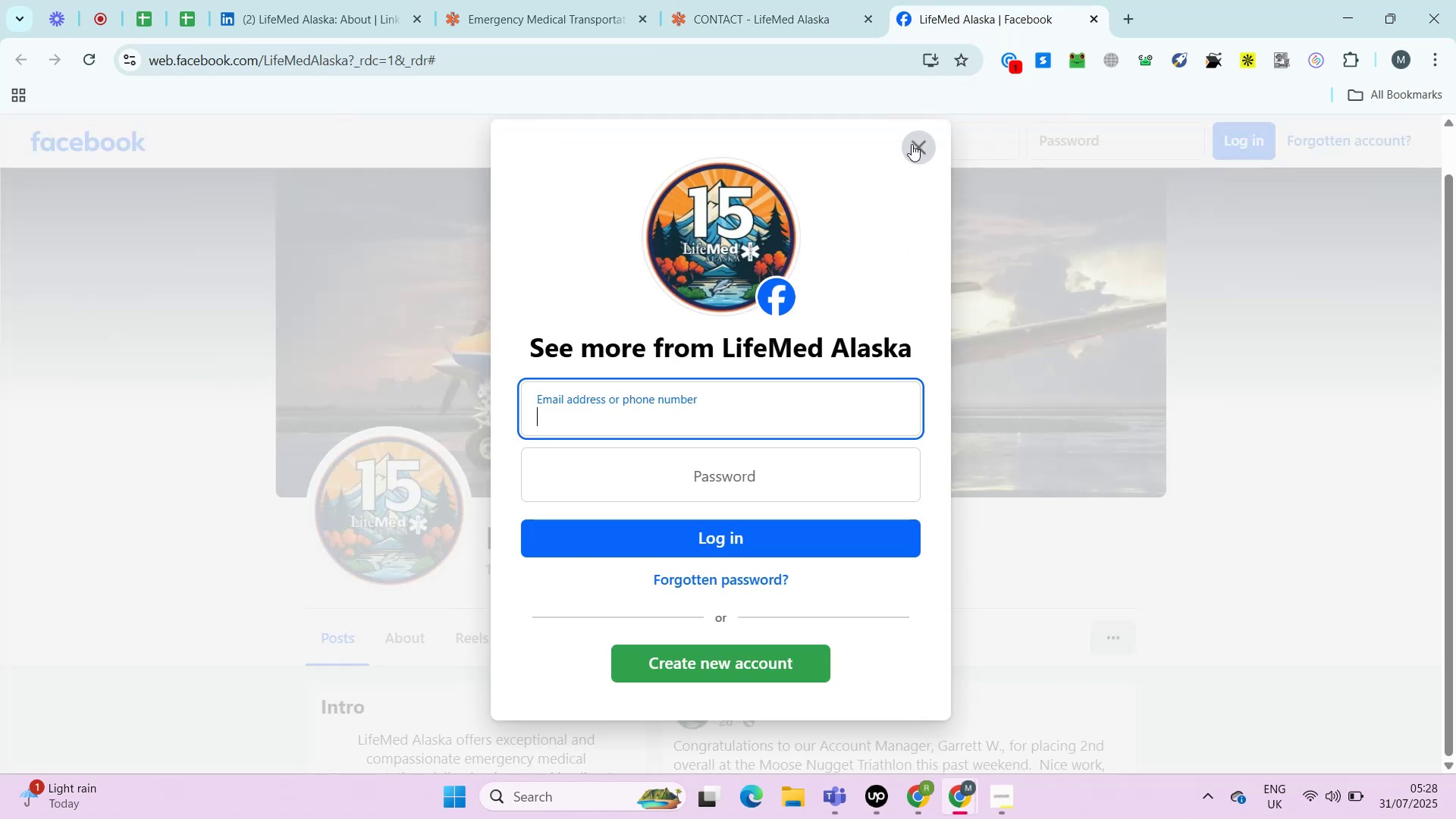 
left_click([917, 147])
 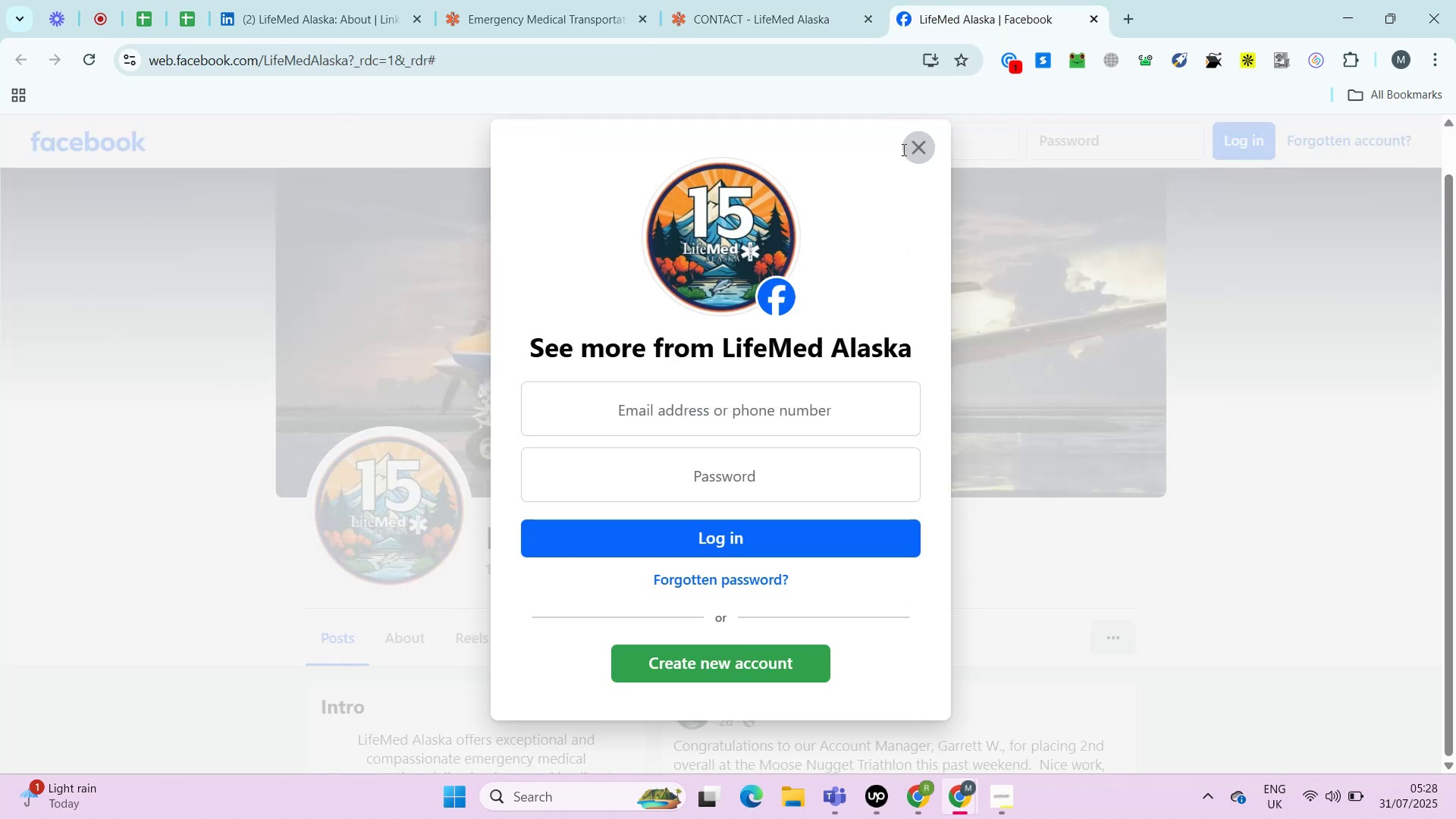 
mouse_move([488, 287])
 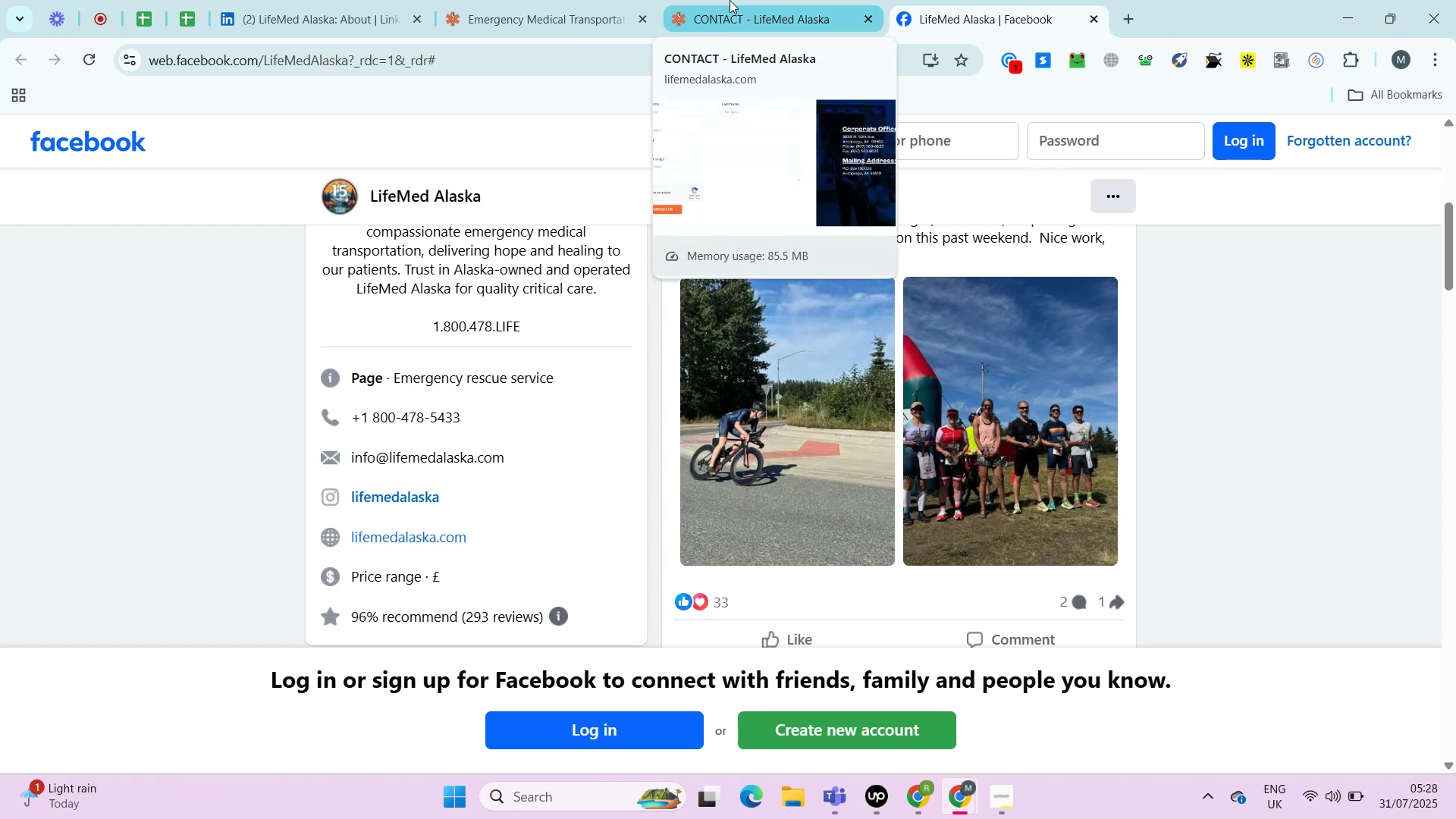 
left_click([730, 0])
 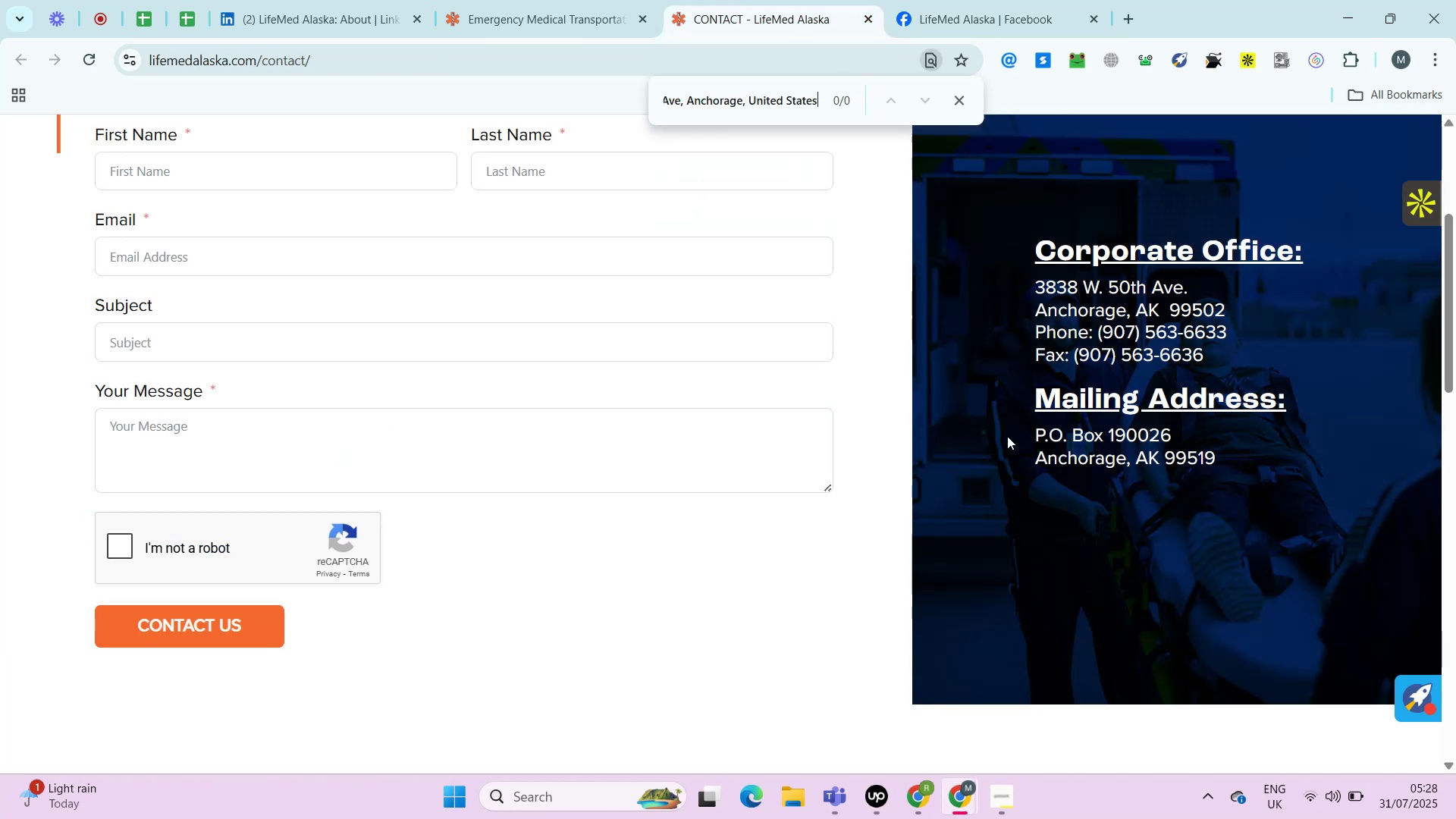 
left_click([1007, 436])
 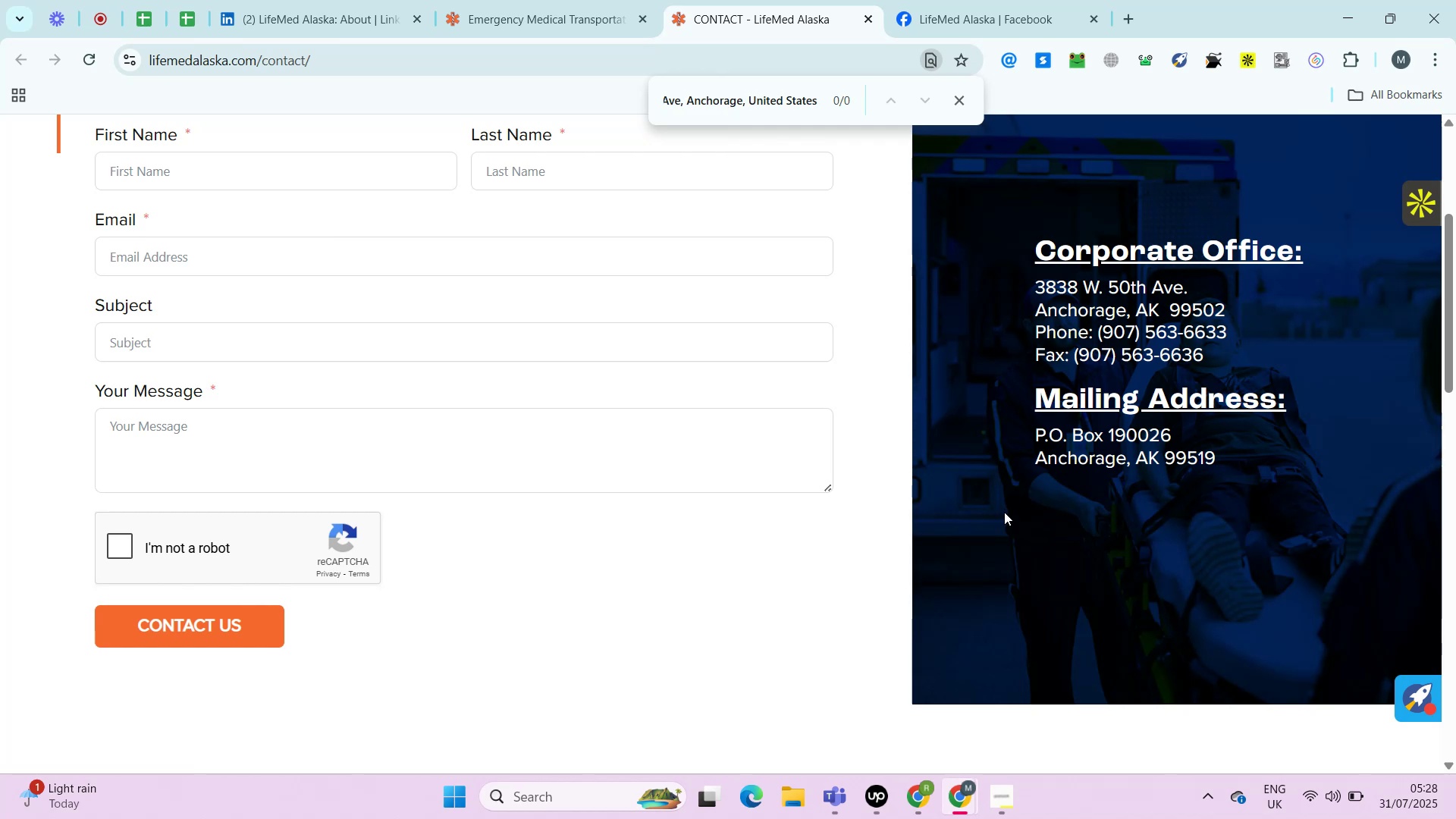 
wait(19.88)
 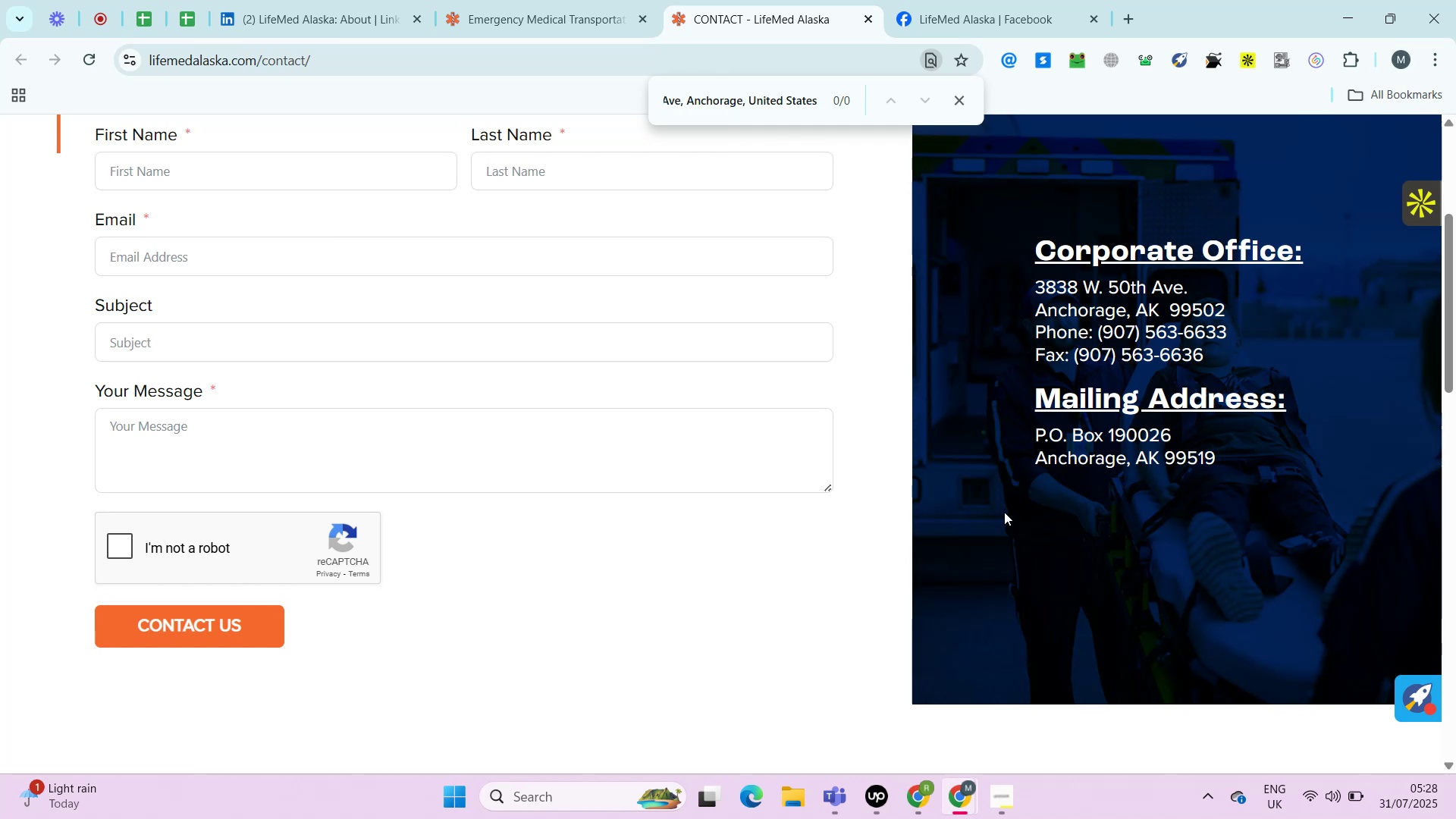 
hold_key(key=ControlLeft, duration=0.39)
 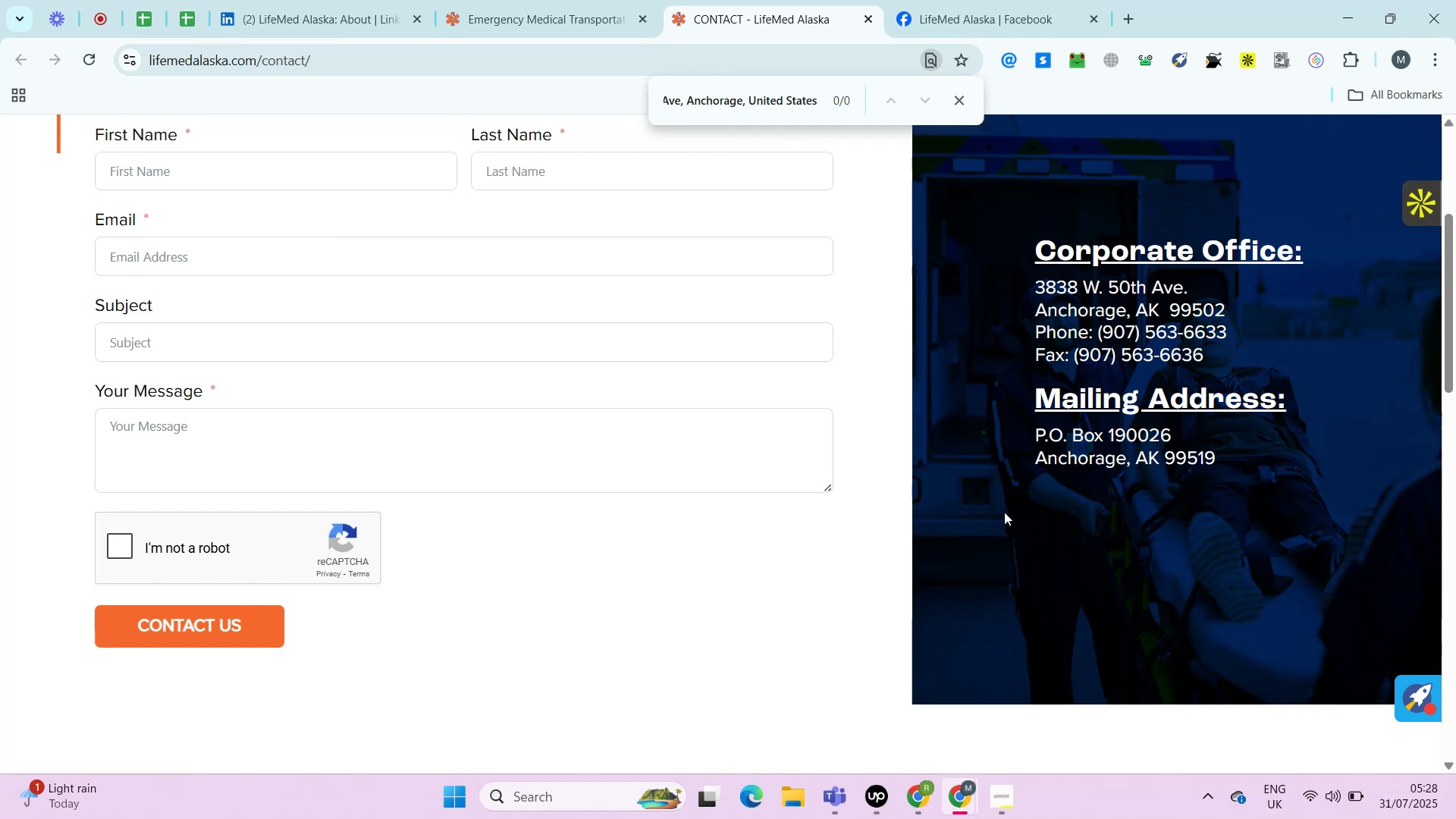 
key(Alt+Control+AltLeft)
 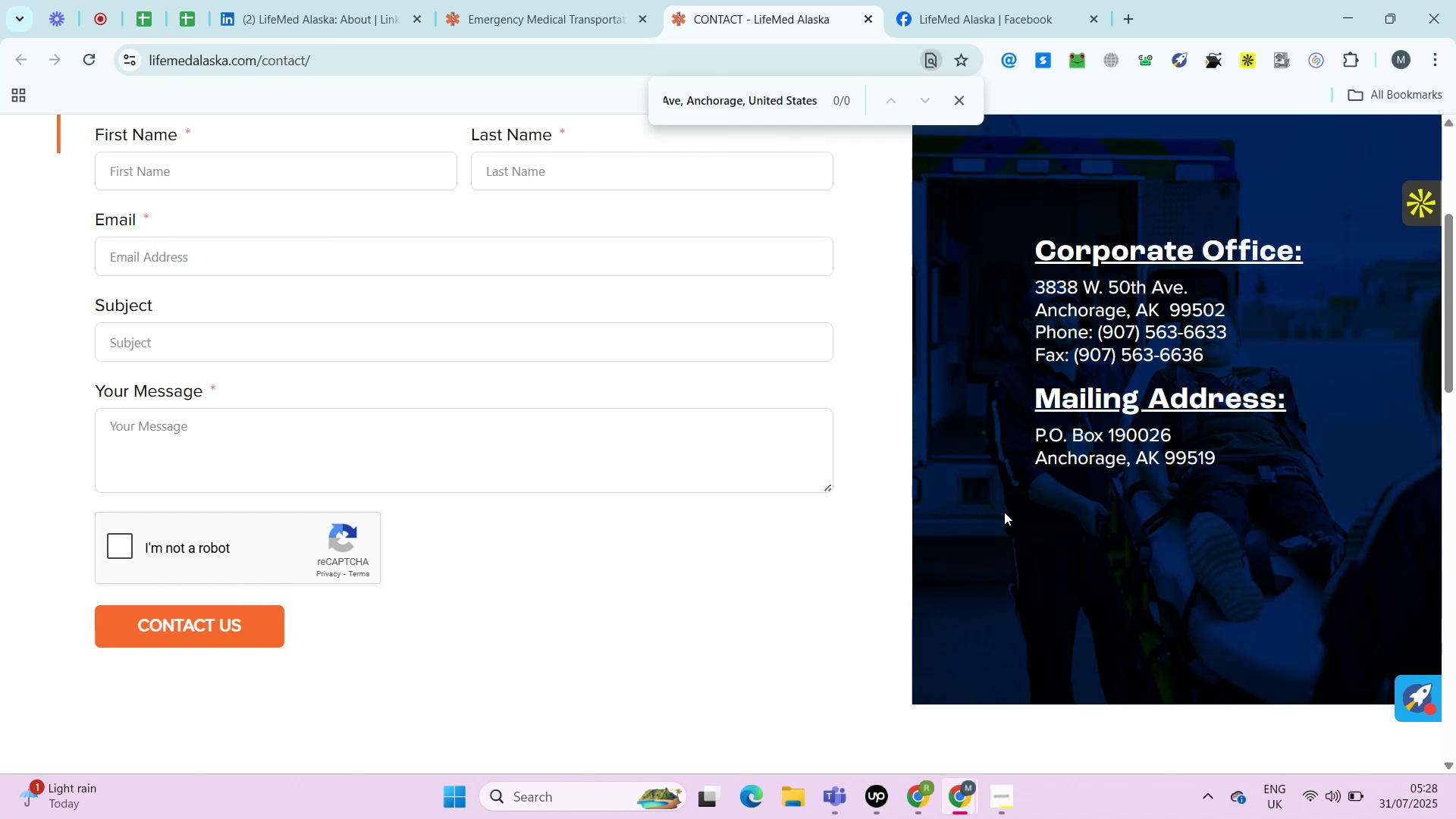 
key(Alt+Control+ControlLeft)
 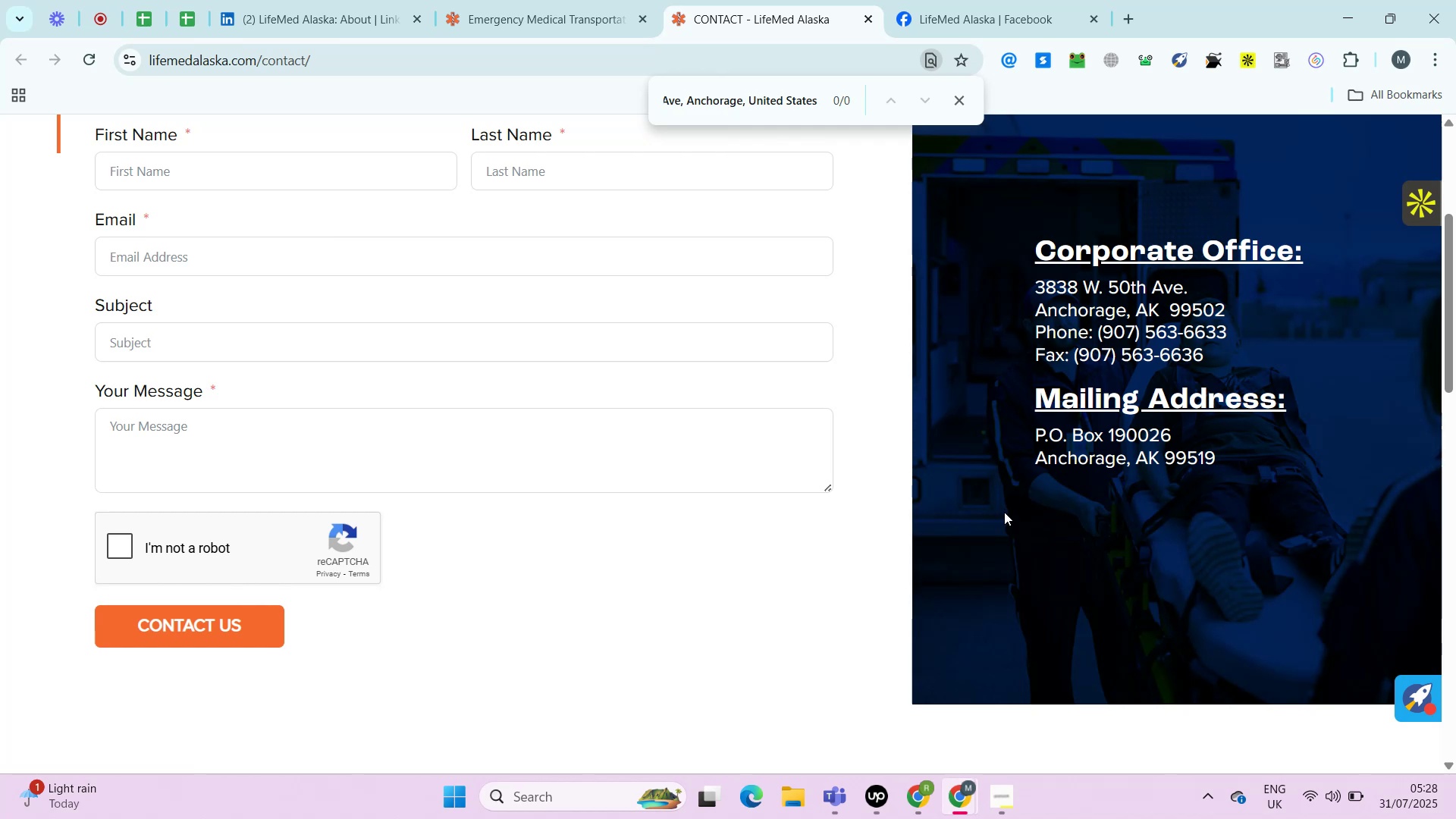 
key(Alt+Control+AltLeft)
 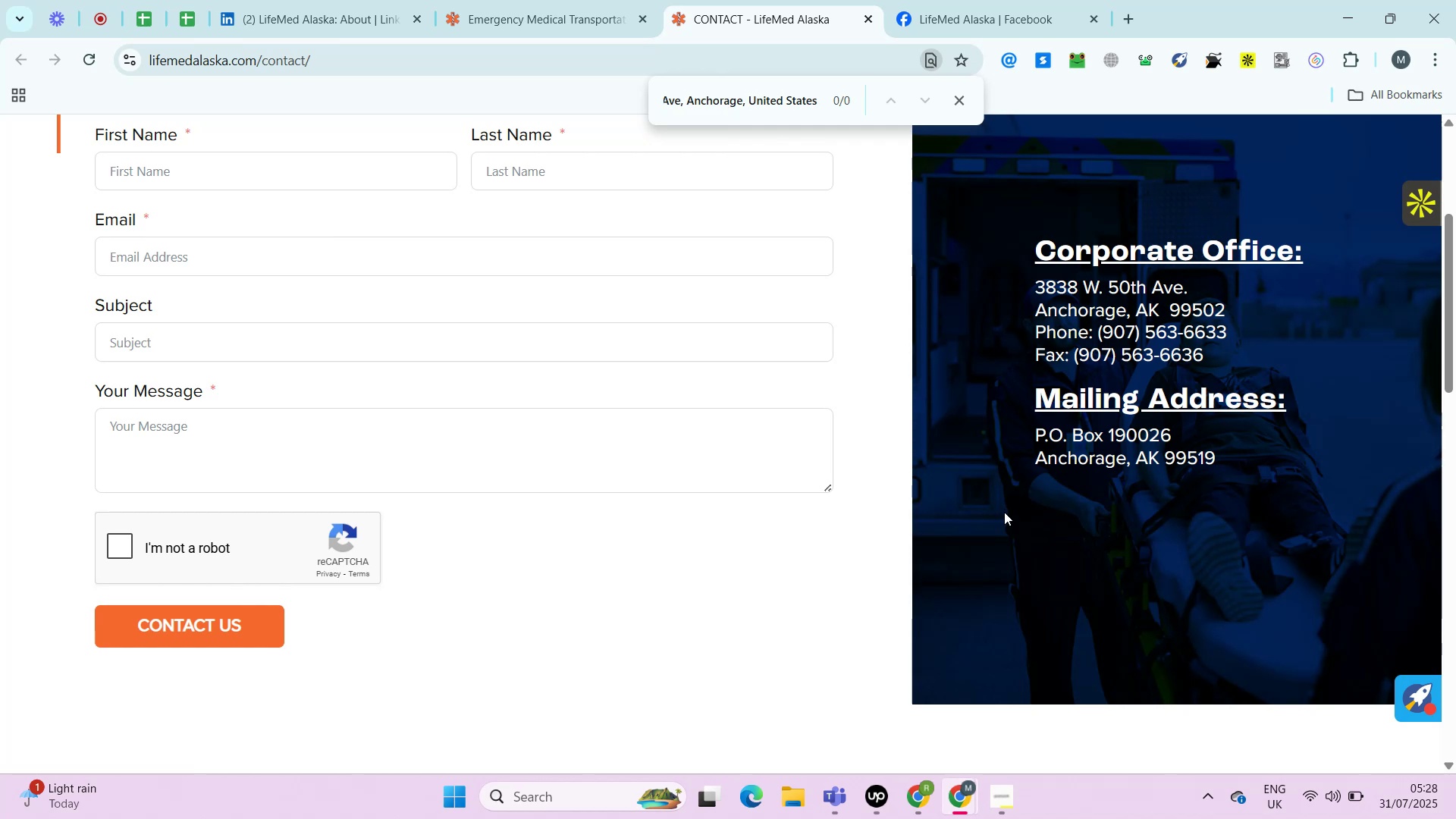 
key(Alt+Control+ControlLeft)
 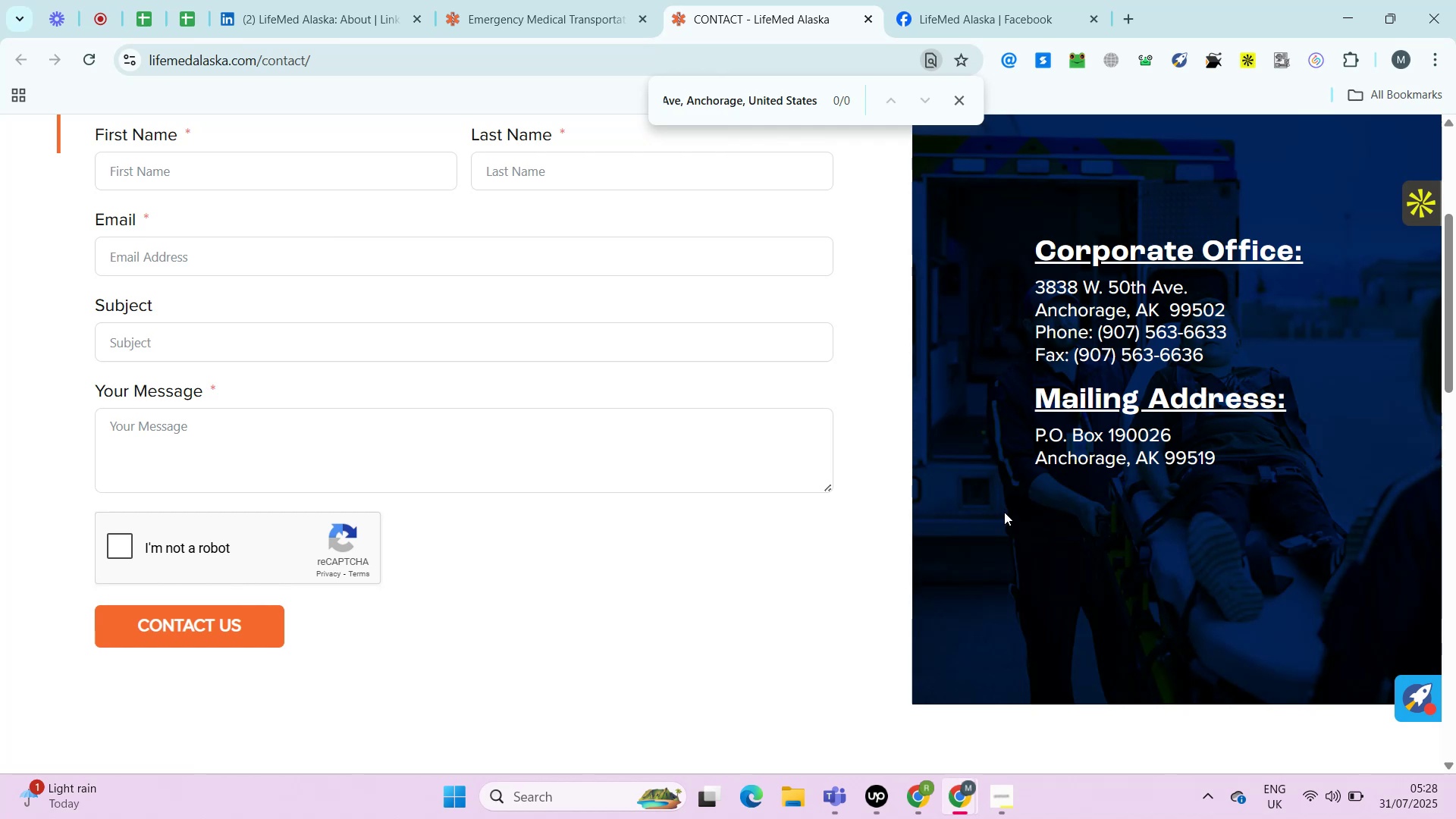 
key(Alt+Control+AltLeft)
 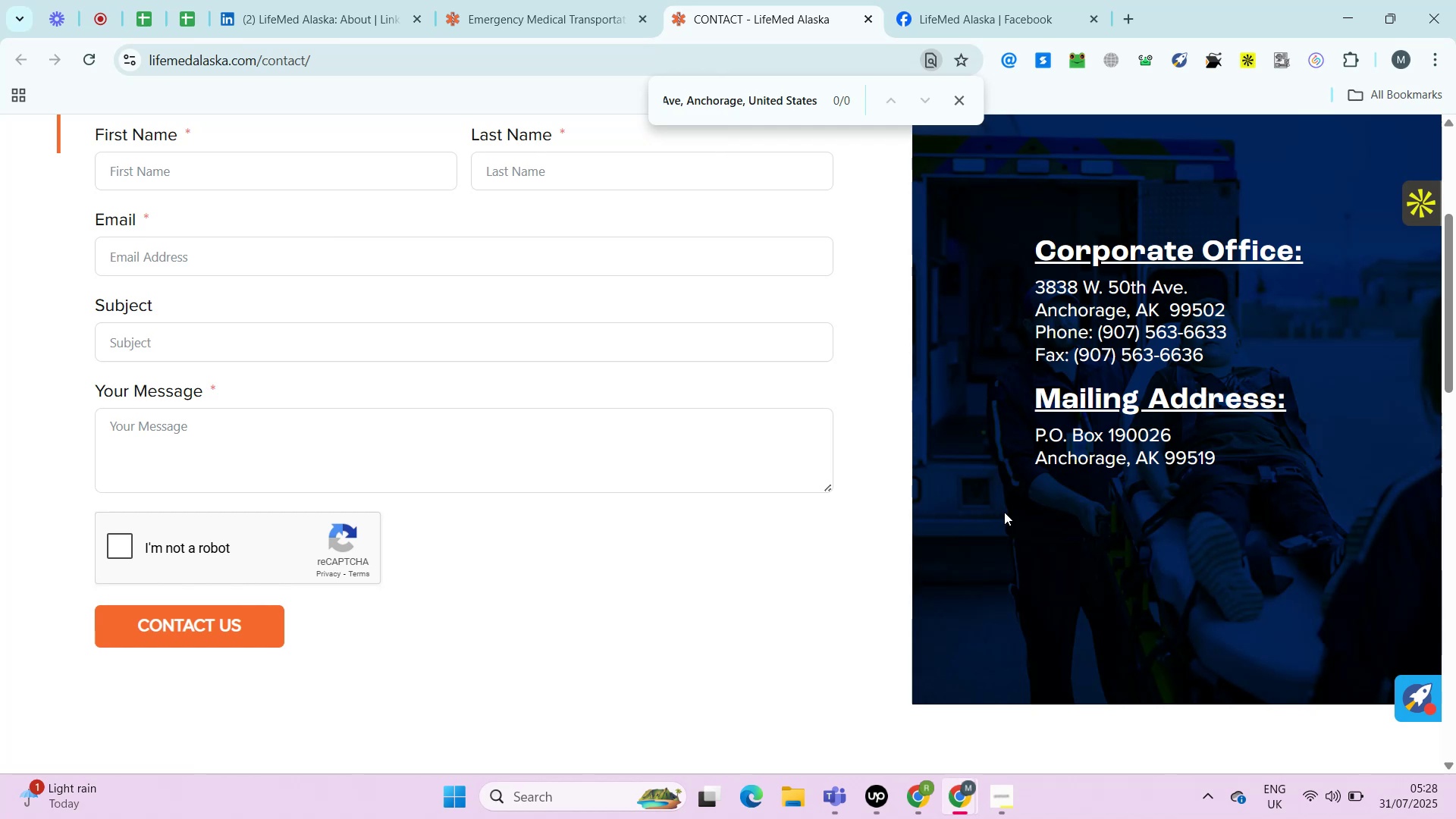 
wait(5.2)
 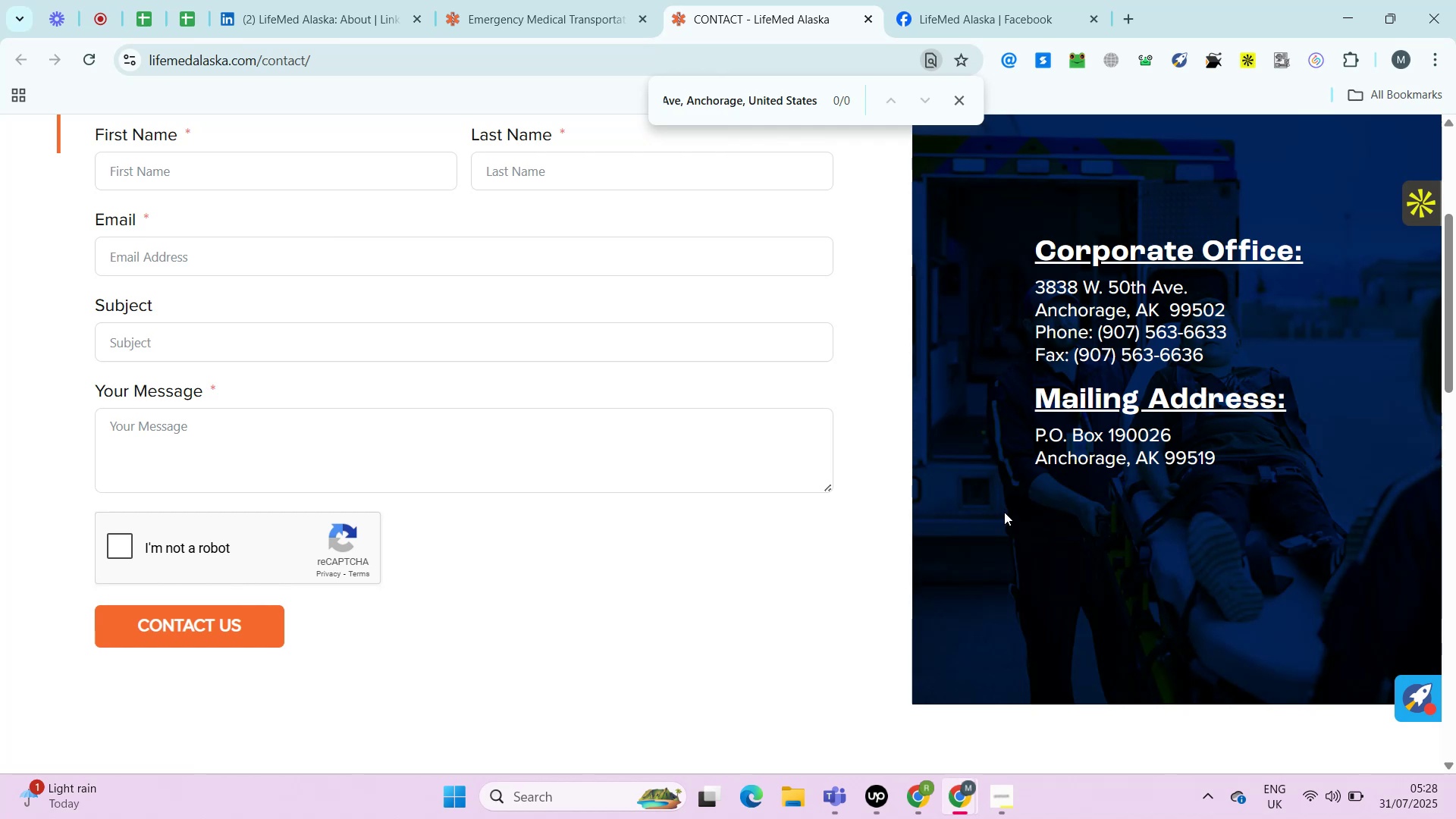 
left_click([881, 799])
 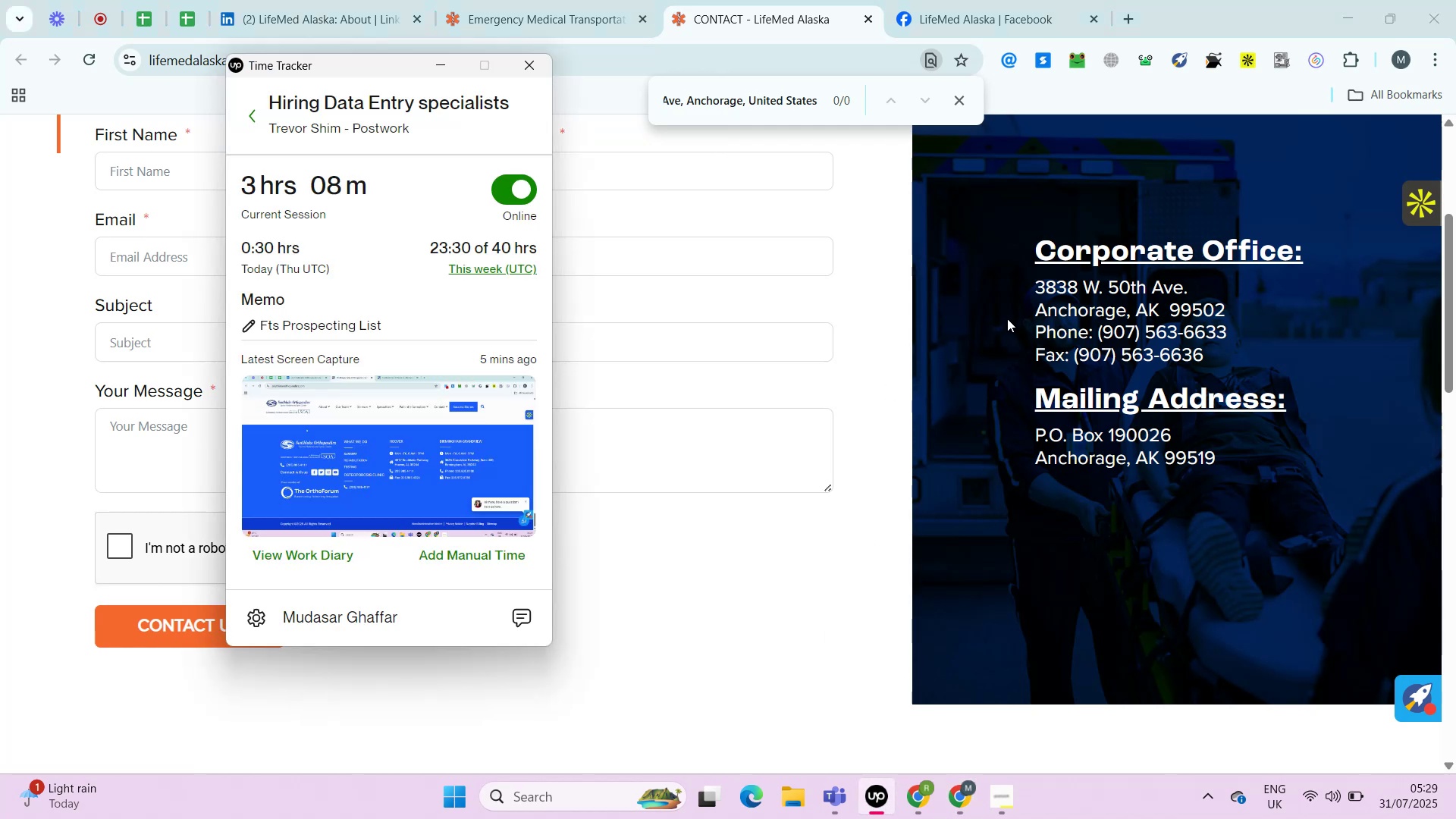 
left_click([1007, 318])
 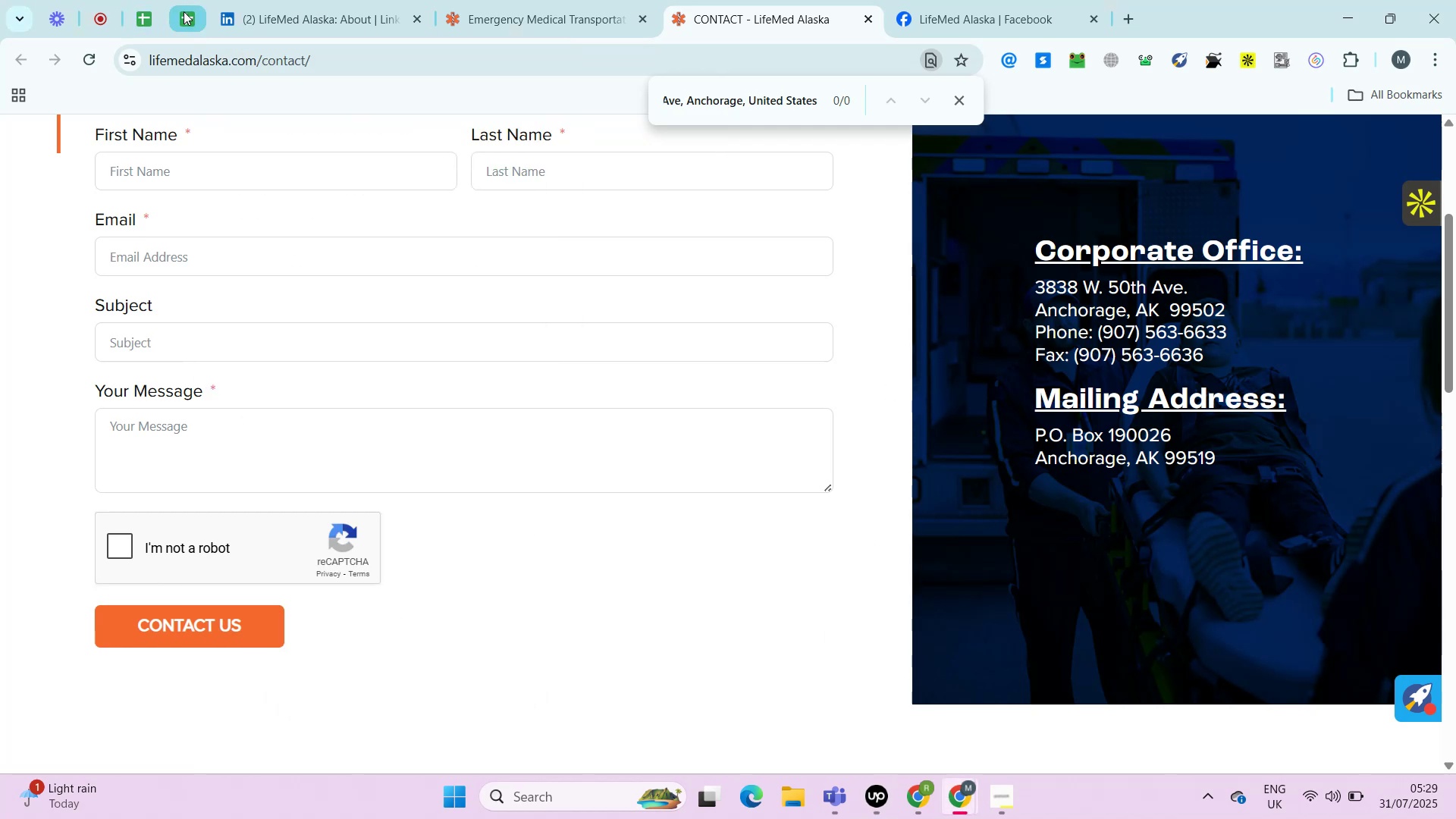 
left_click([184, 11])
 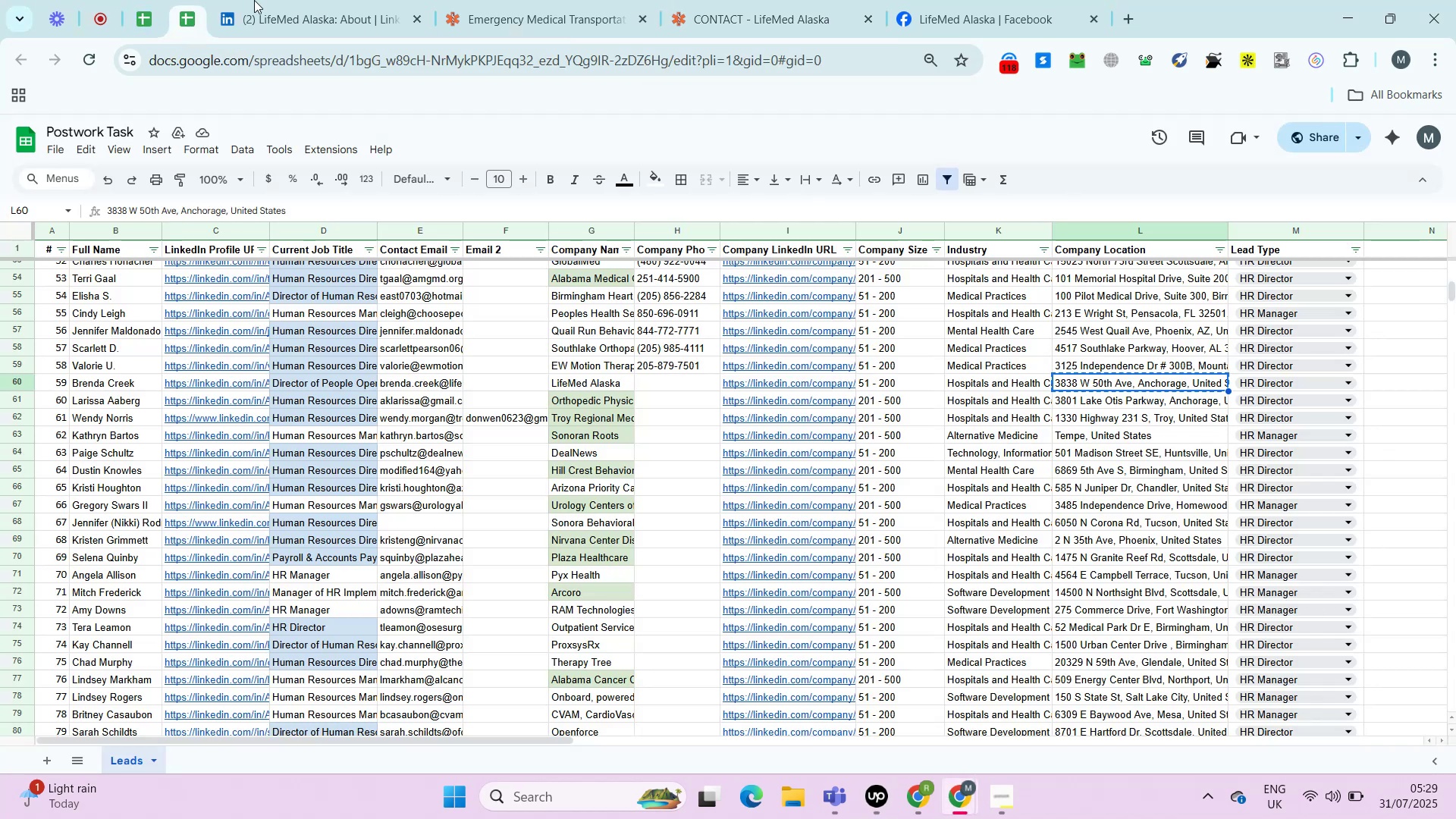 
left_click([980, 0])
 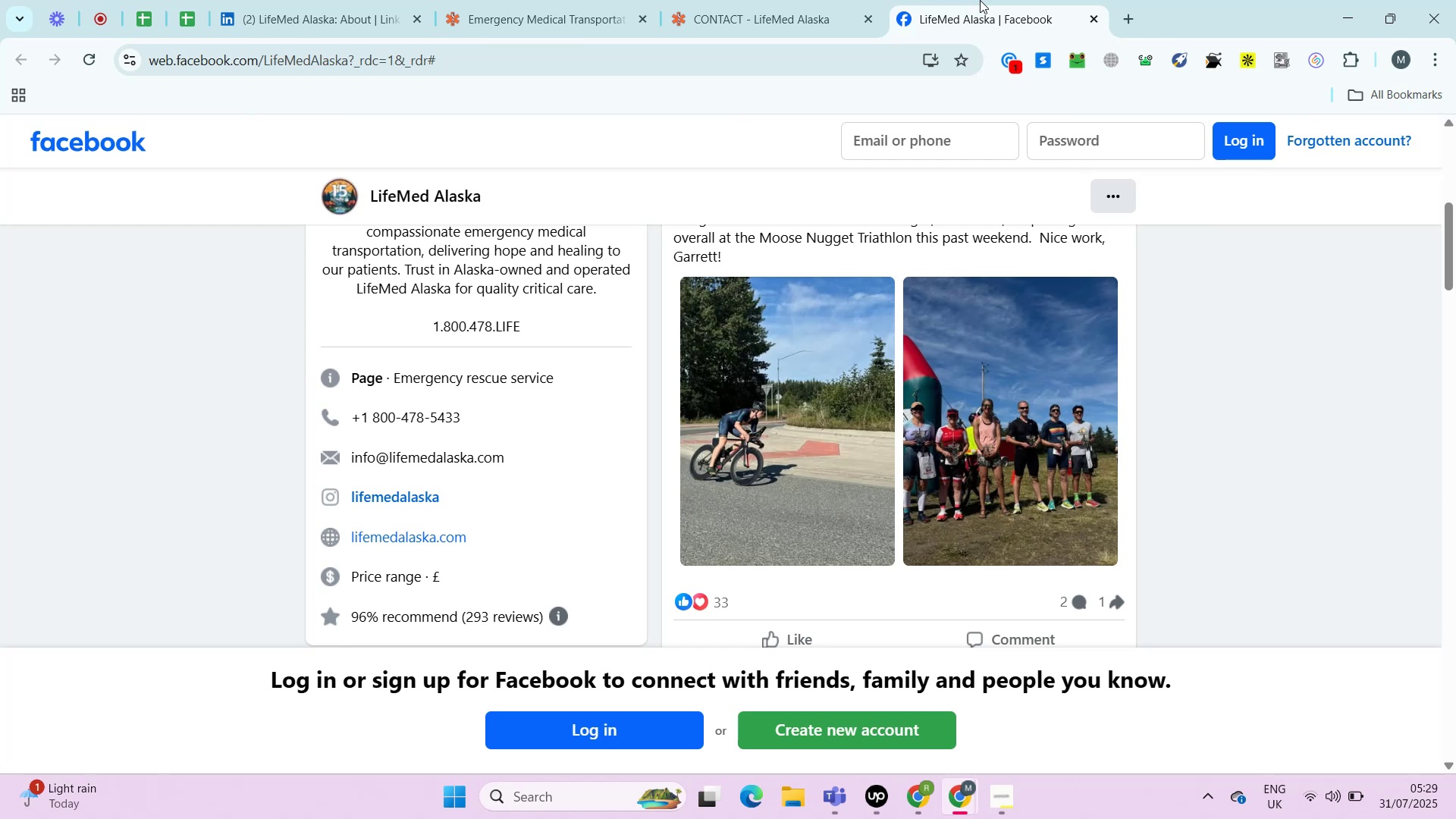 
left_click([788, 1])
 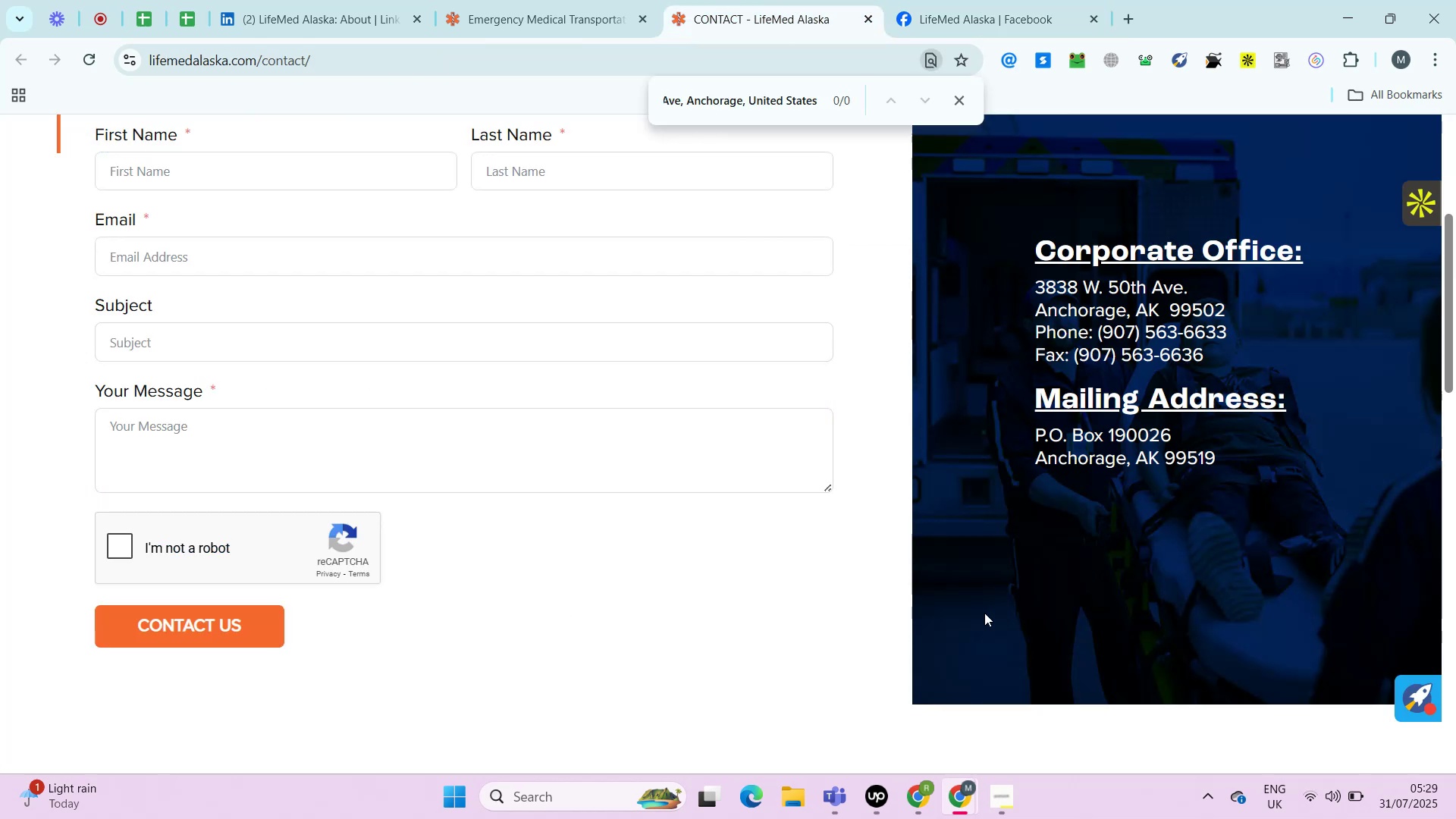 
wait(9.23)
 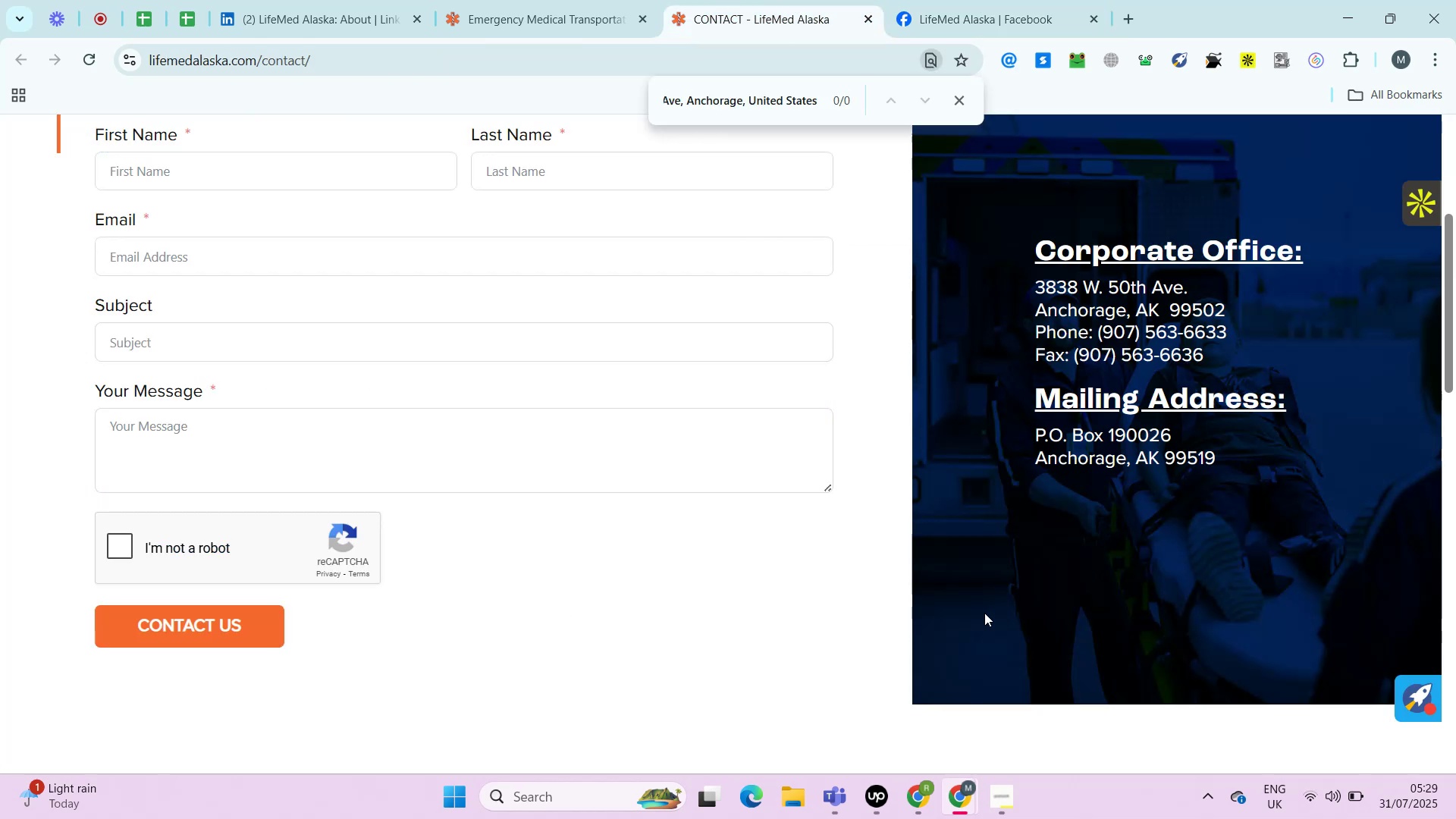 
key(Control+ControlLeft)
 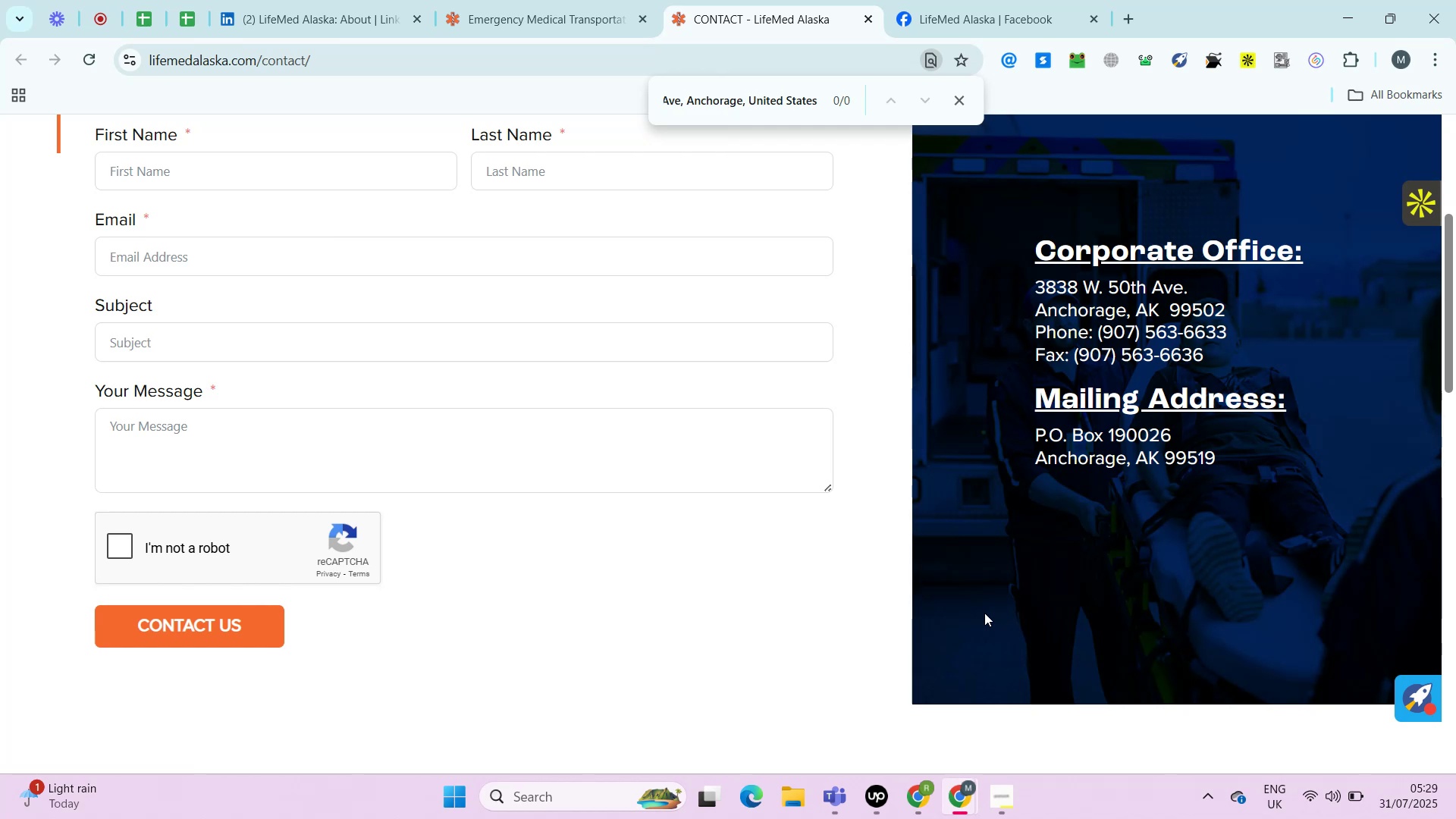 
key(Alt+Control+AltLeft)
 